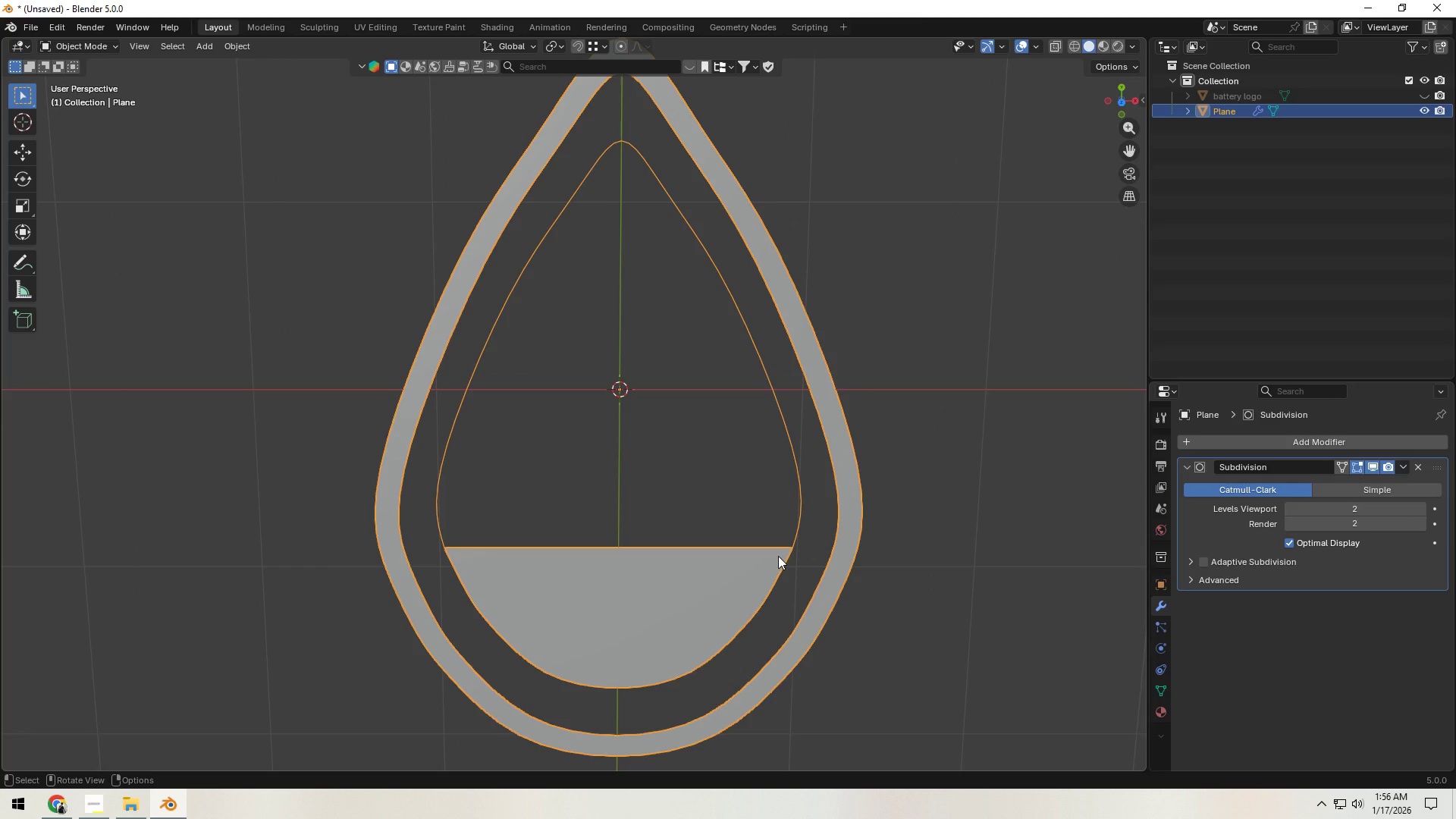 
key(1)
 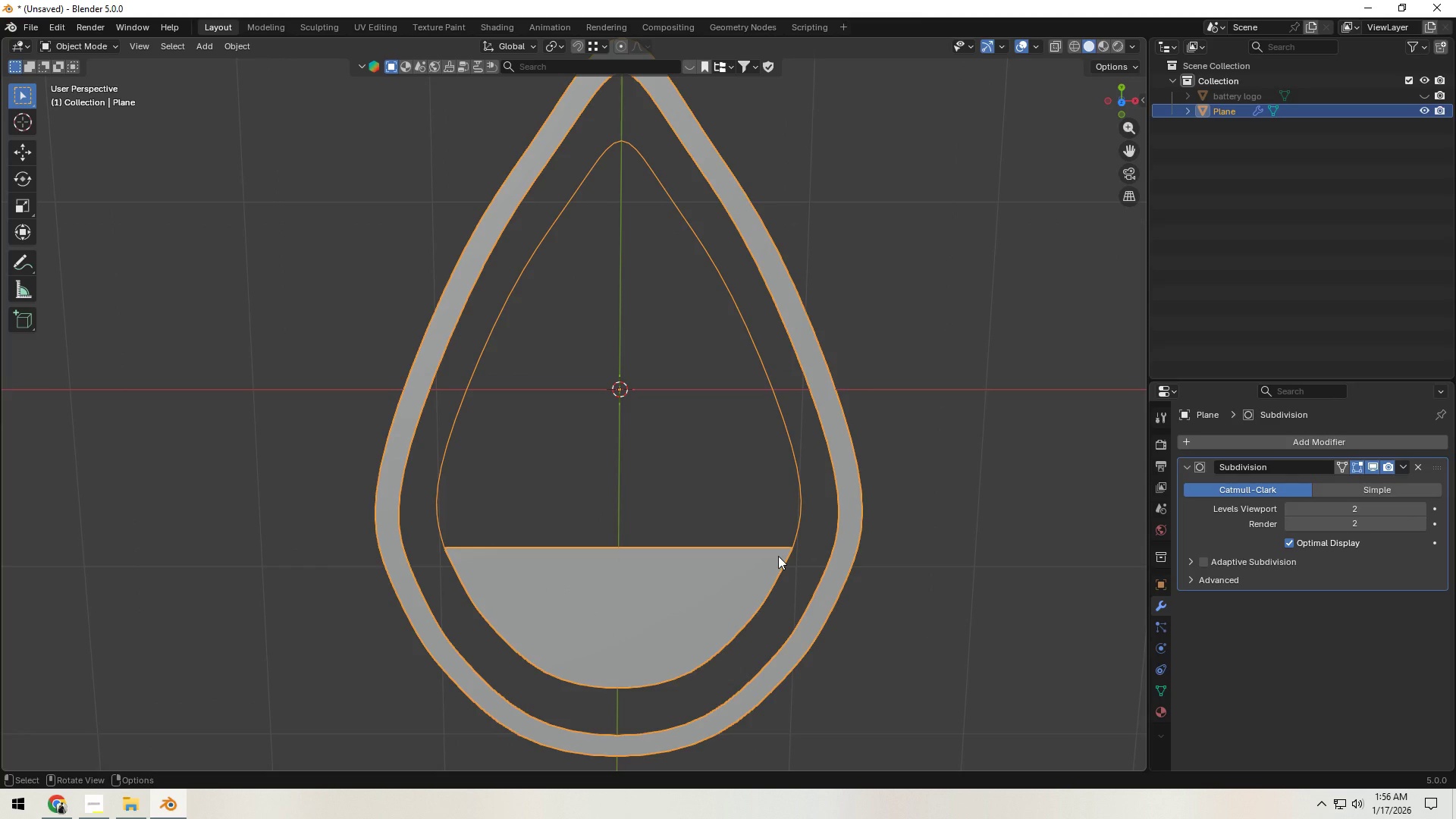 
key(Tab)
 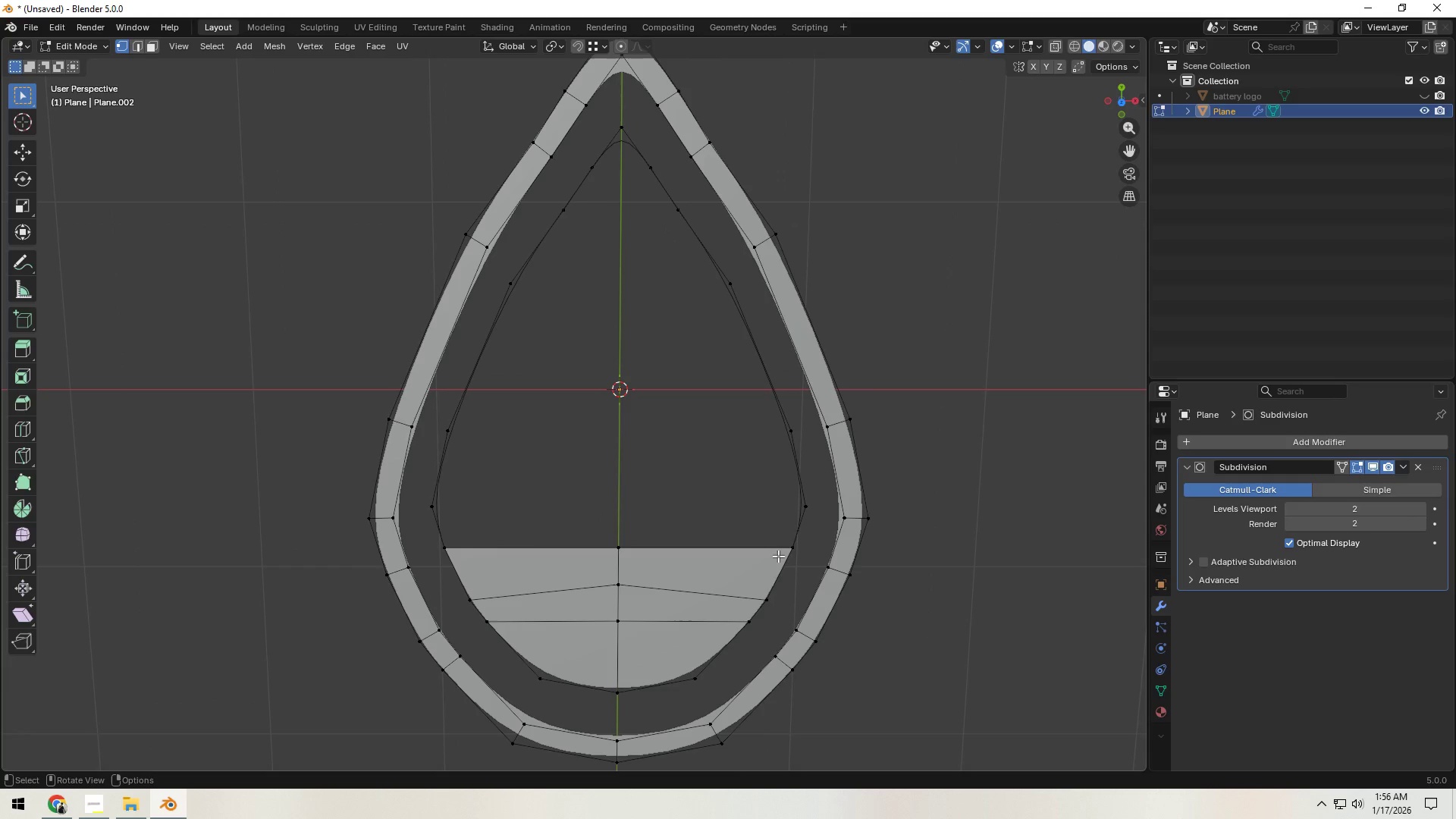 
key(1)
 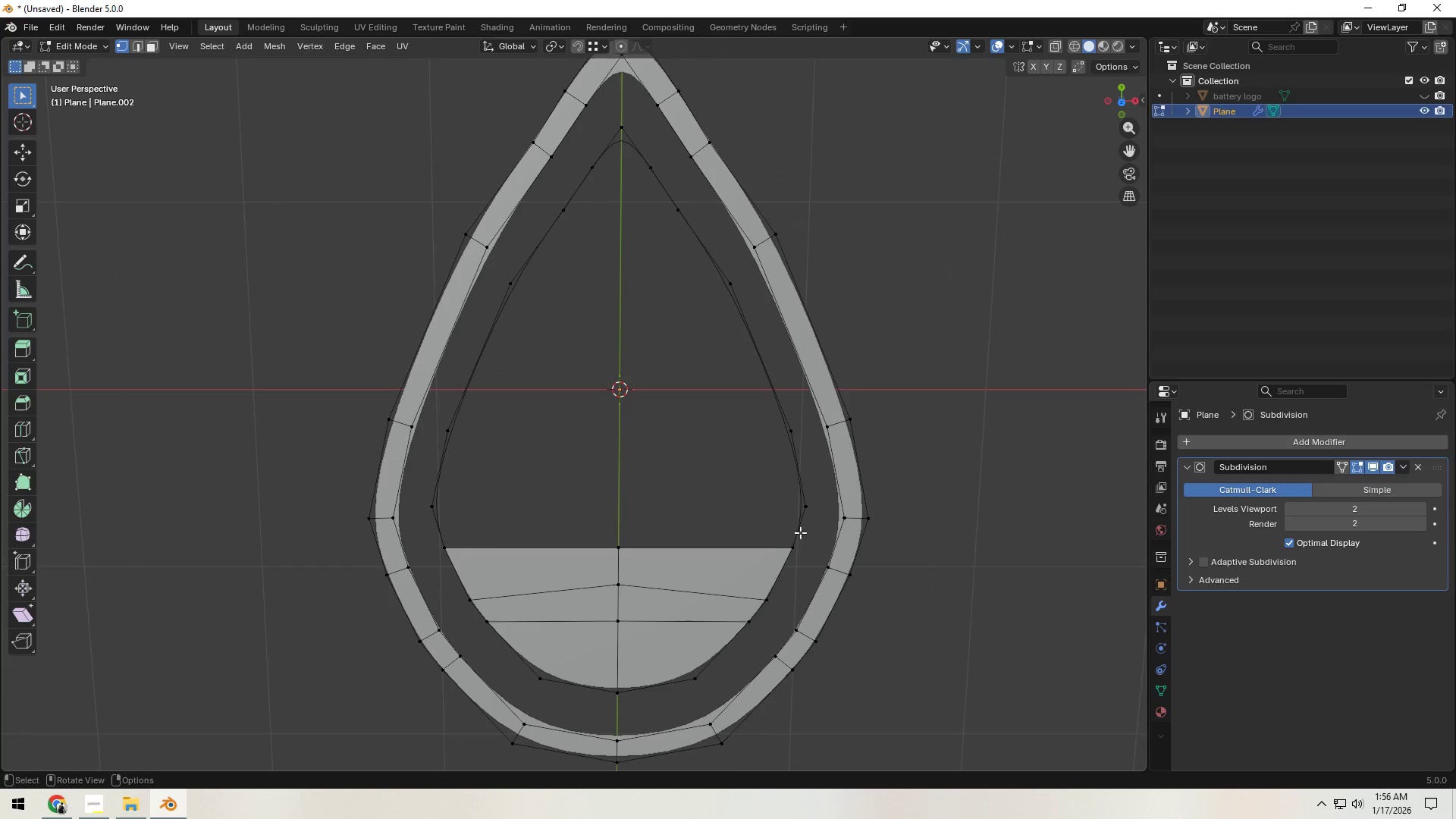 
hold_key(key=ShiftLeft, duration=0.44)
 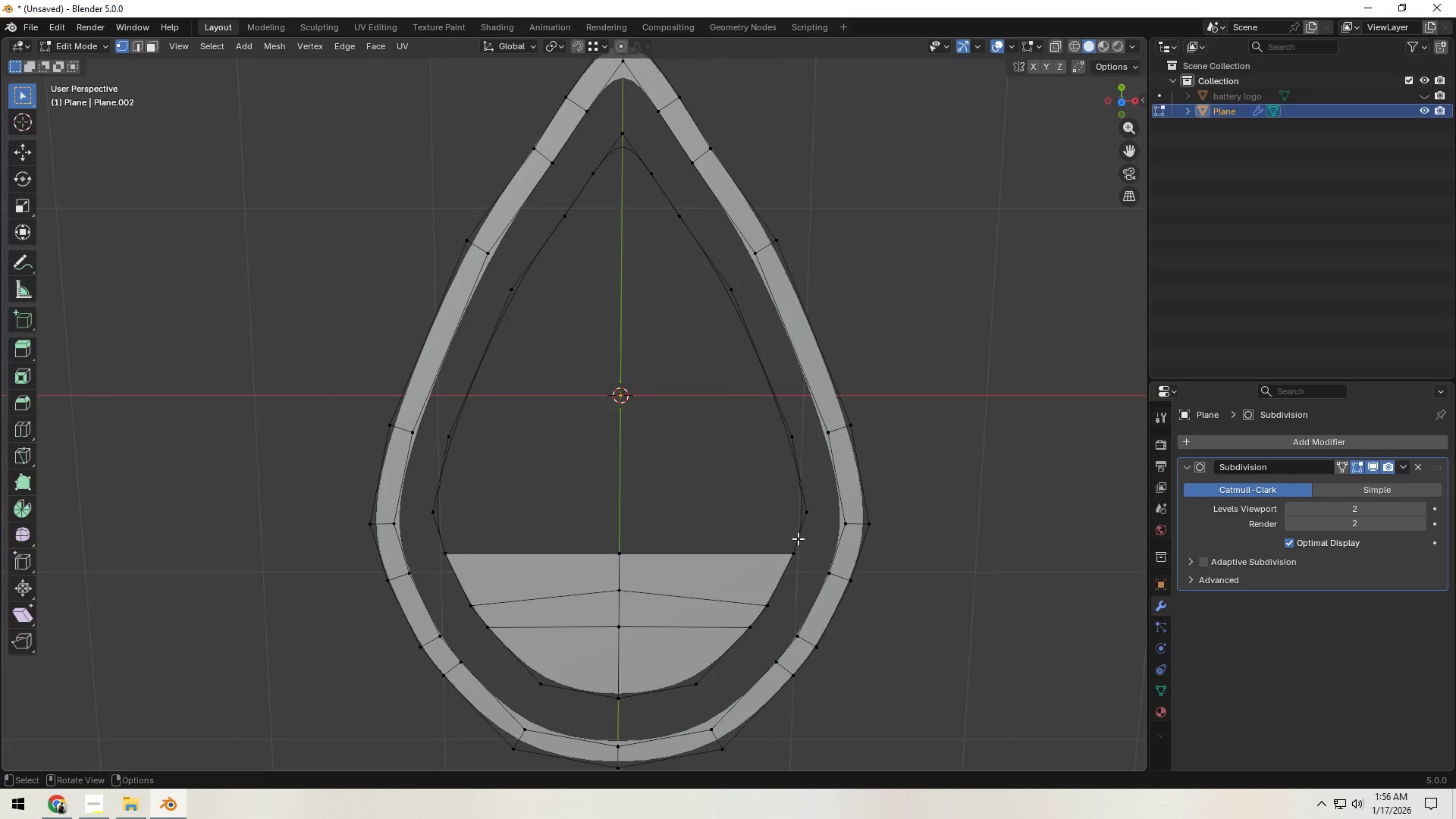 
key(2)
 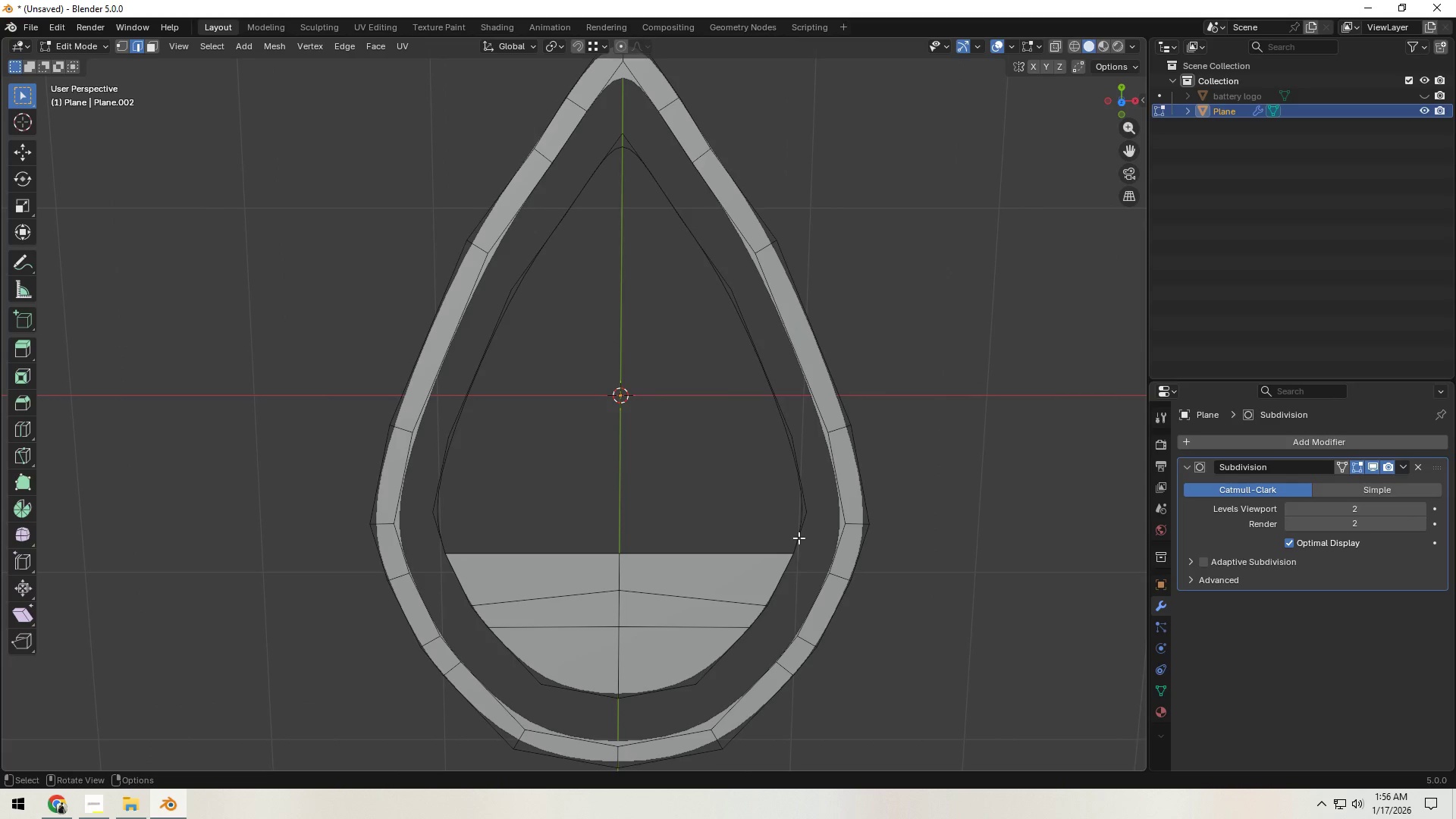 
left_click([799, 538])
 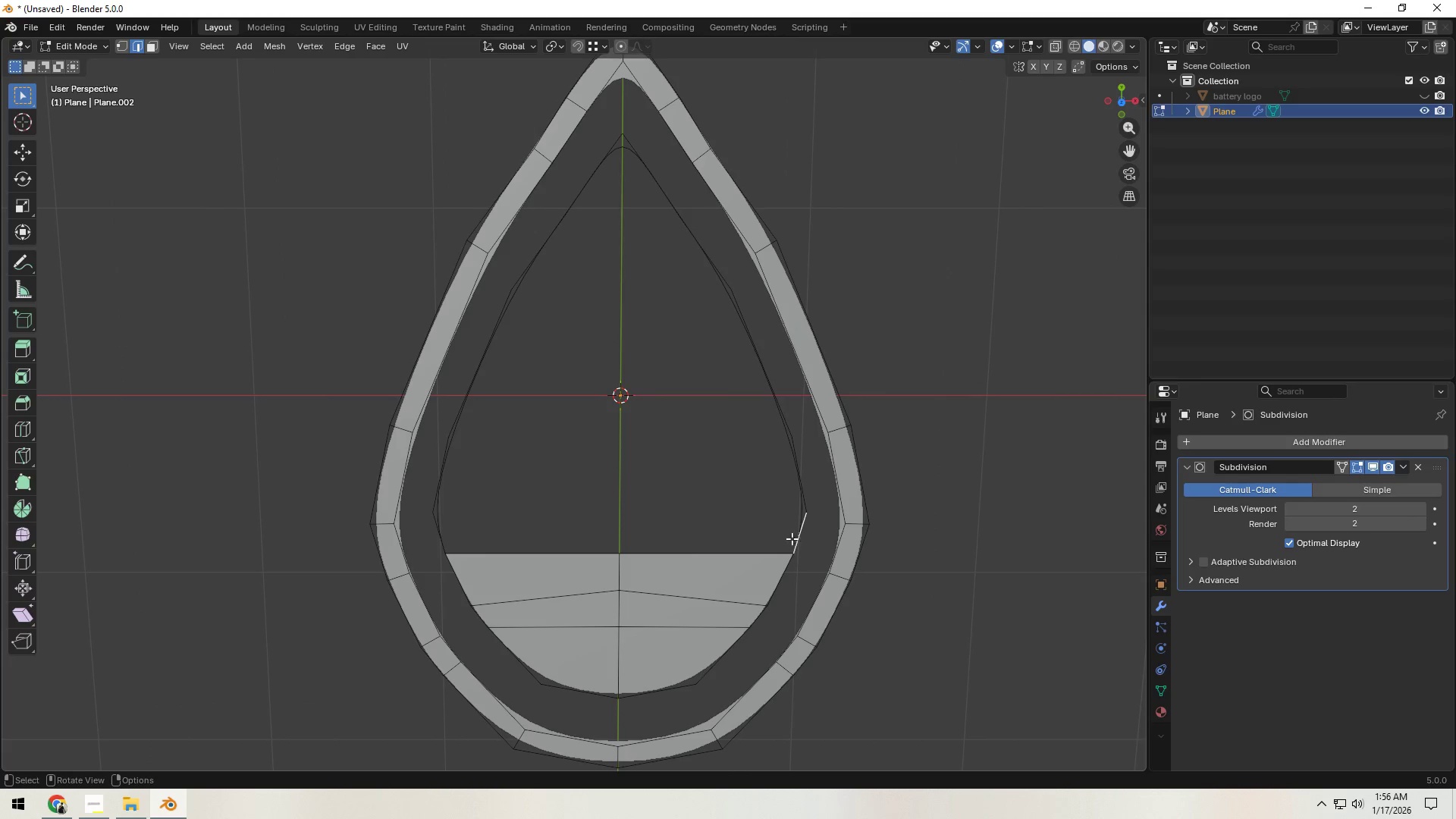 
hold_key(key=ShiftLeft, duration=0.97)
left_click([438, 538])
 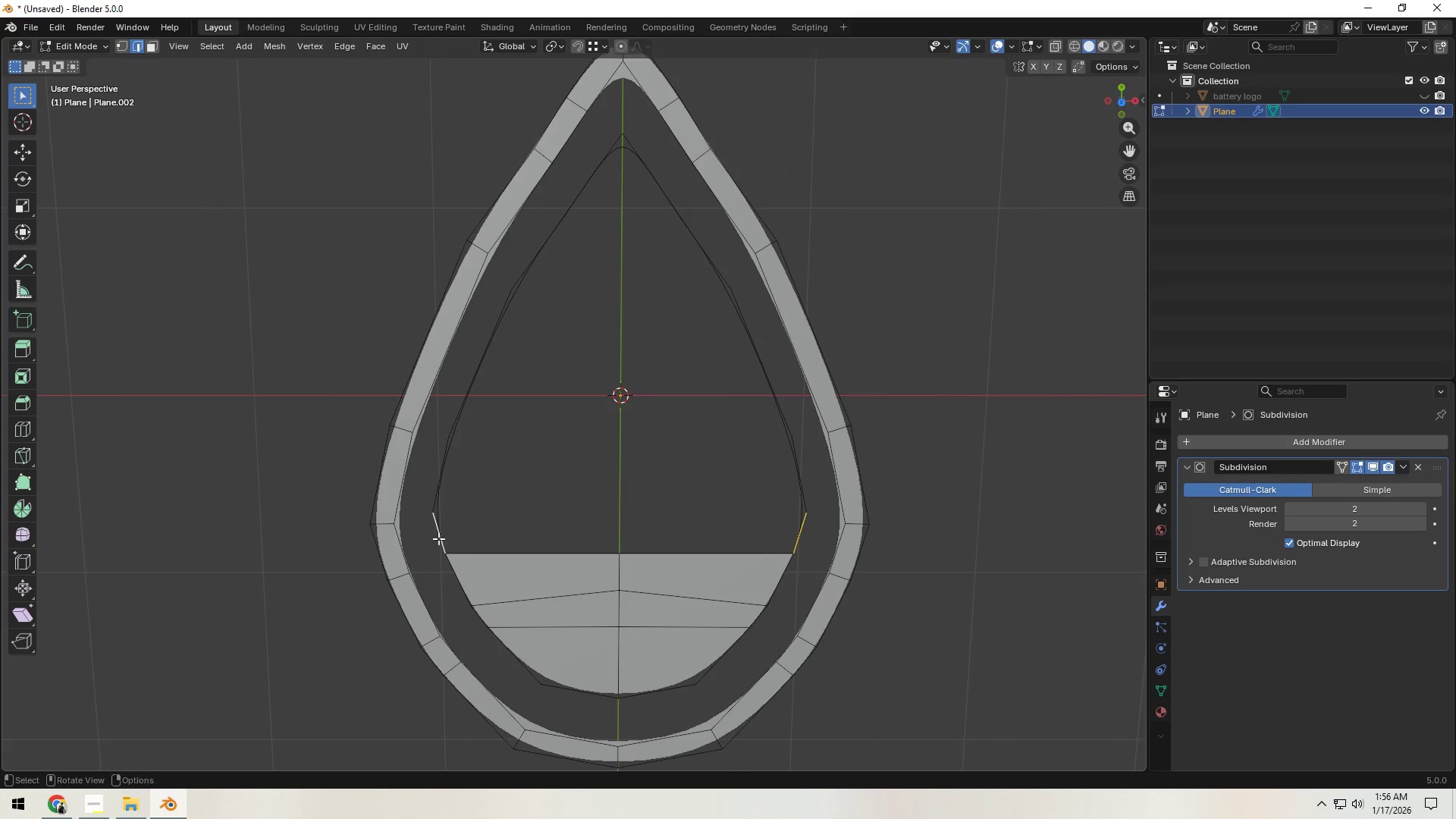 
right_click([438, 538])
 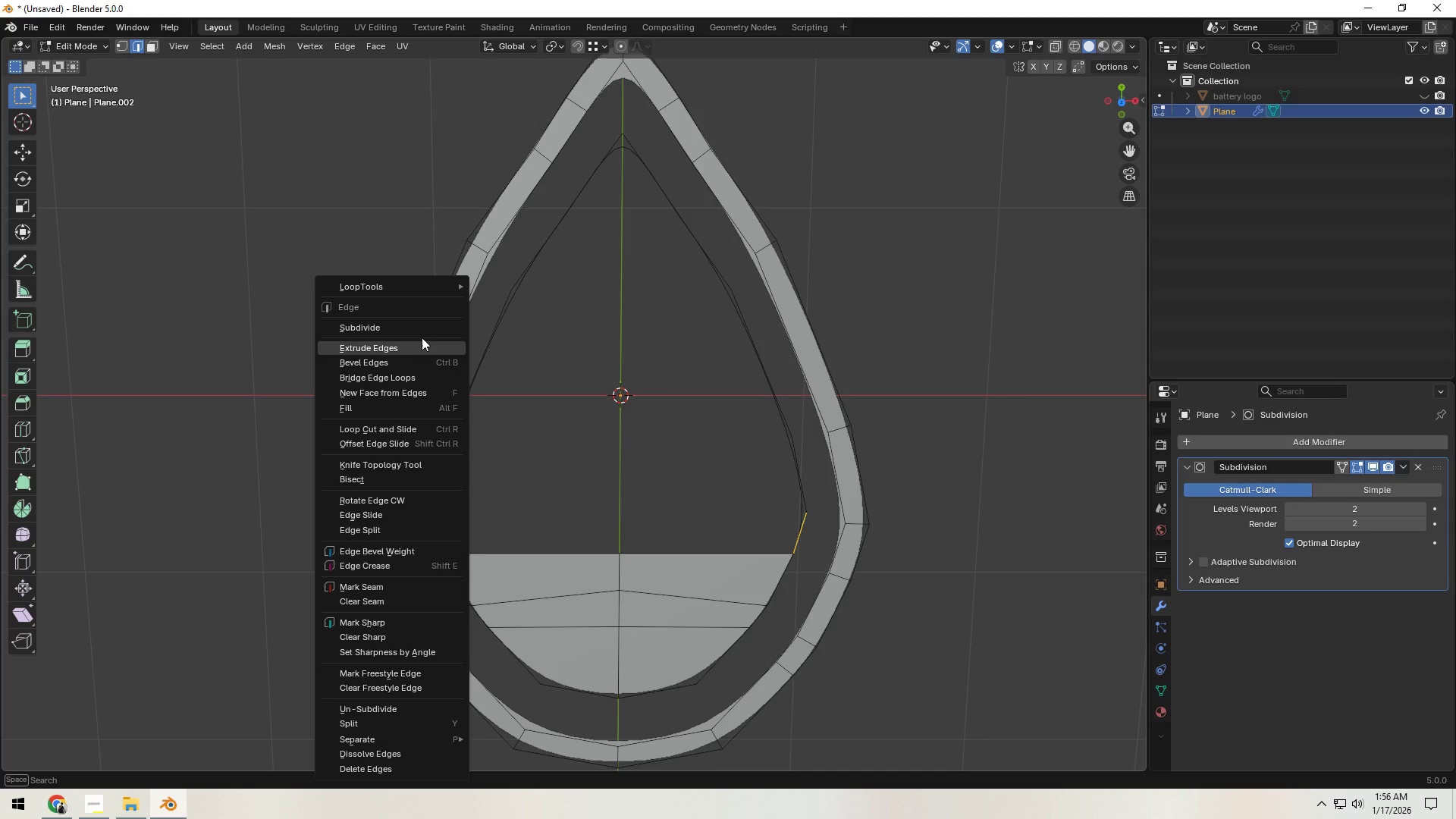 
left_click([422, 332])
 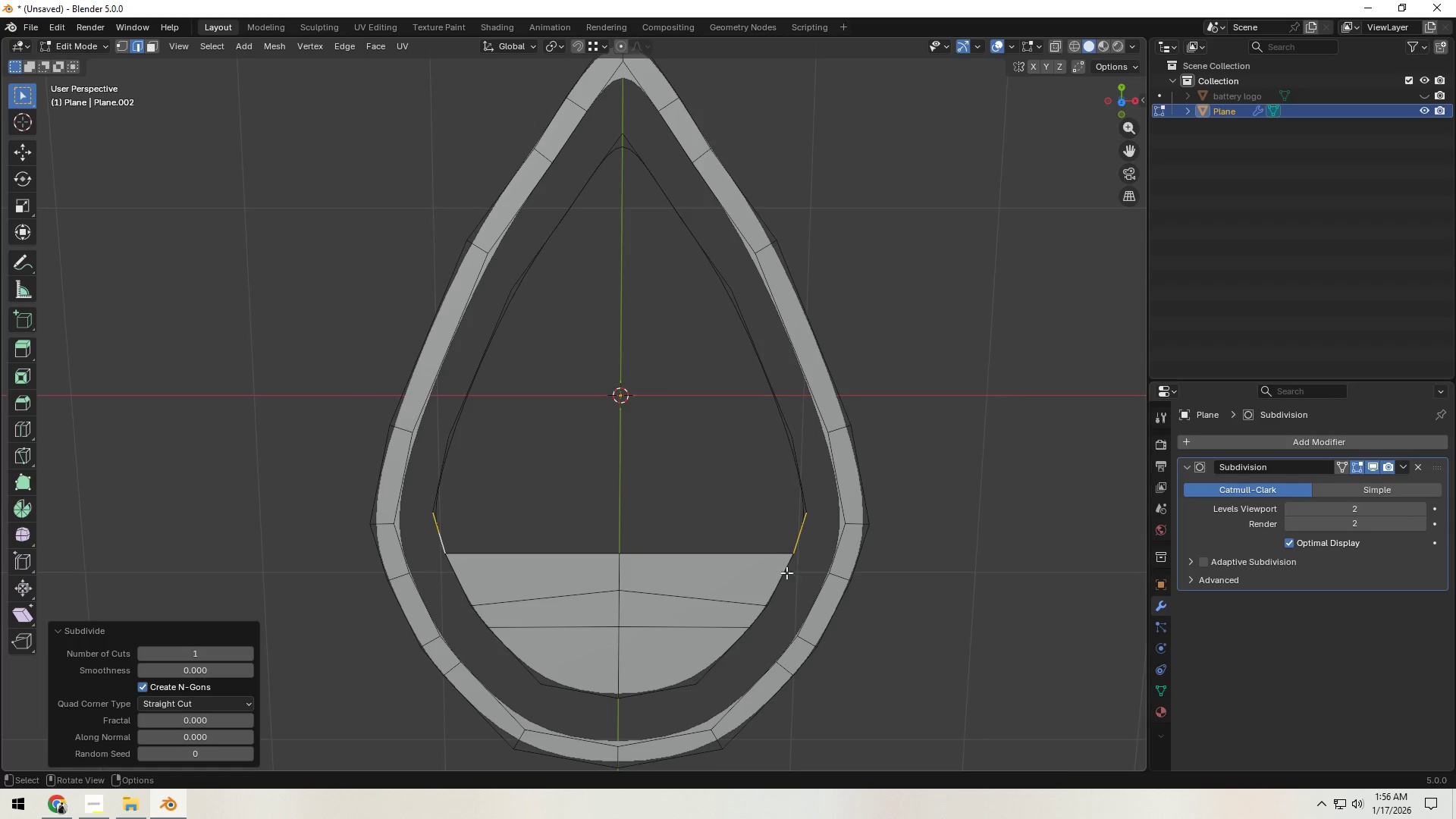 
key(1)
 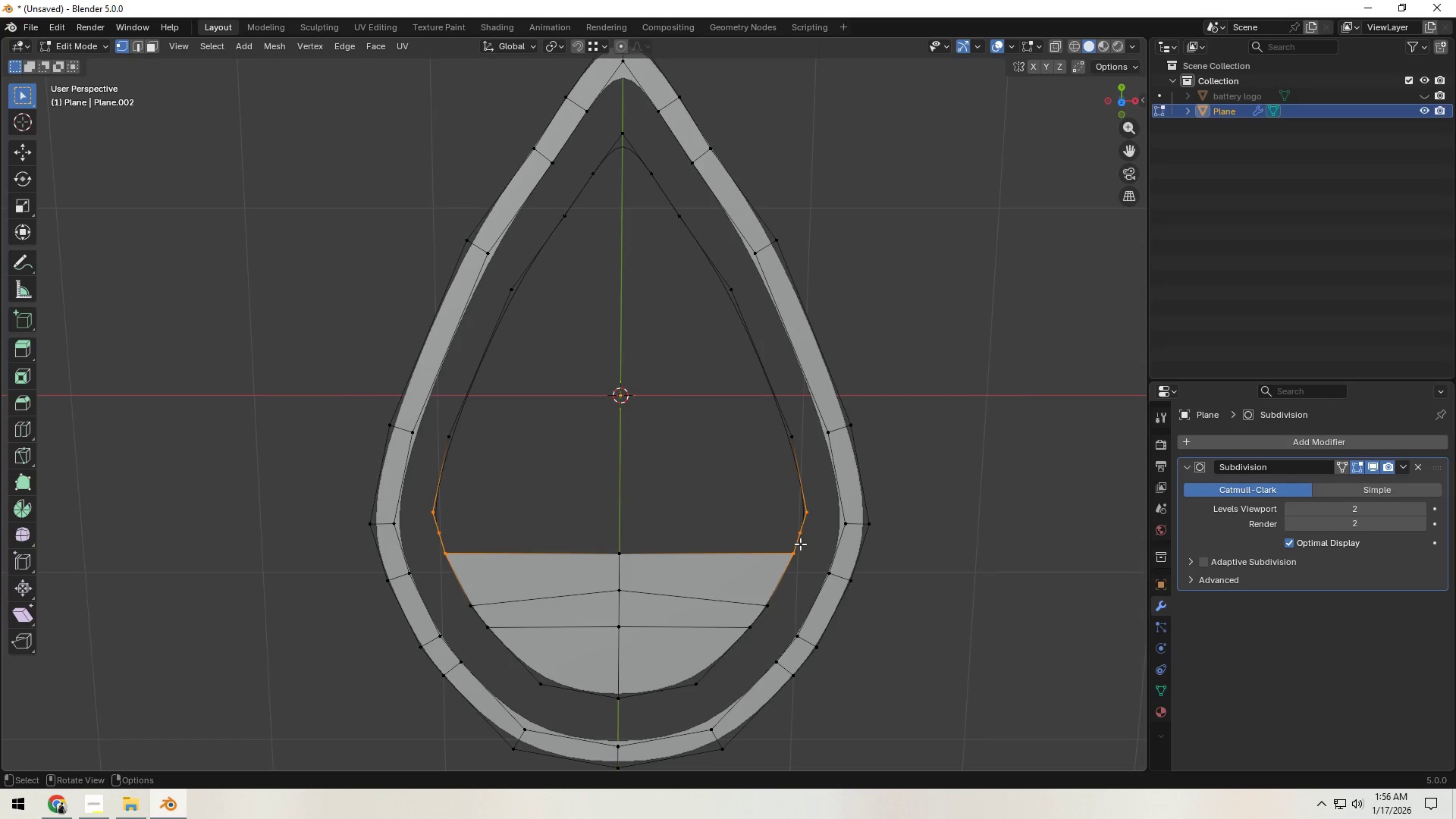 
key(2)
 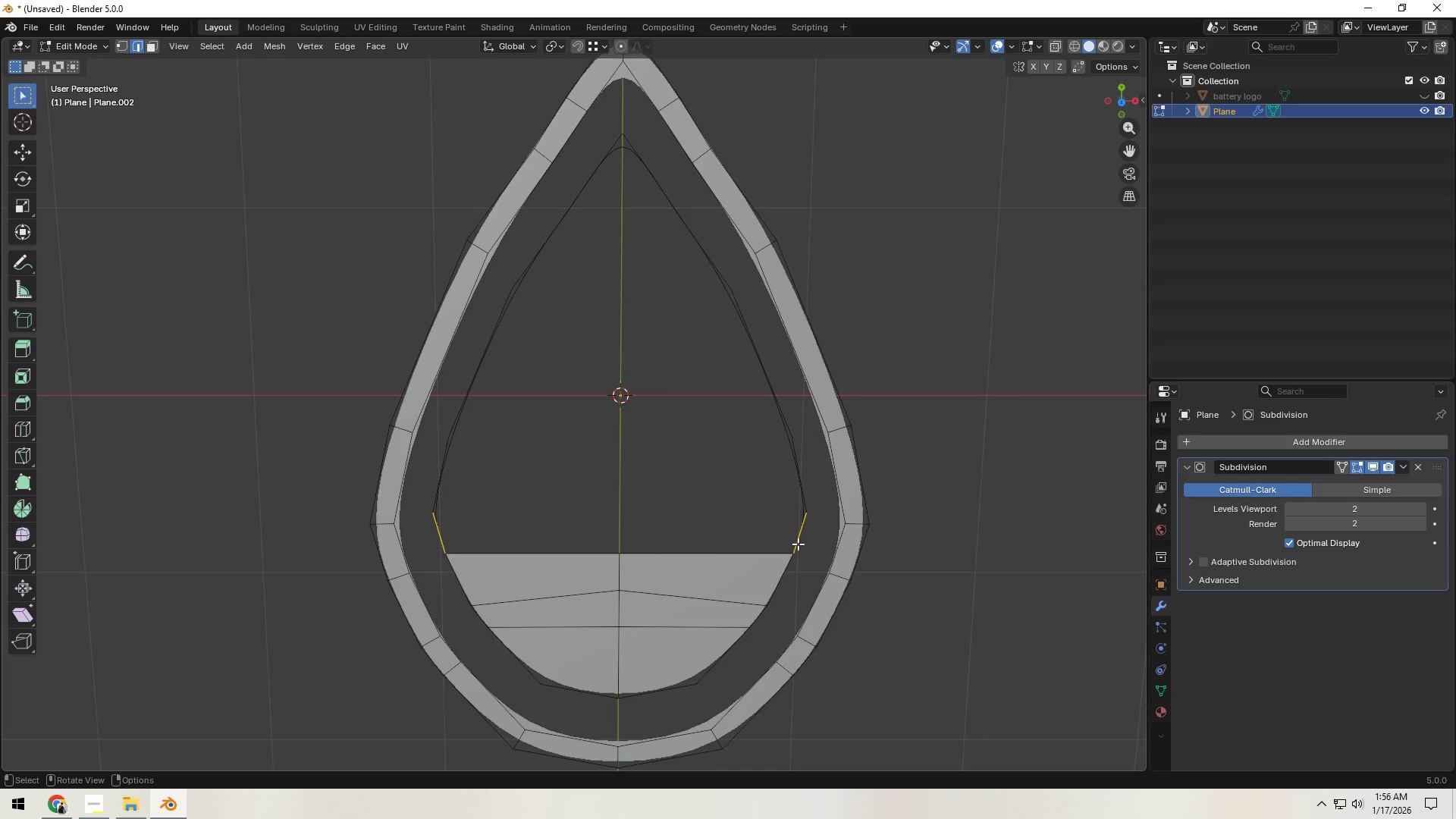 
left_click([798, 544])
 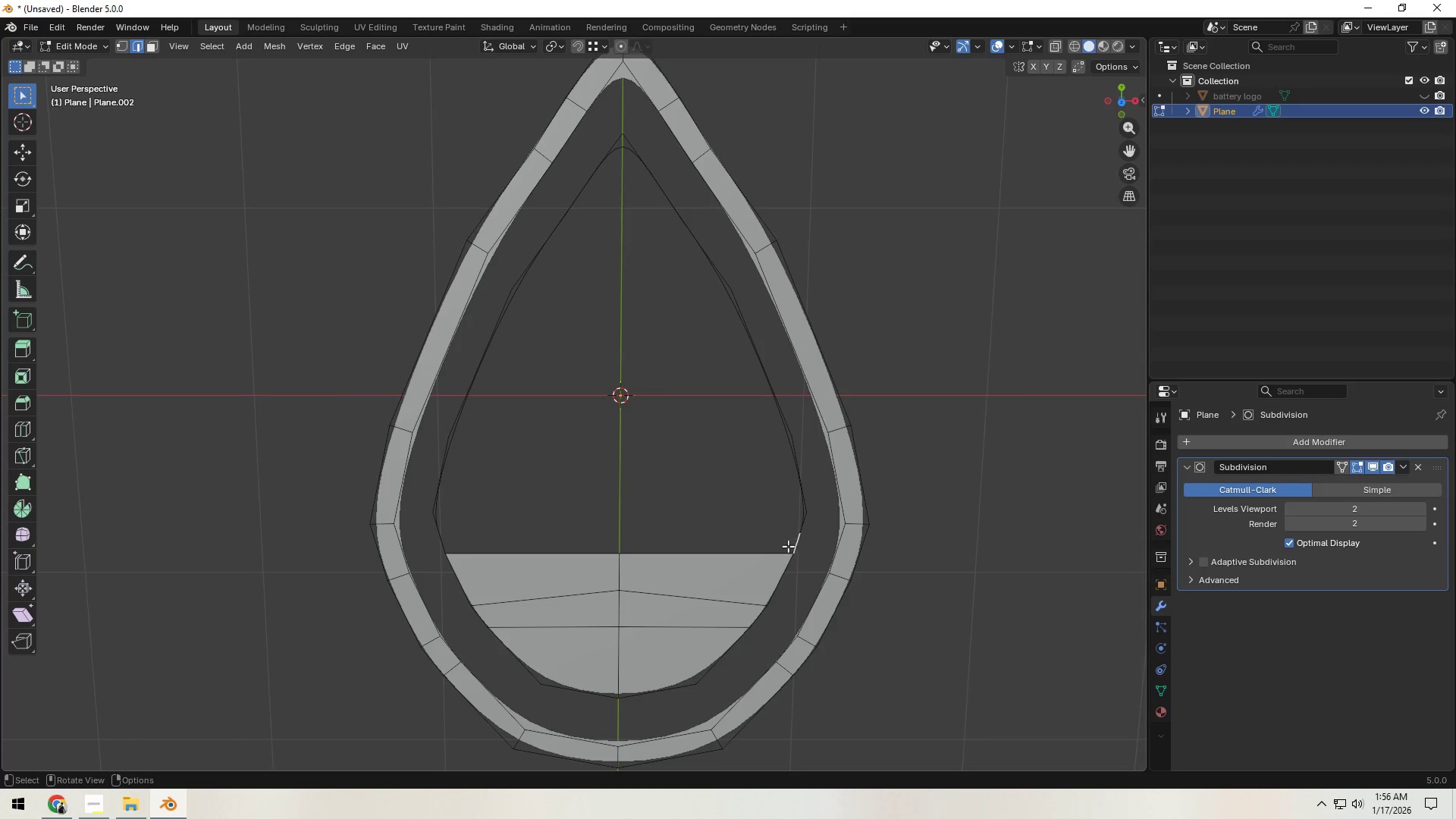 
hold_key(key=ShiftLeft, duration=0.8)
left_click([446, 548])
 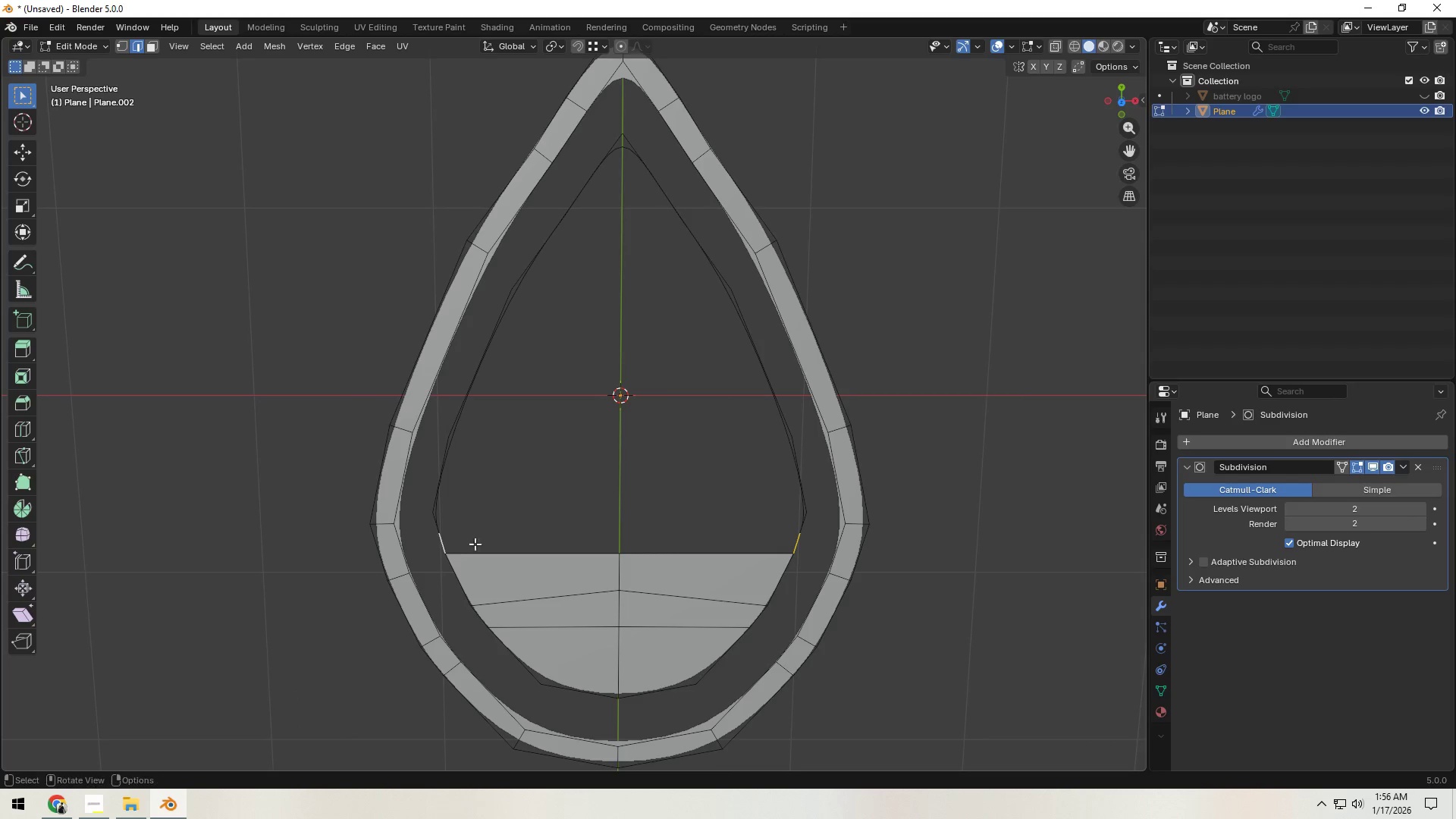 
key(X)
 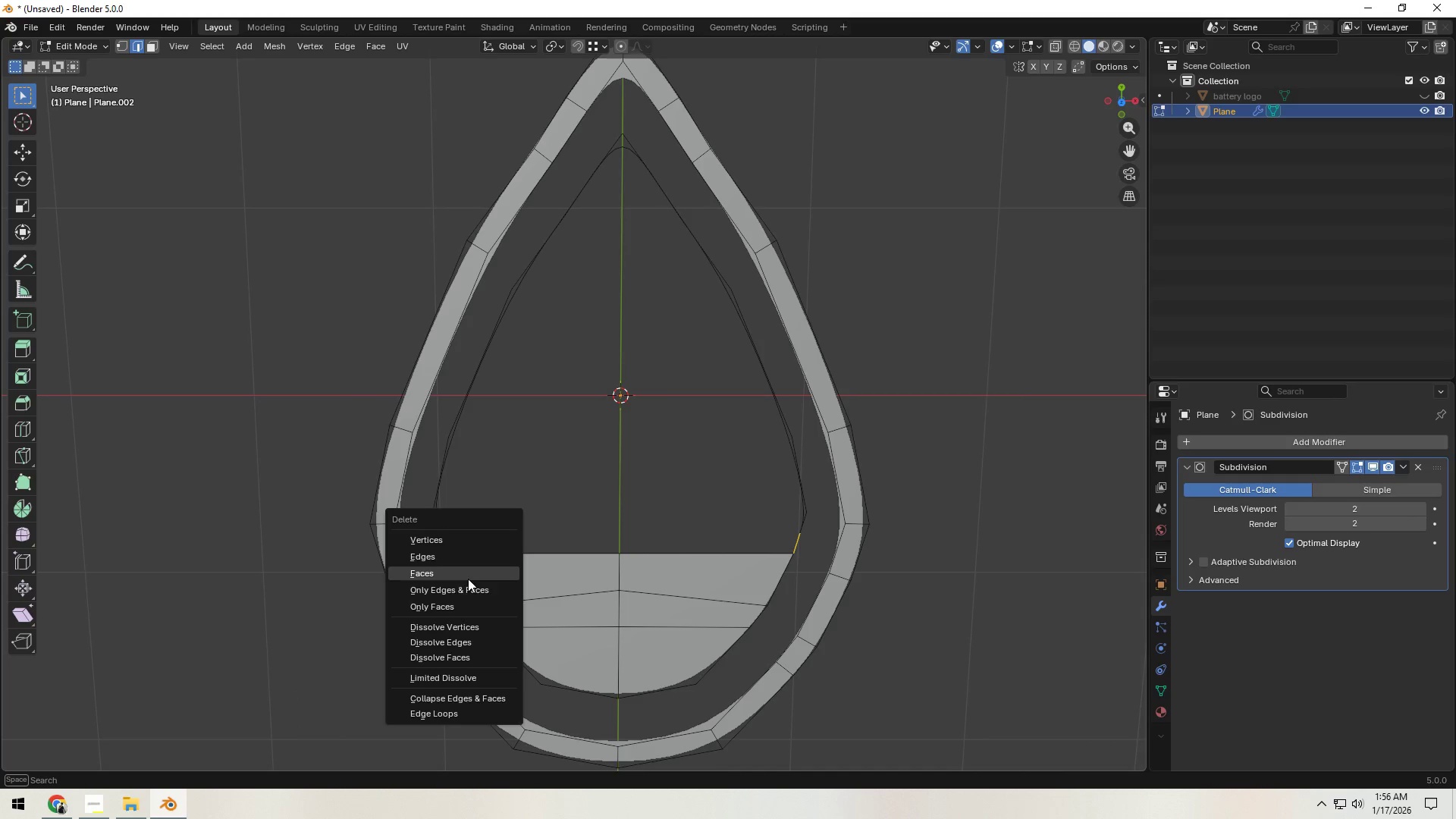 
left_click([468, 586])
 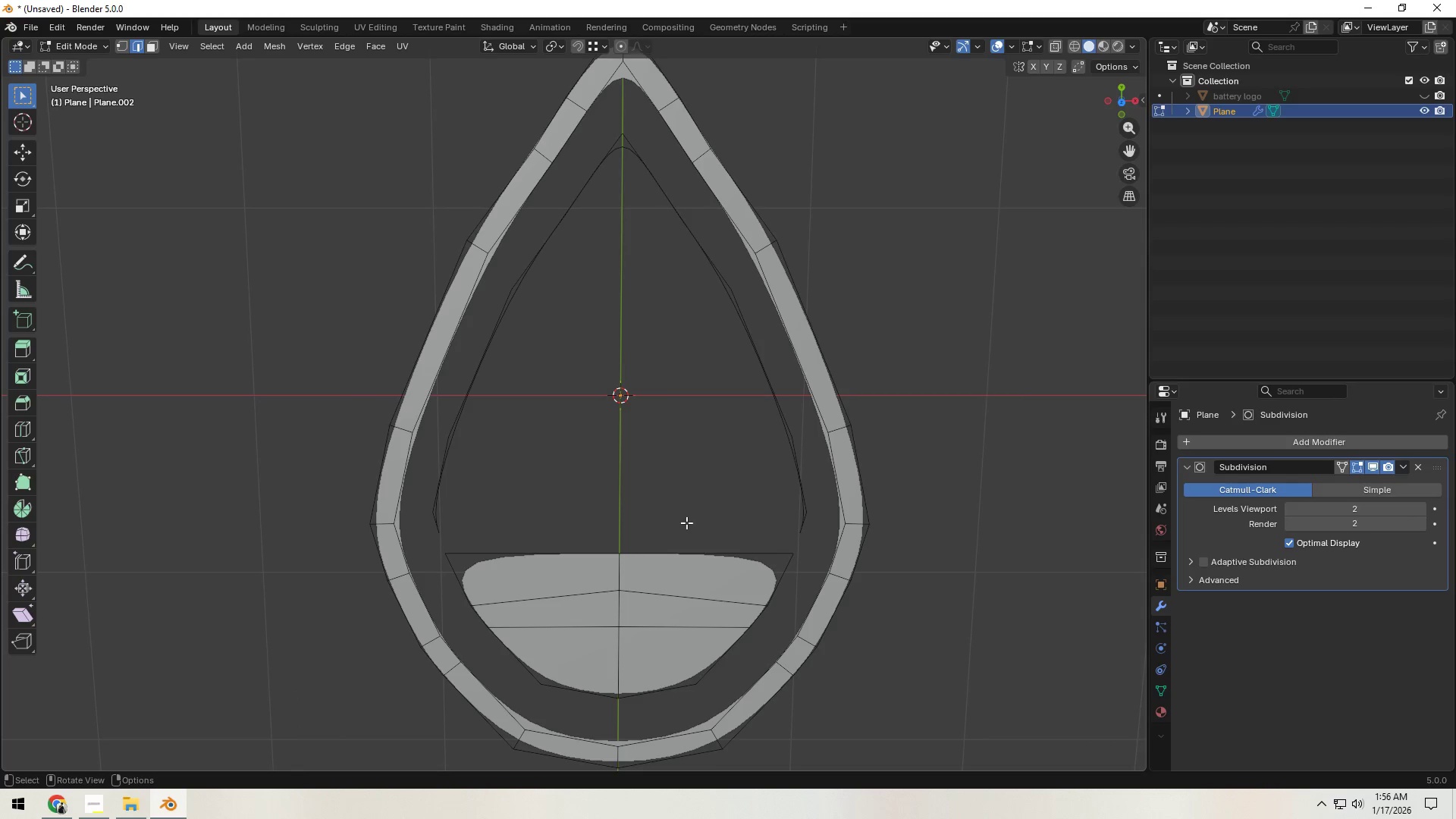 
key(1)
 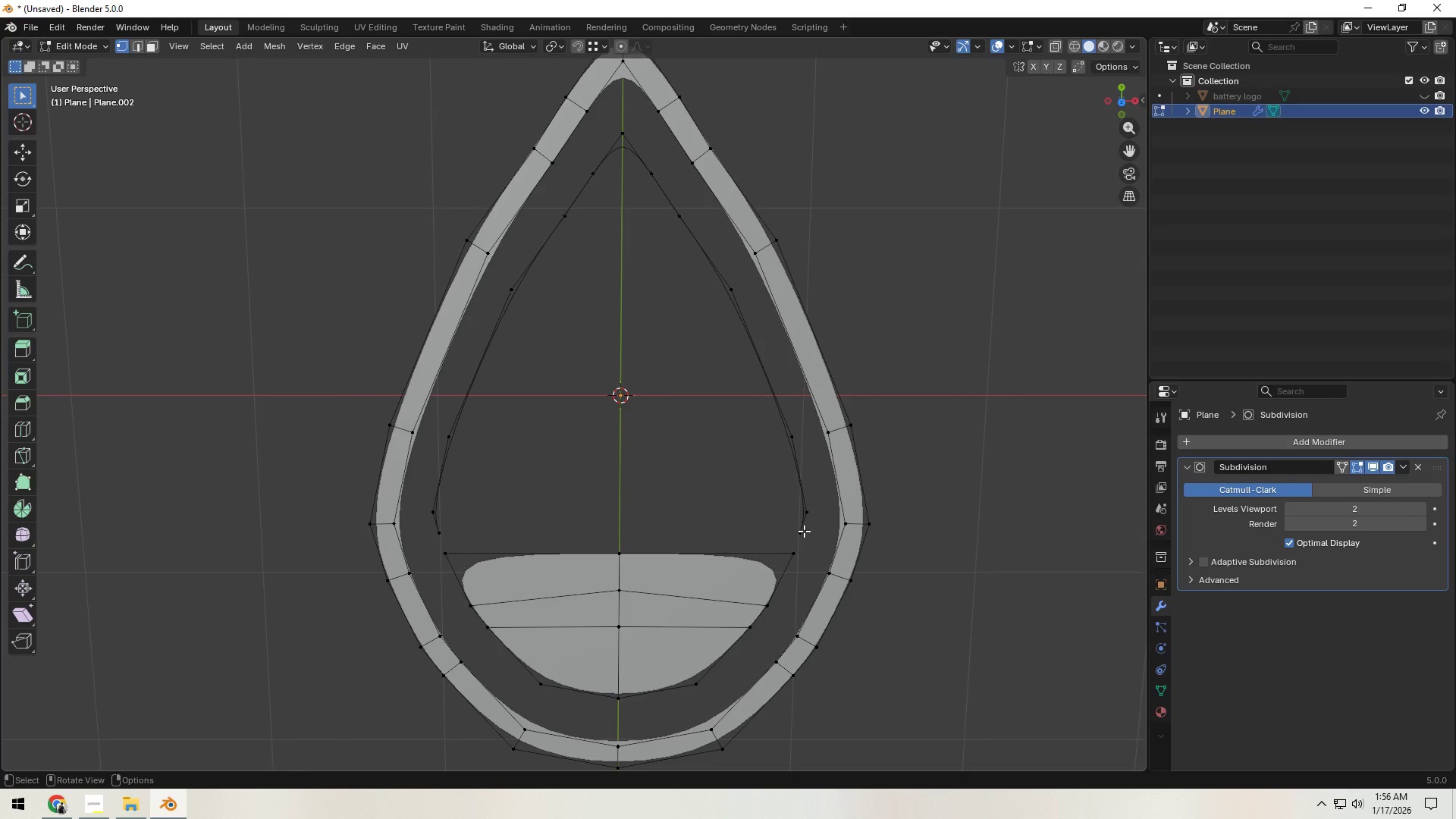 
key(2)
 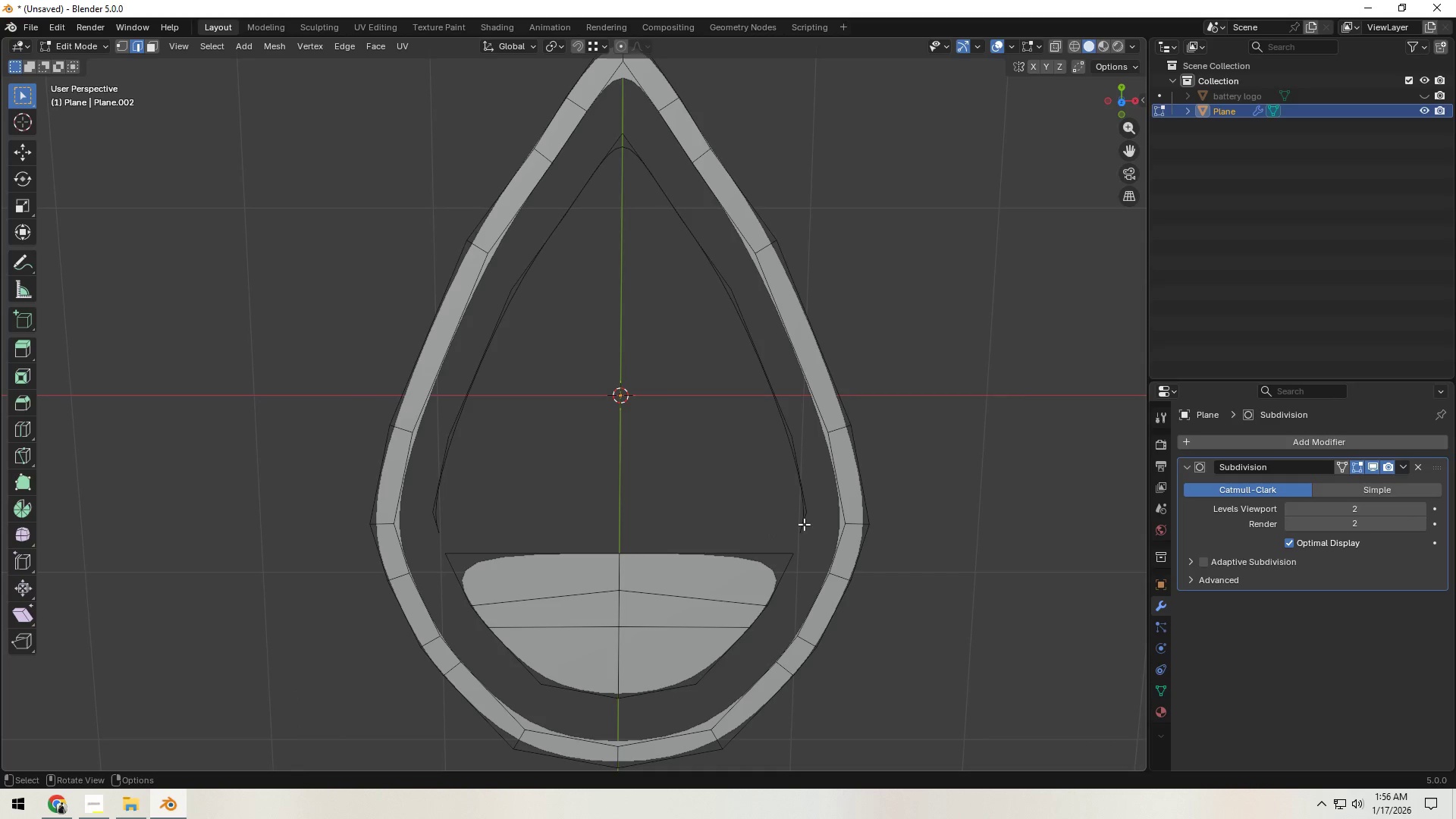 
left_click([804, 524])
 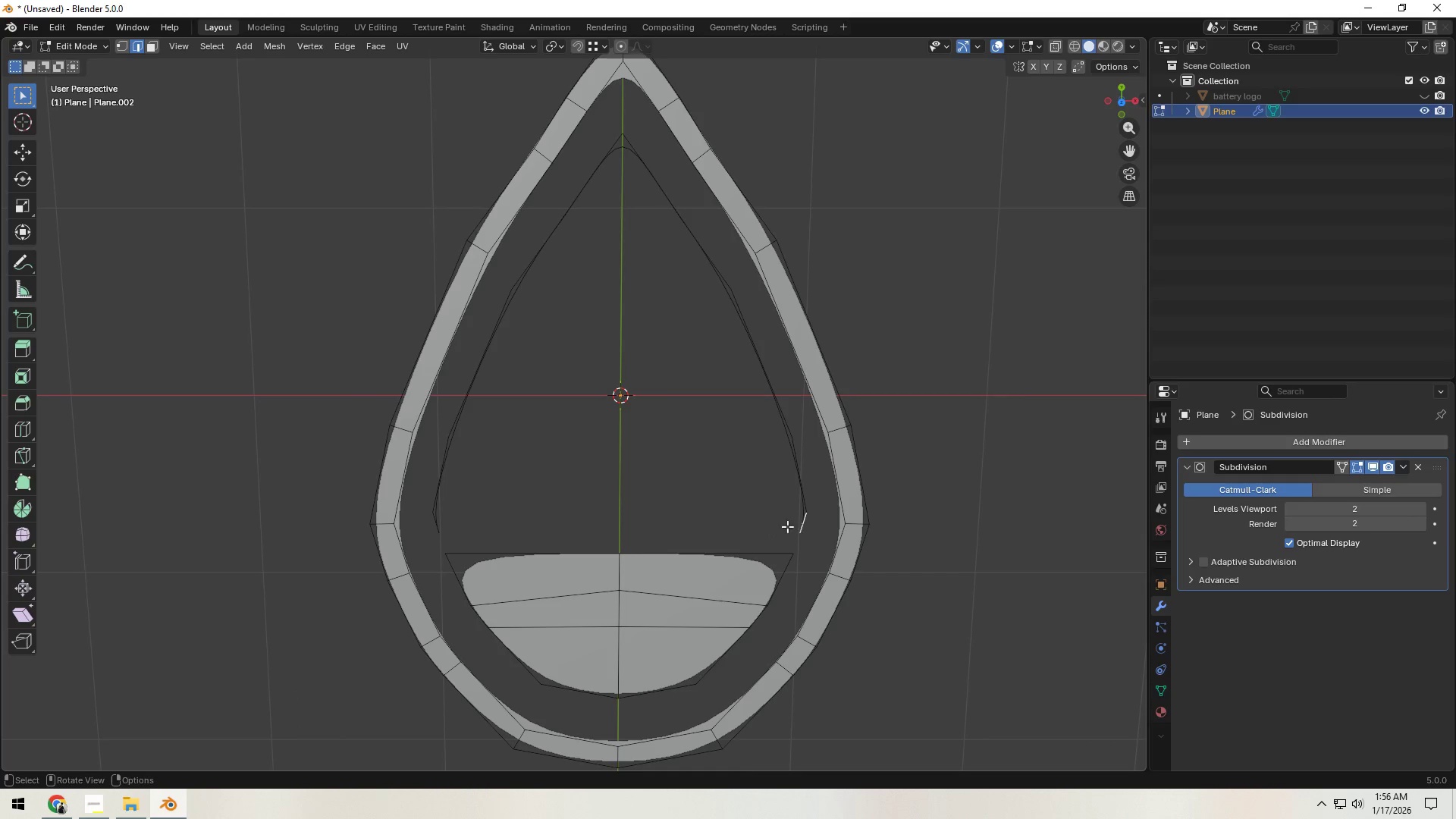 
hold_key(key=ShiftLeft, duration=0.98)
left_click([435, 526])
 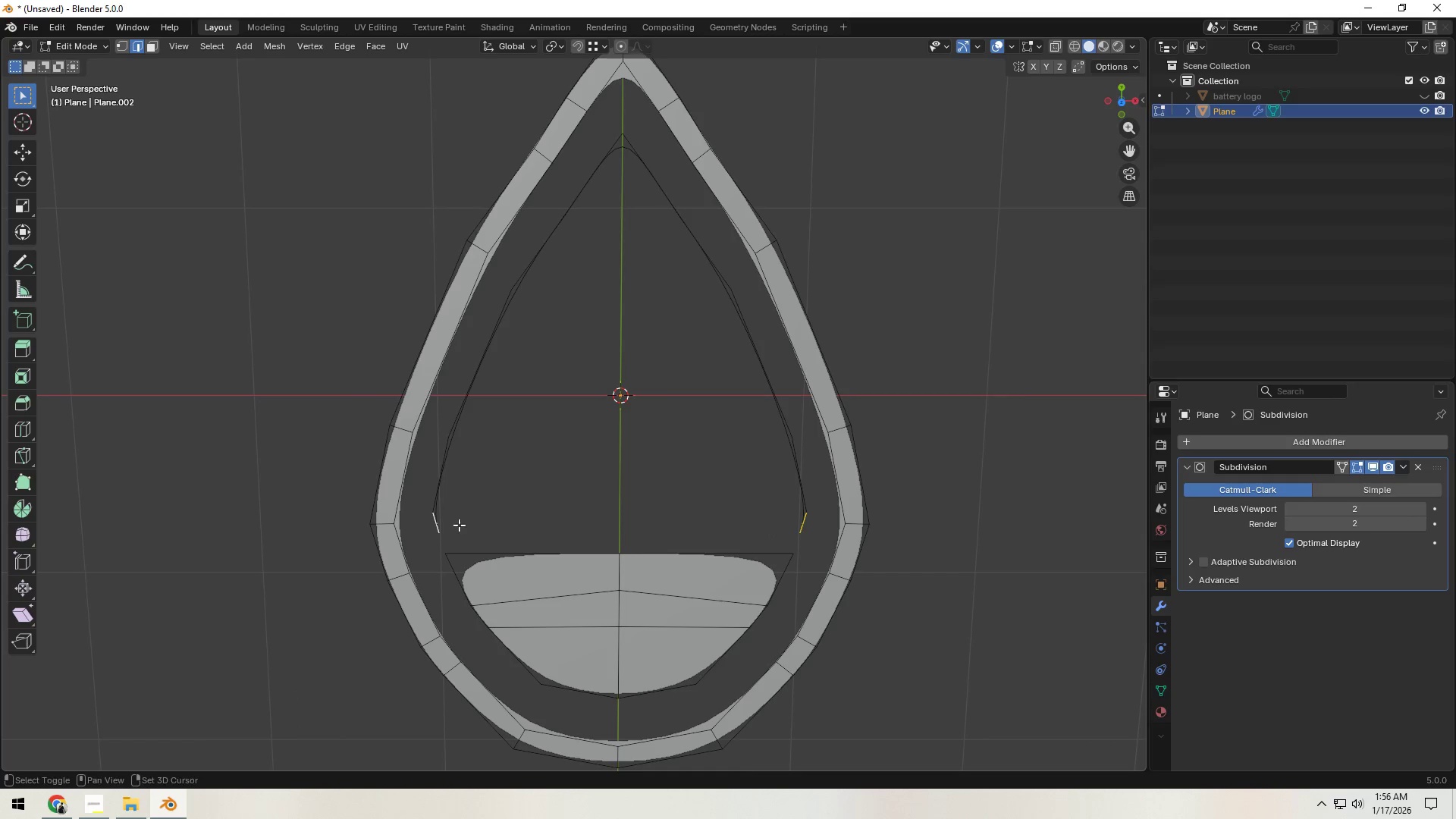 
hold_key(key=ShiftLeft, duration=4.7)
 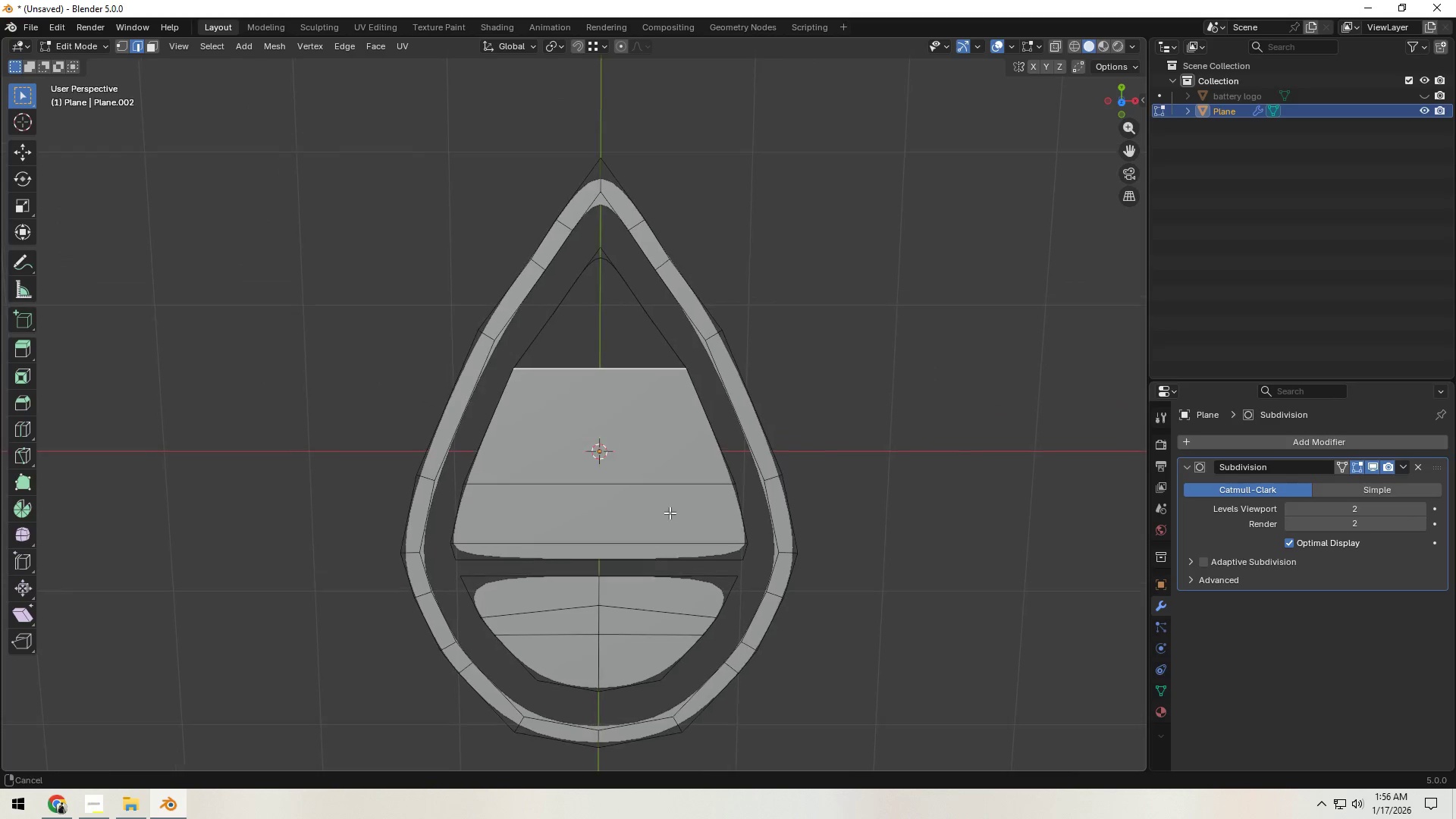 
key(F)
 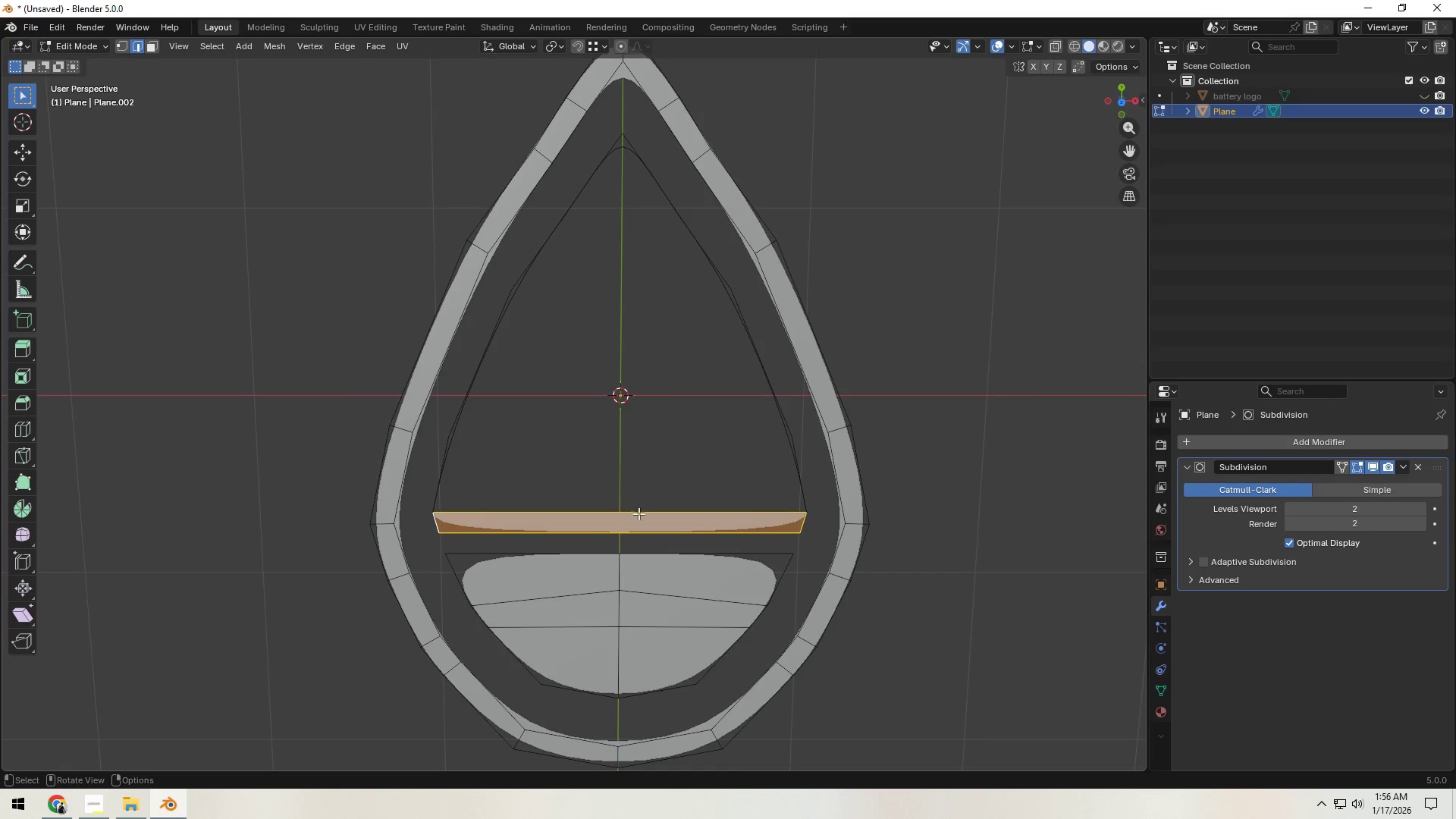 
left_click([639, 513])
 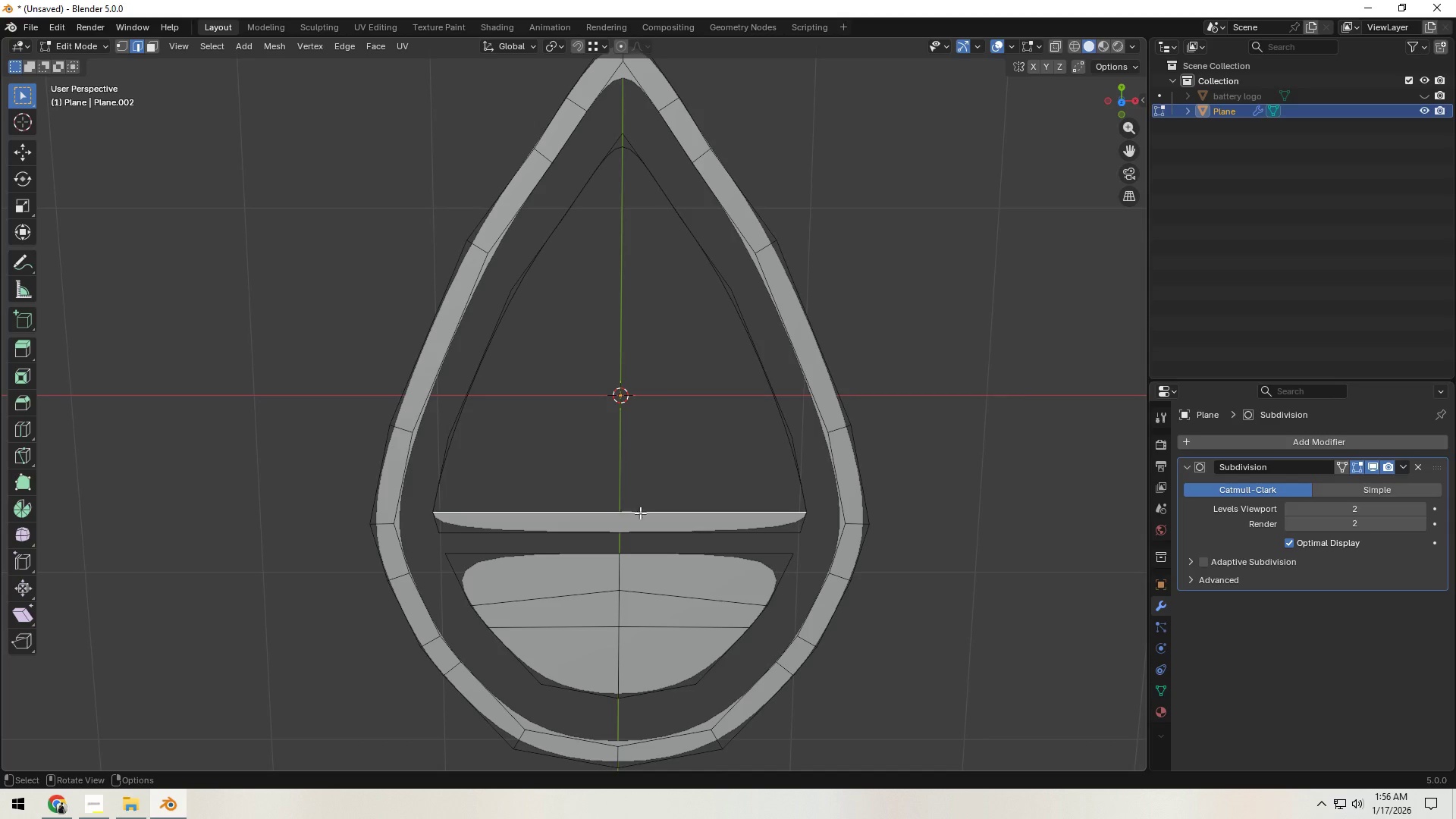 
type(ff)
 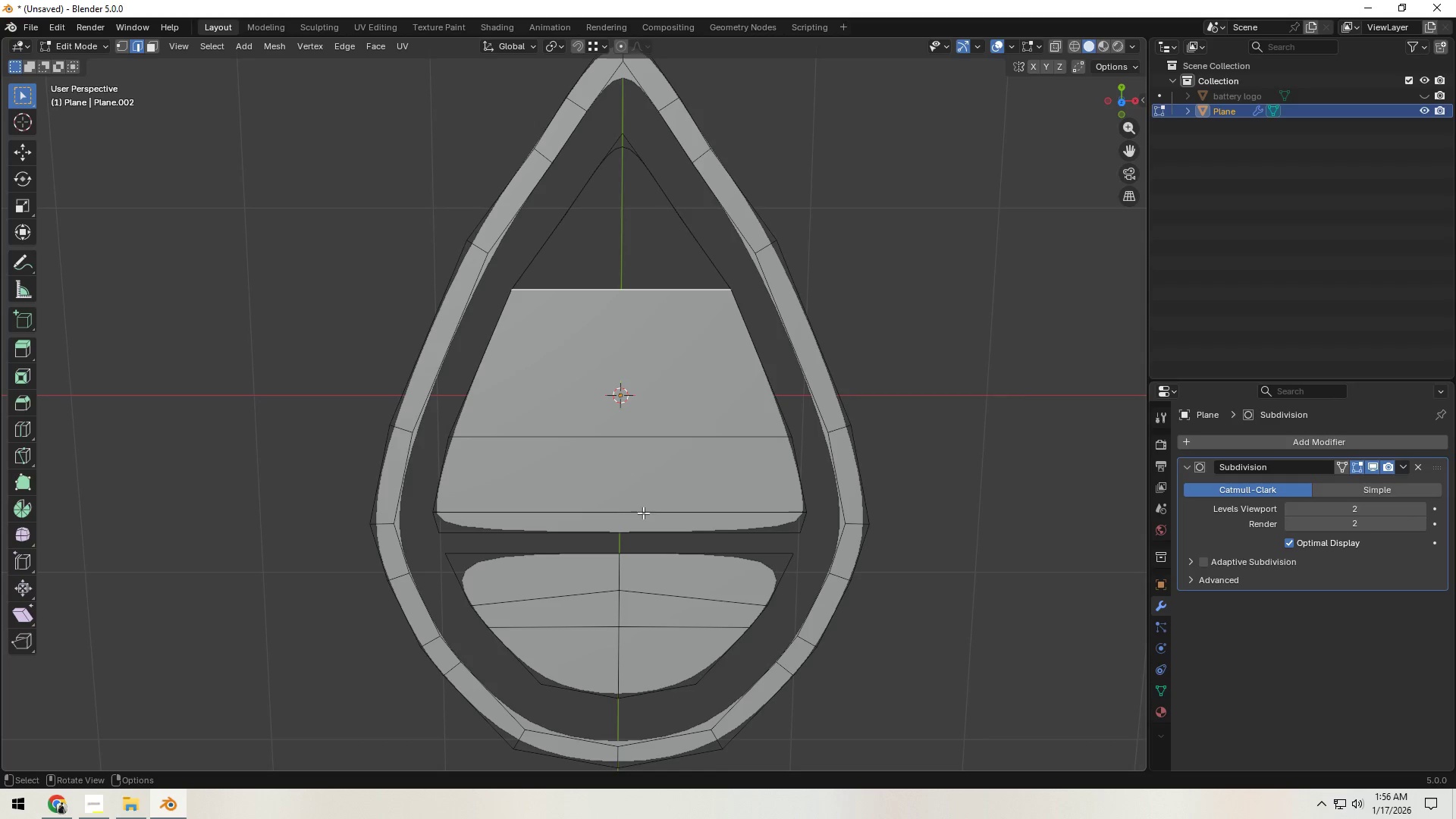 
scroll: coordinate [660, 513], scroll_direction: down, amount: 6.0
 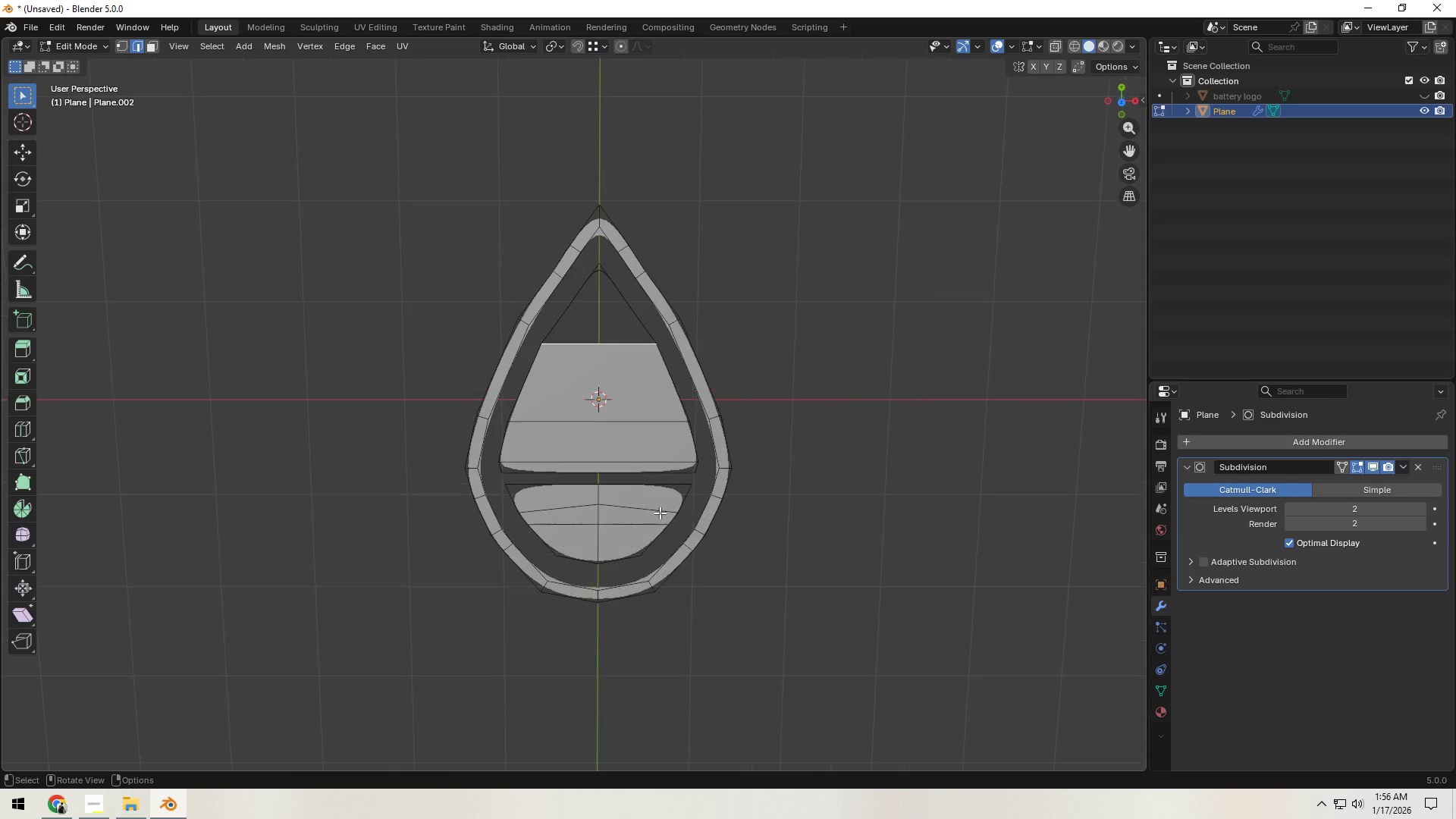 
scroll: coordinate [660, 513], scroll_direction: up, amount: 4.0
 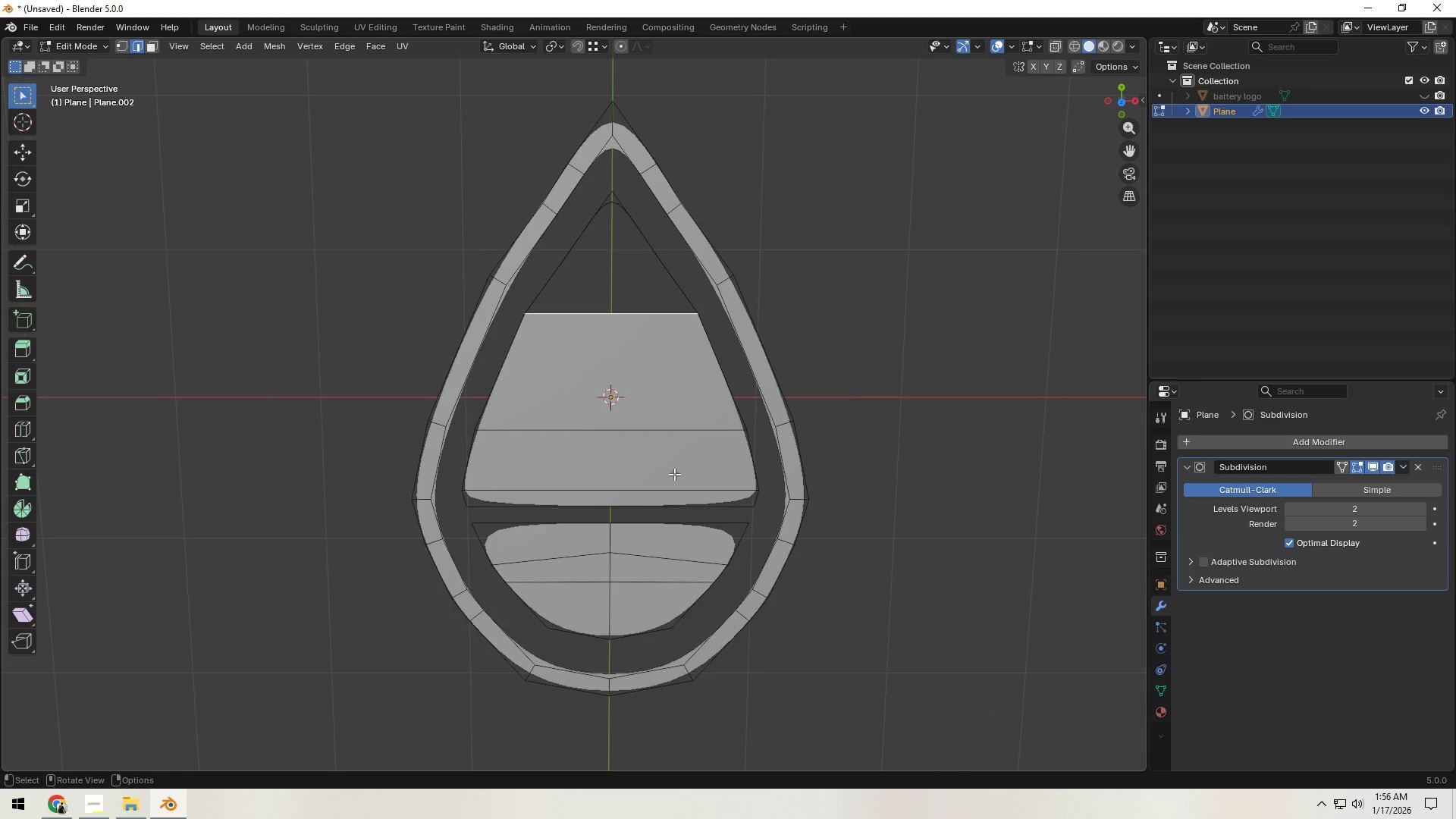 
hold_key(key=ShiftLeft, duration=0.42)
 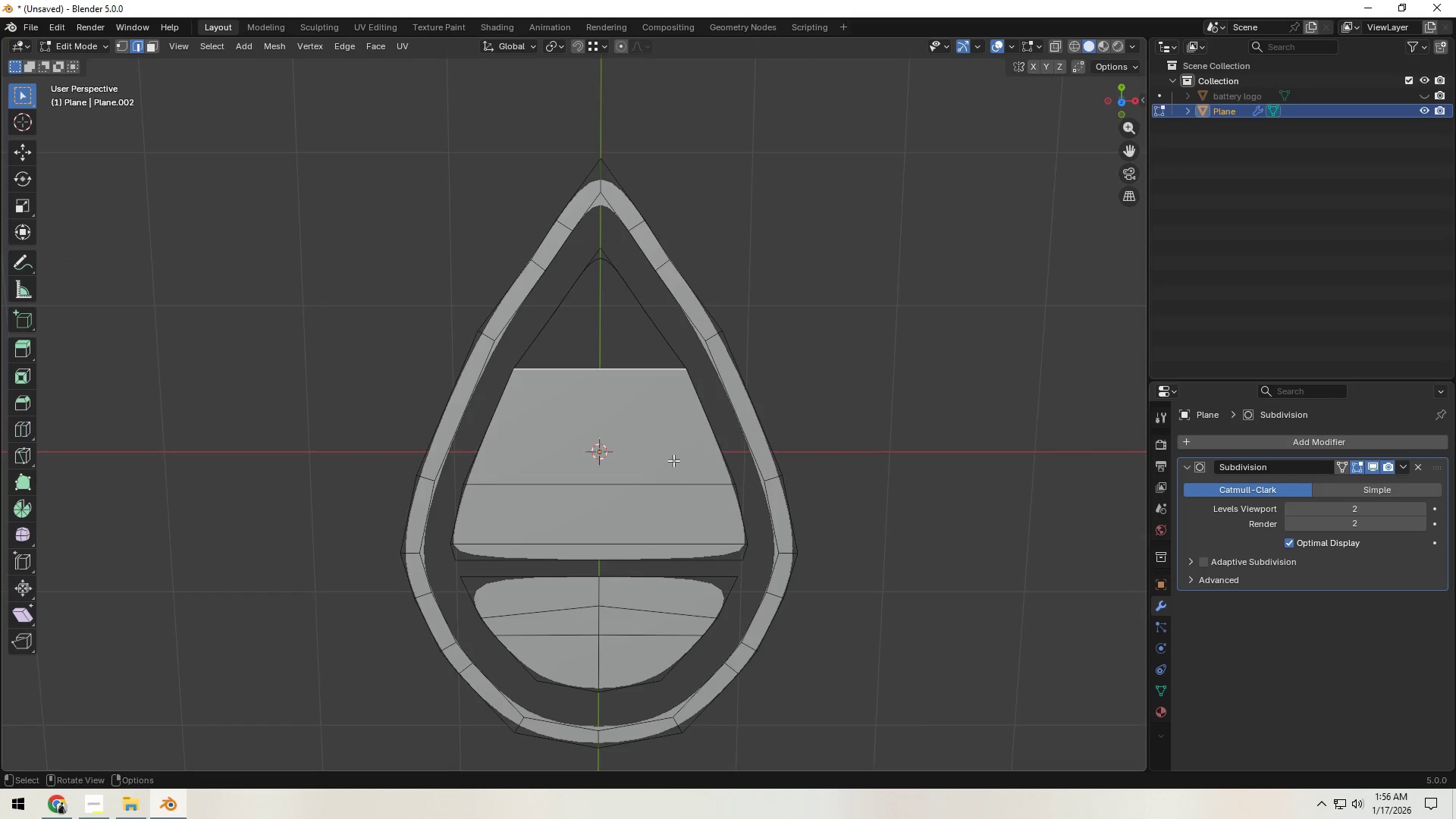 
scroll: coordinate [695, 440], scroll_direction: up, amount: 1.0
 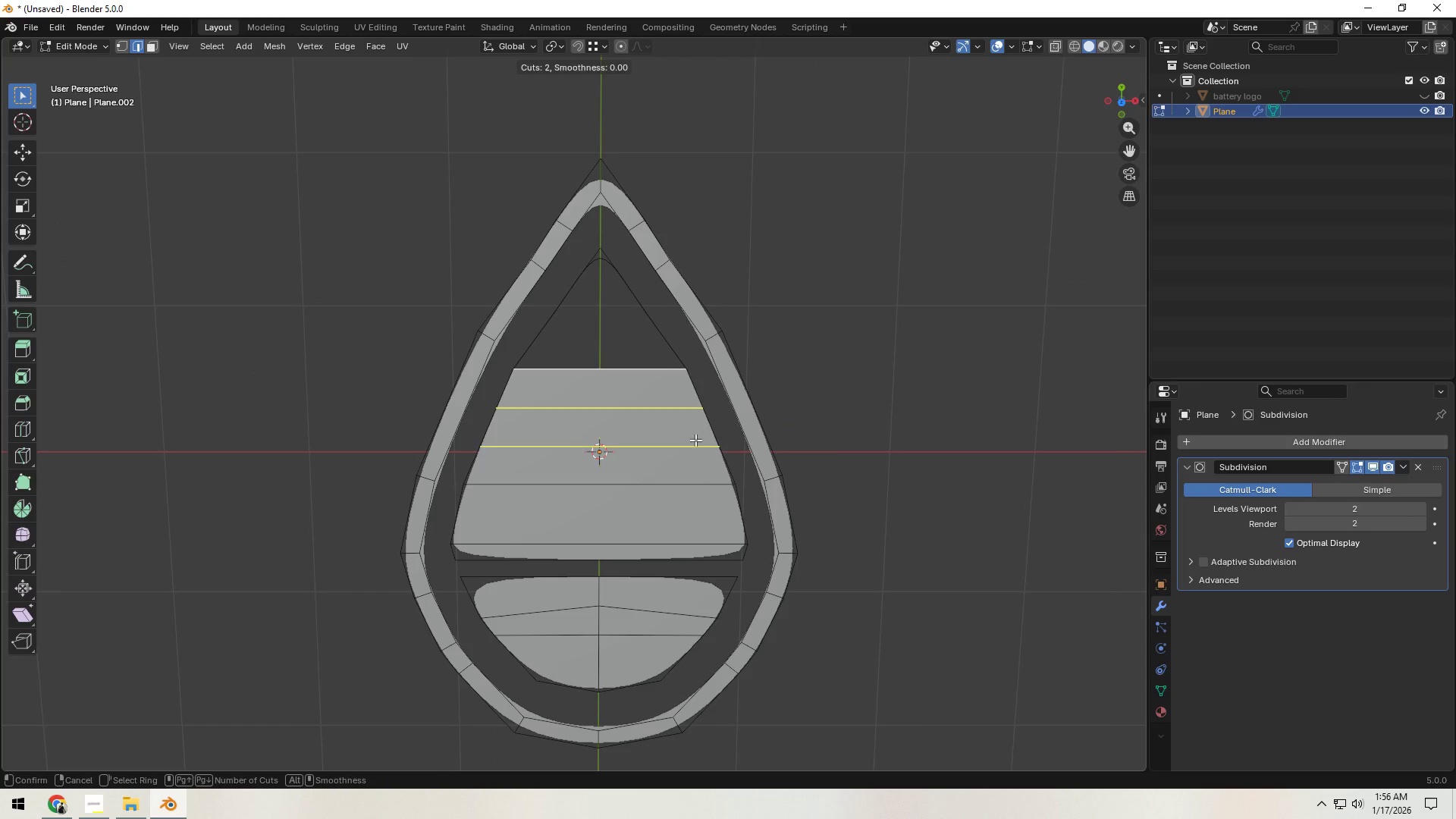 
key(Control+ControlLeft)
 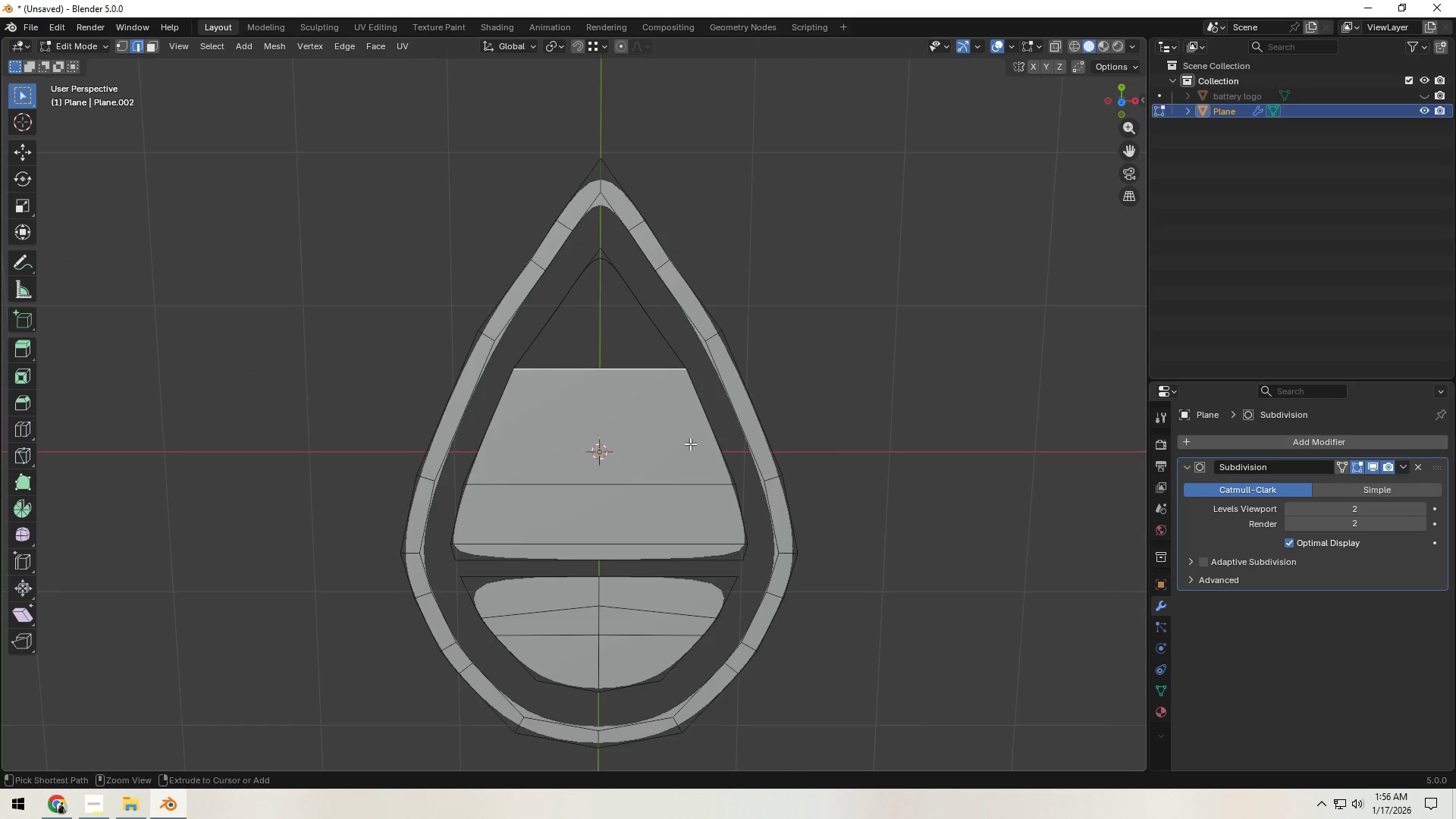 
key(Control+R)
 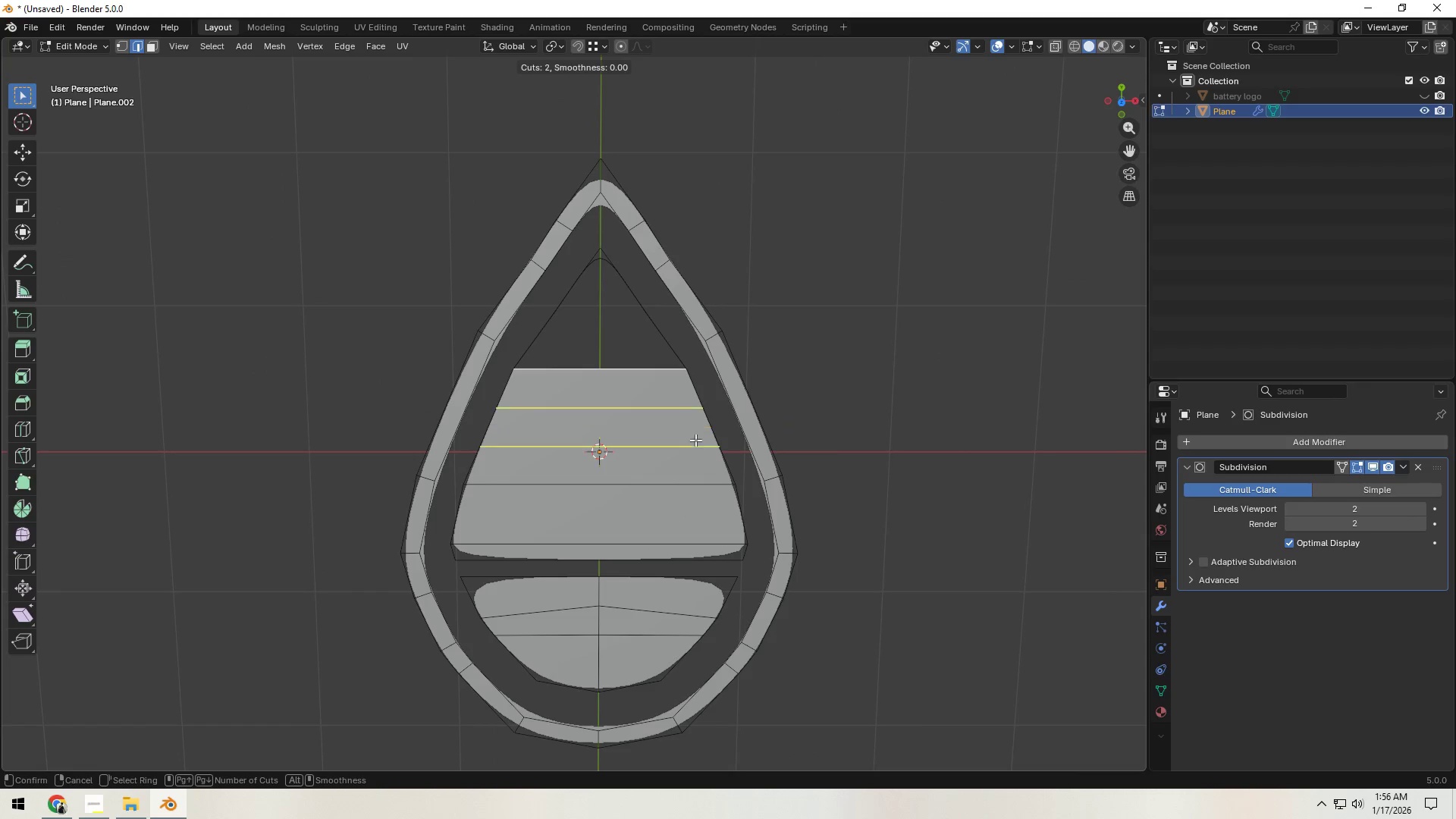 
left_click([695, 440])
 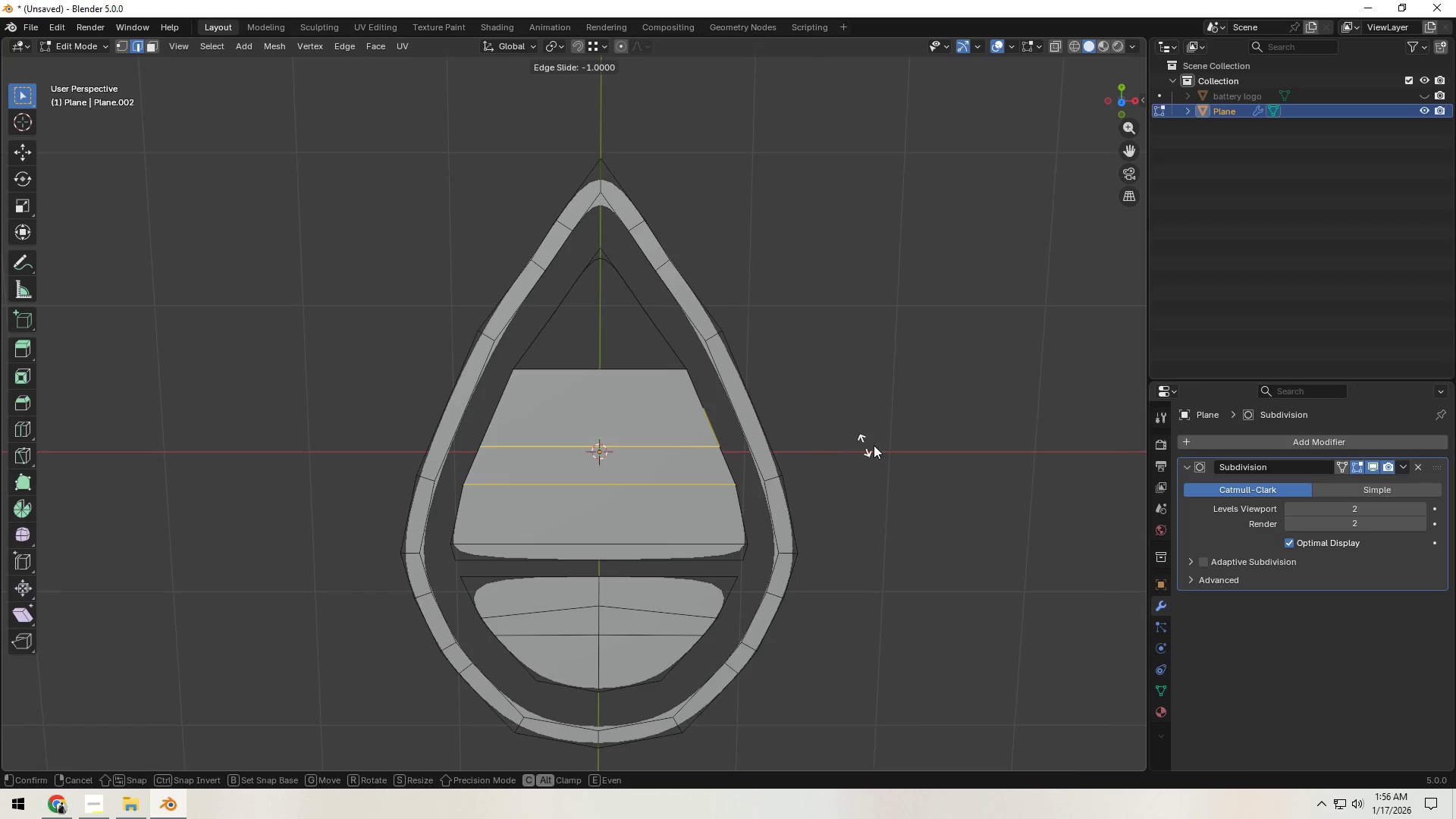 
right_click([877, 445])
 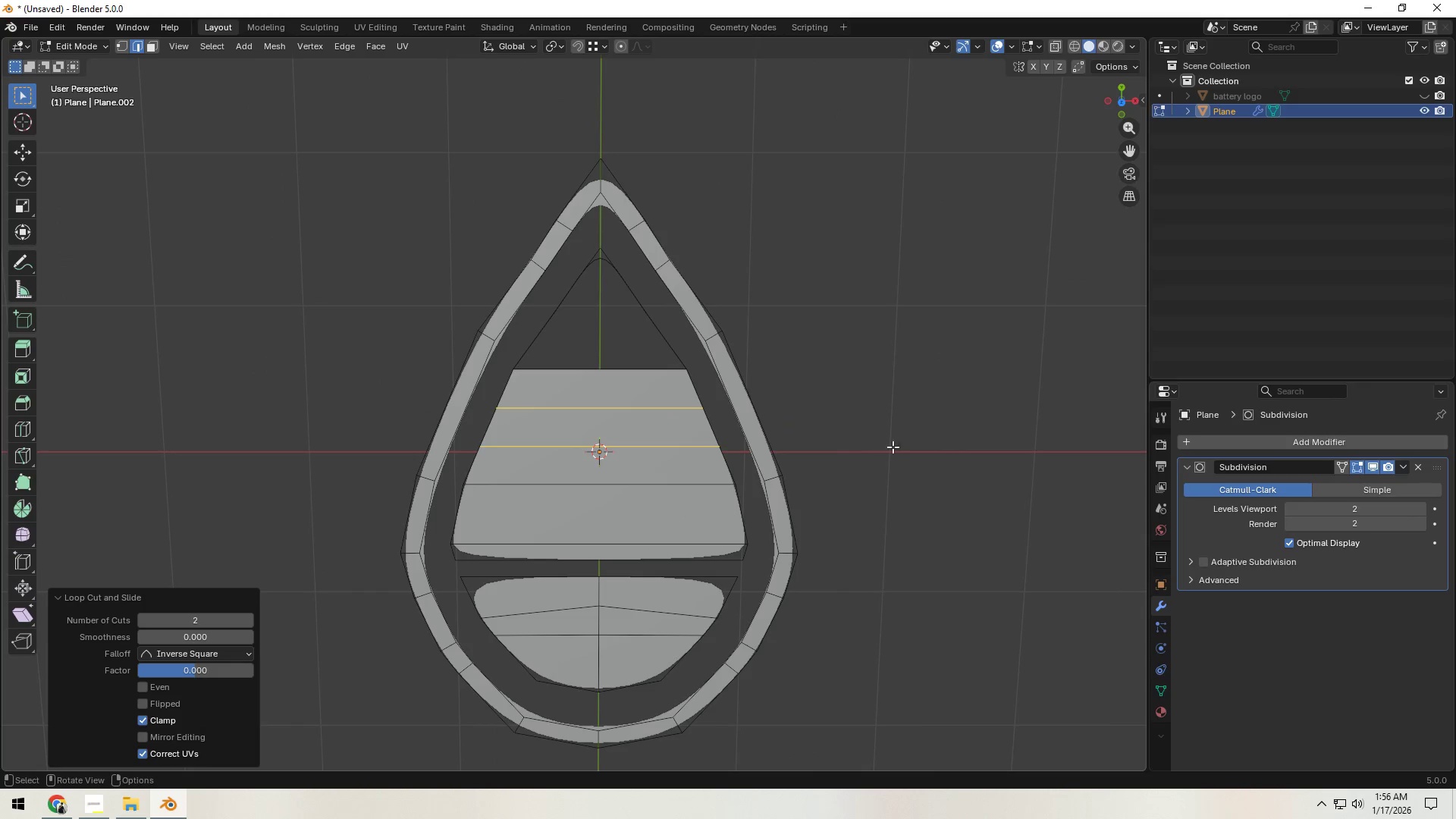 
key(S)
 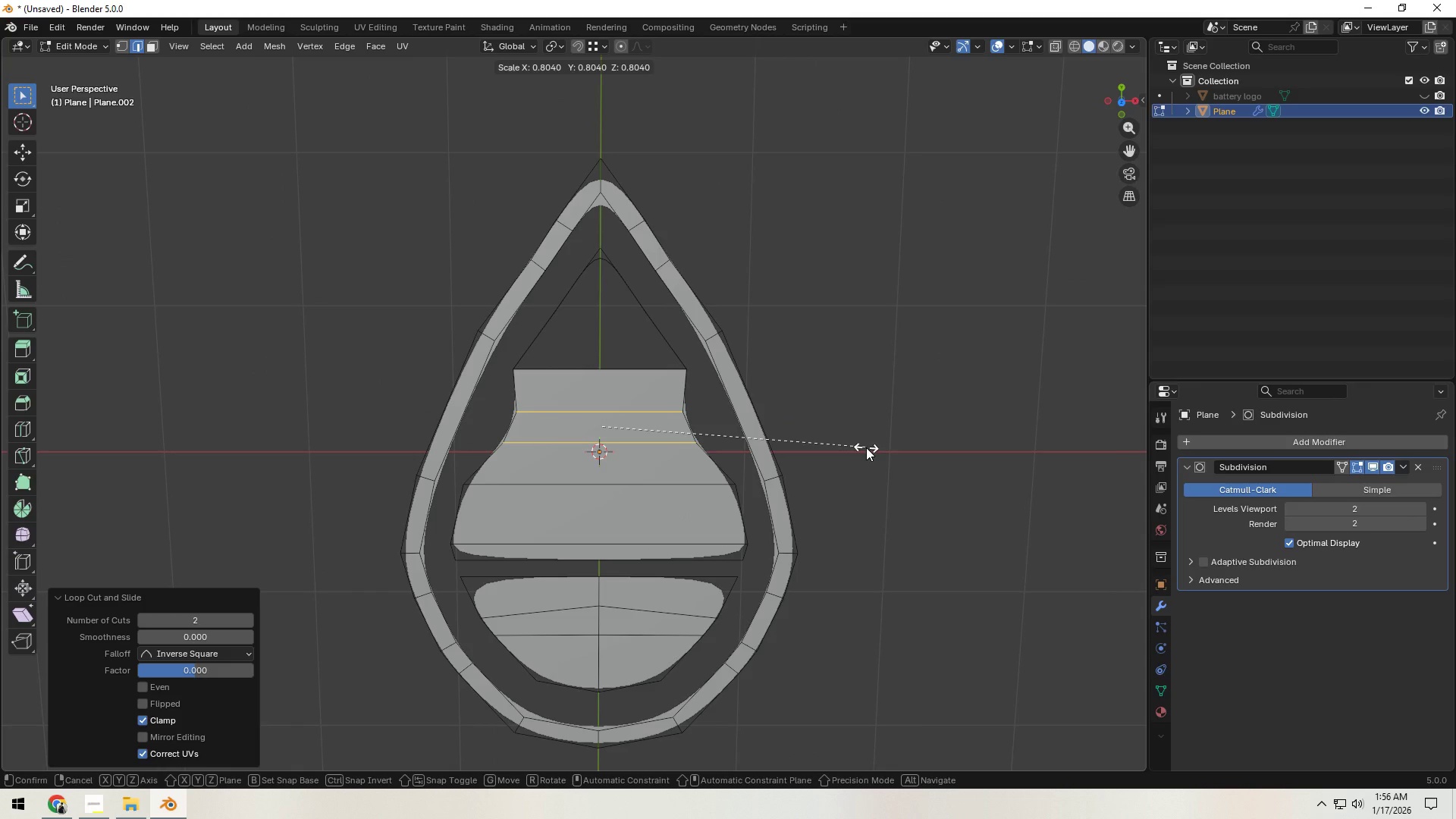 
key(Y)
 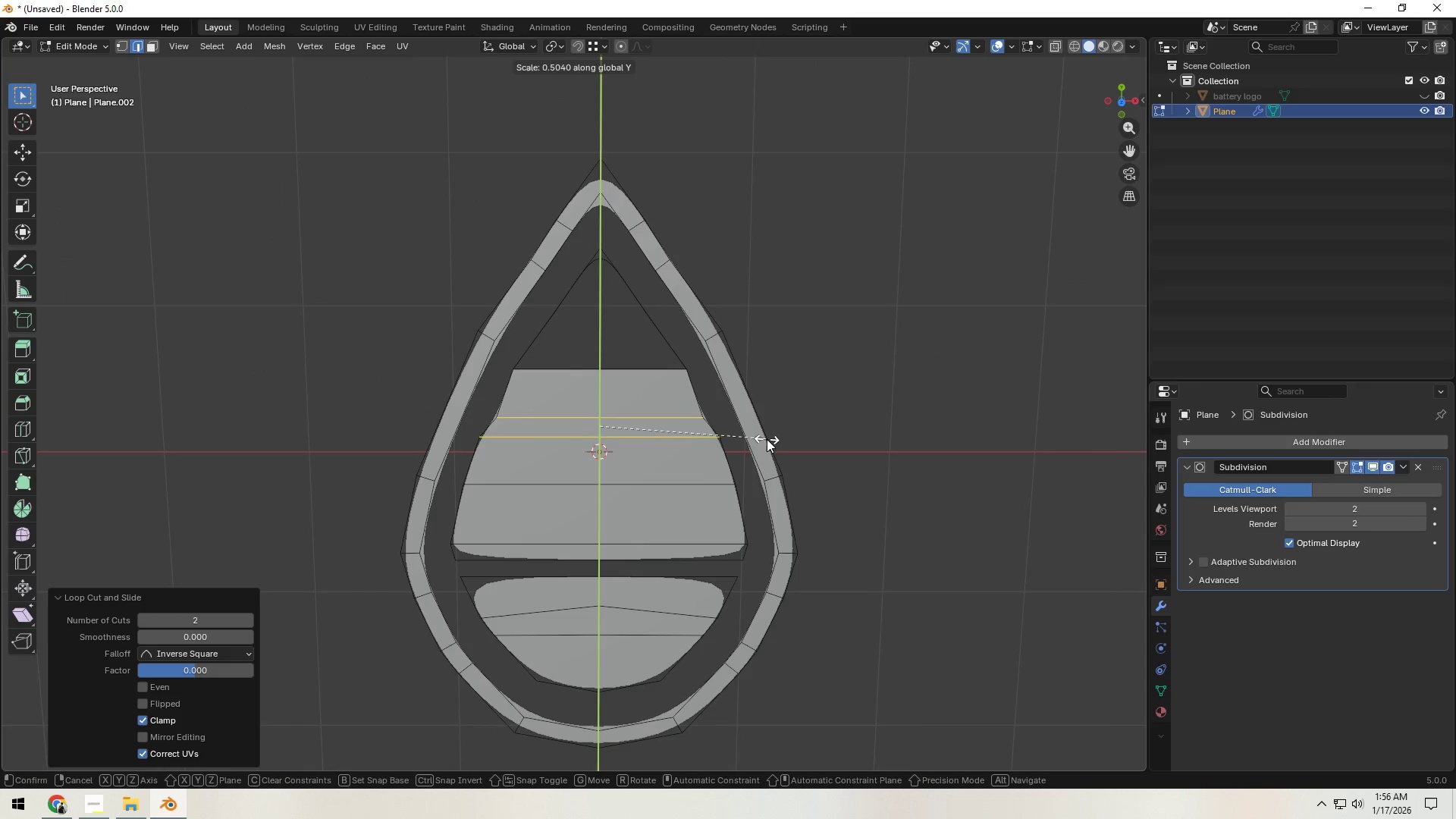 
right_click([767, 439])
 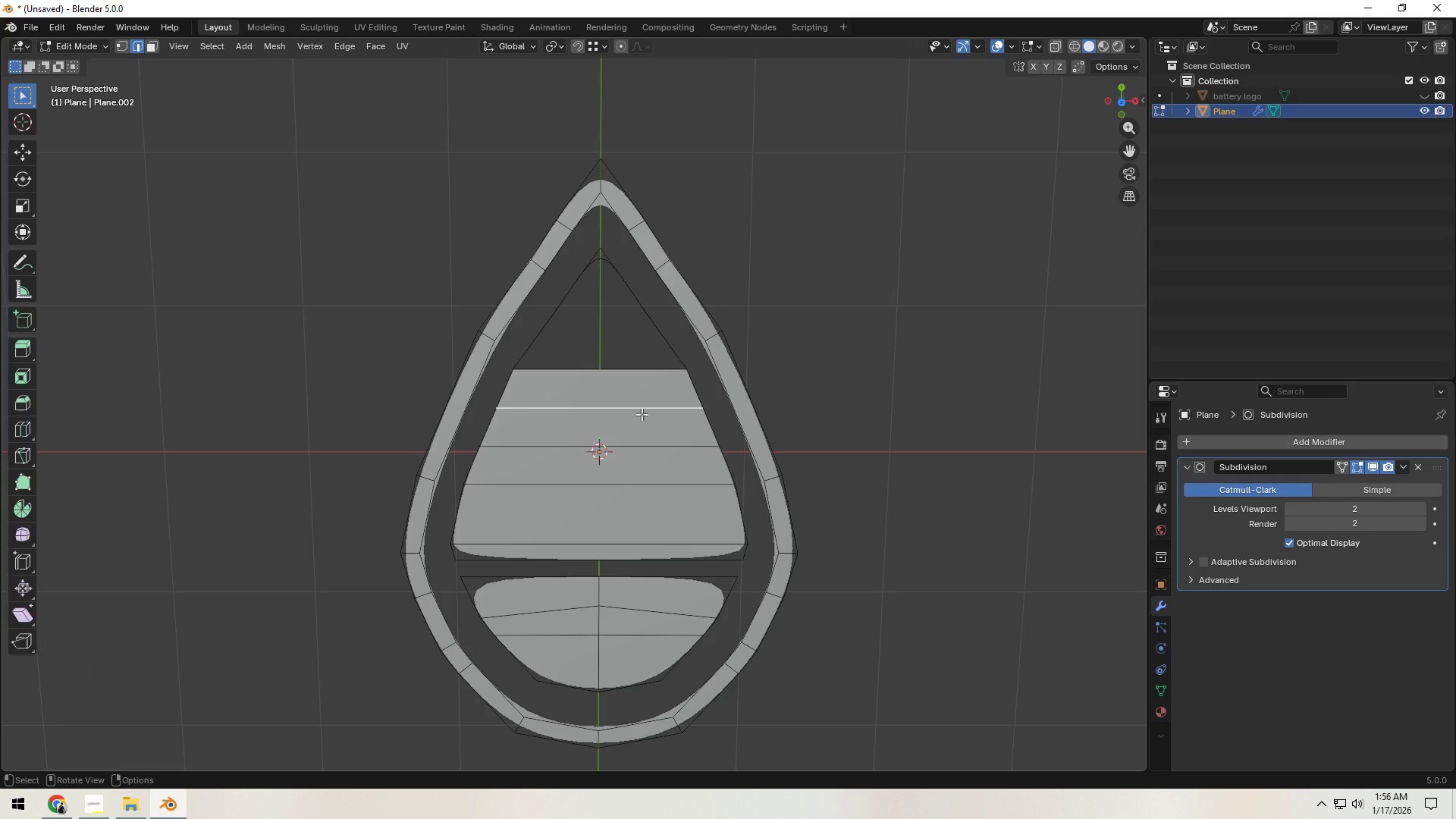 
type(gg)
 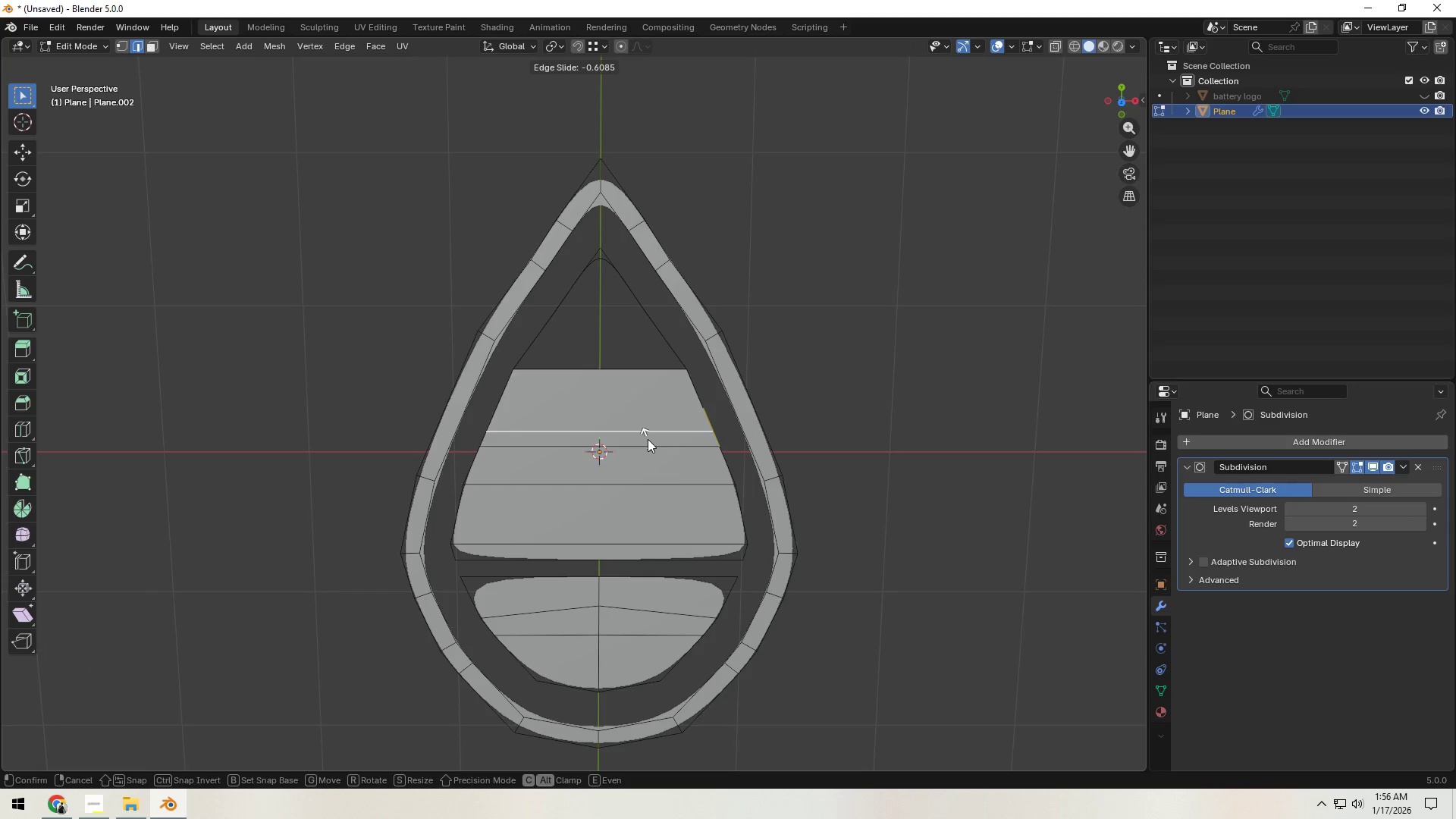 
left_click([648, 441])
 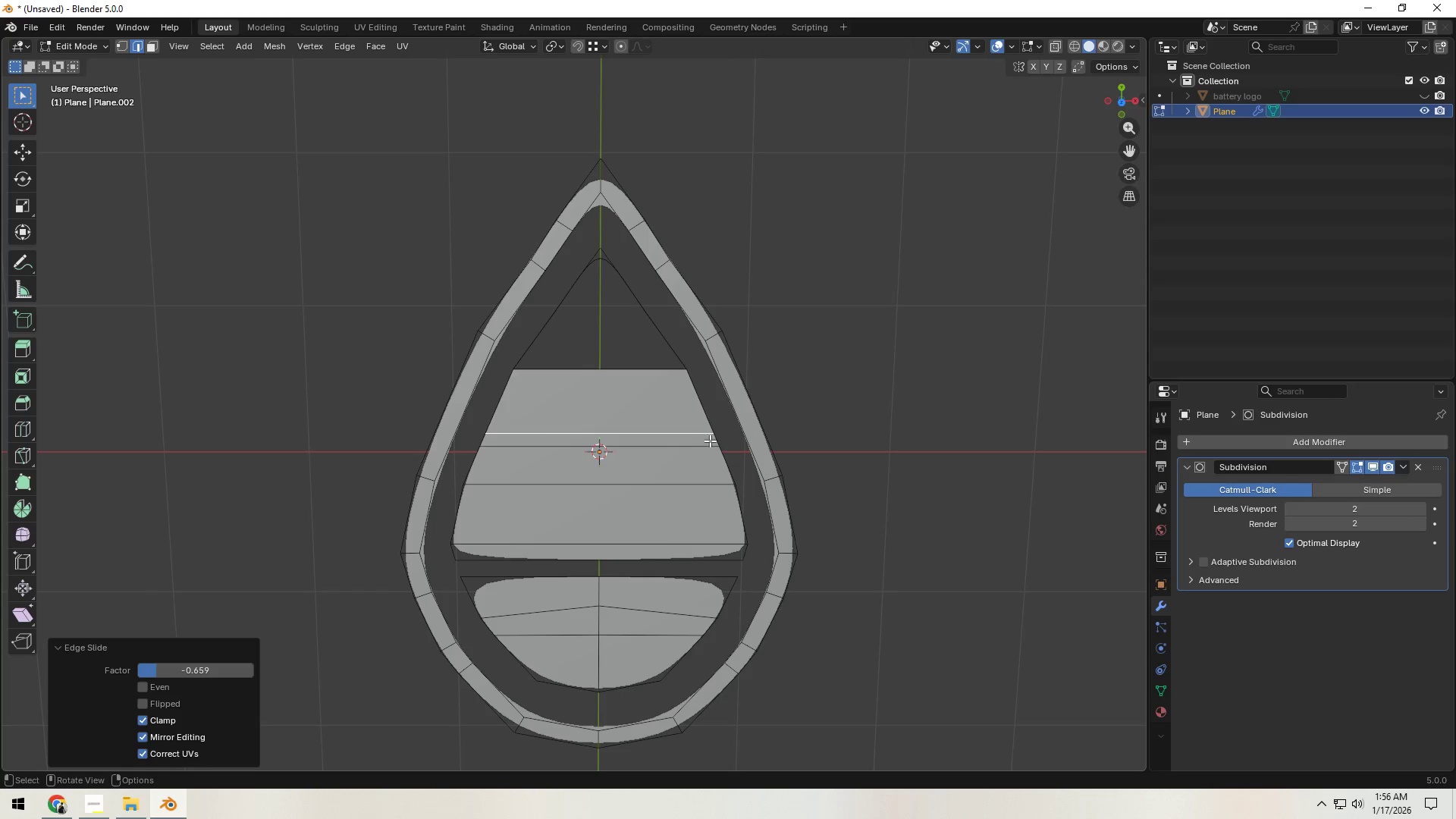 
left_click([717, 439])
 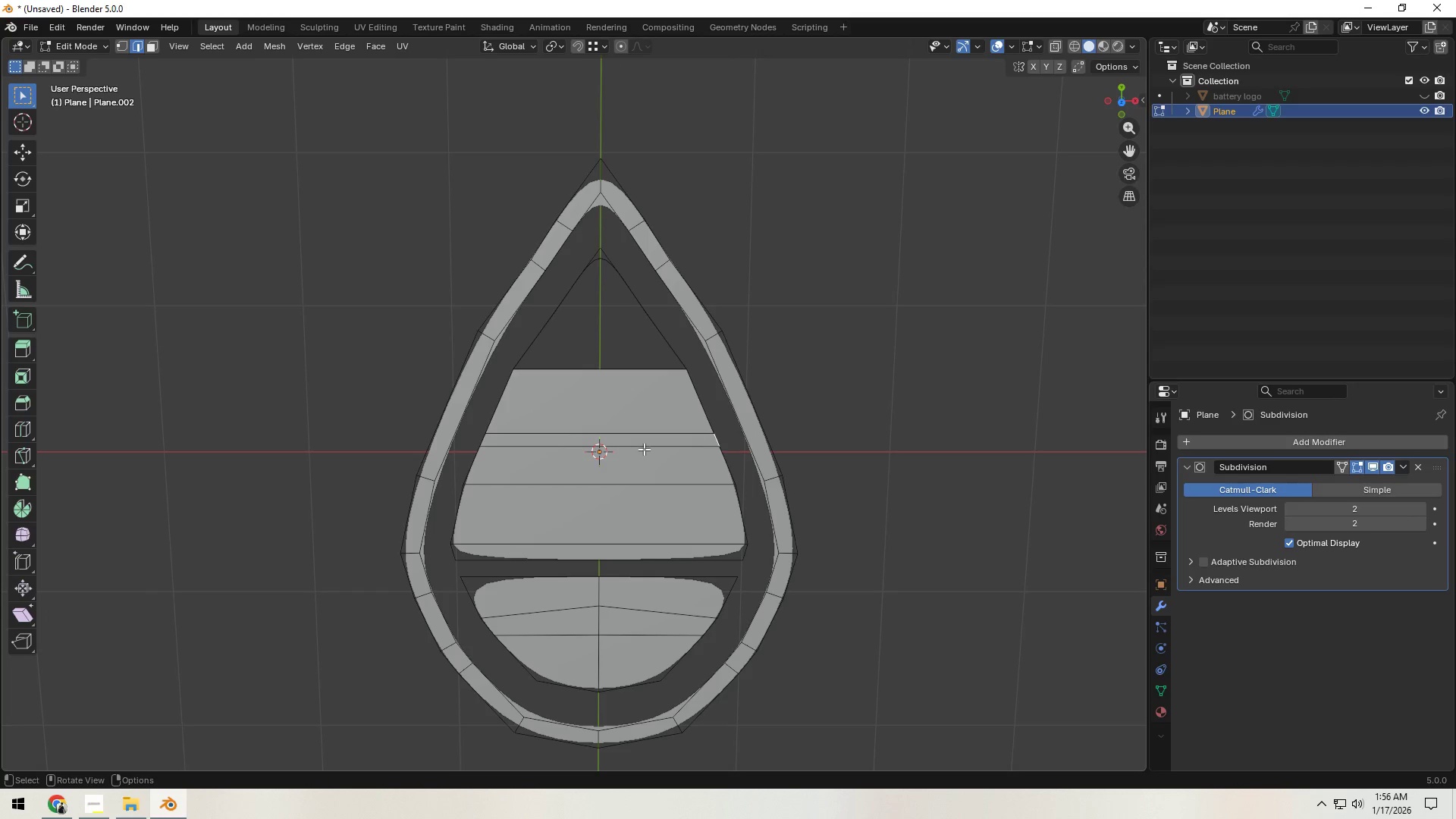 
hold_key(key=ShiftLeft, duration=0.67)
left_click([482, 438])
 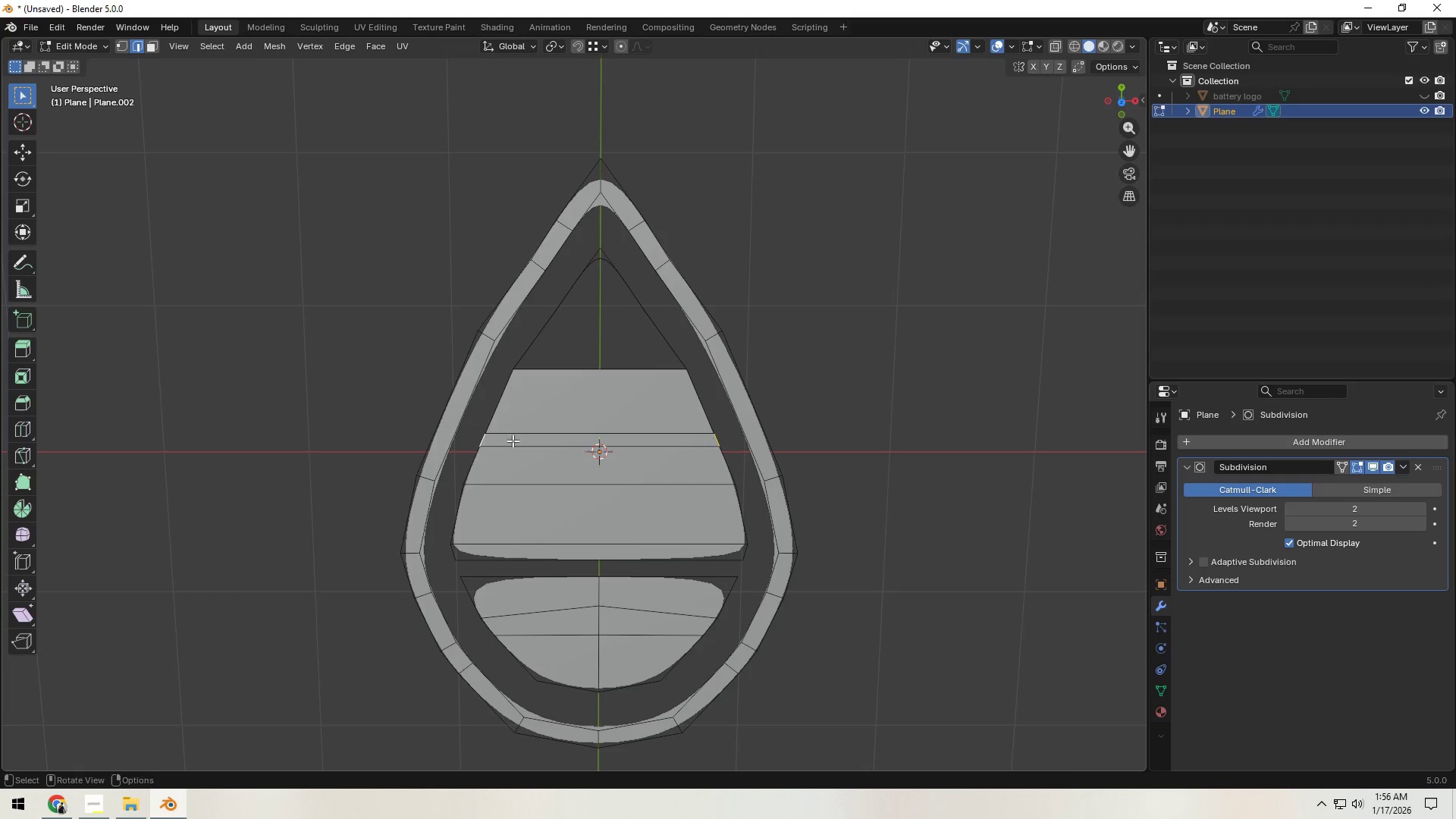 
key(X)
 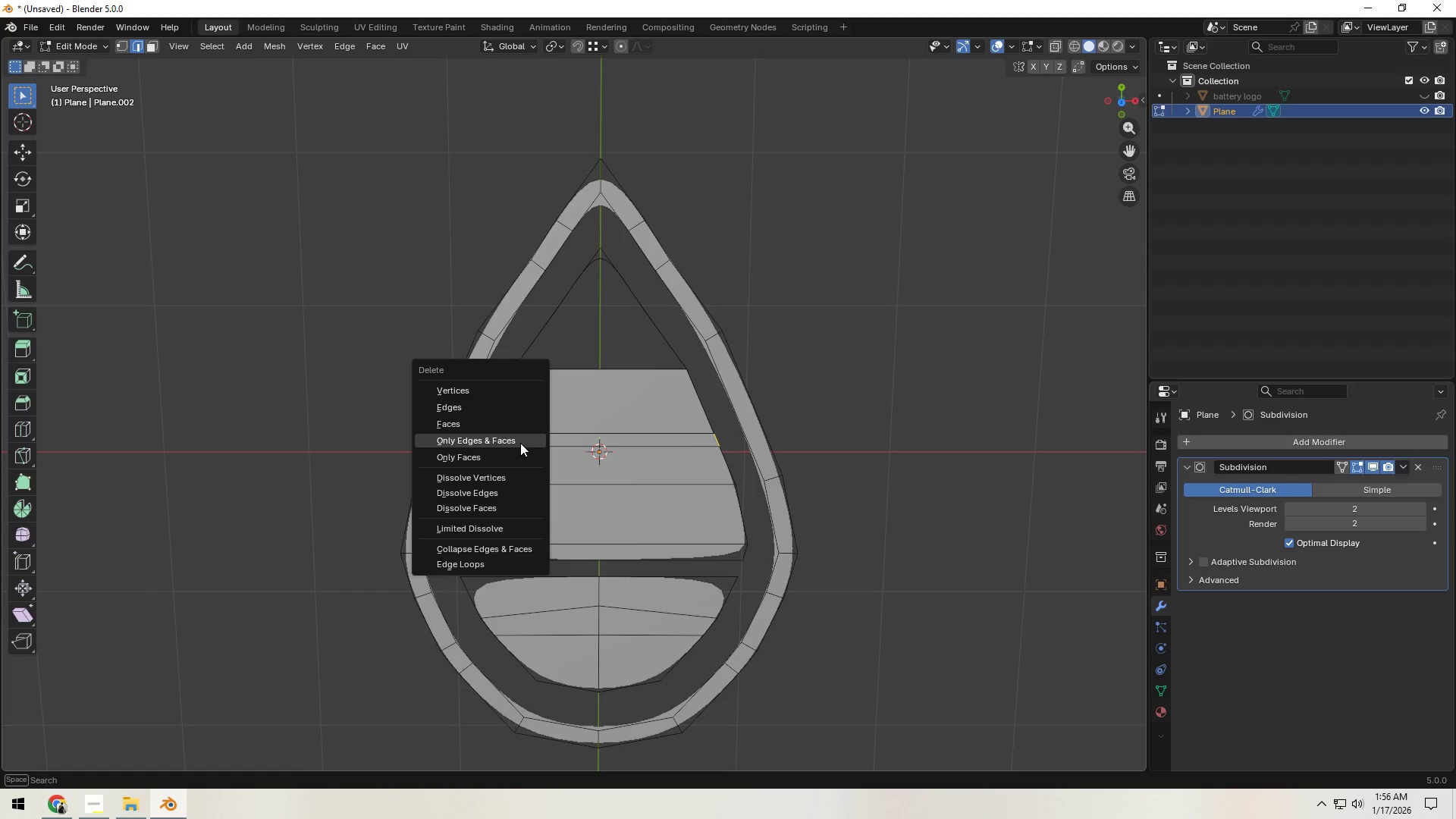 
left_click([519, 441])
 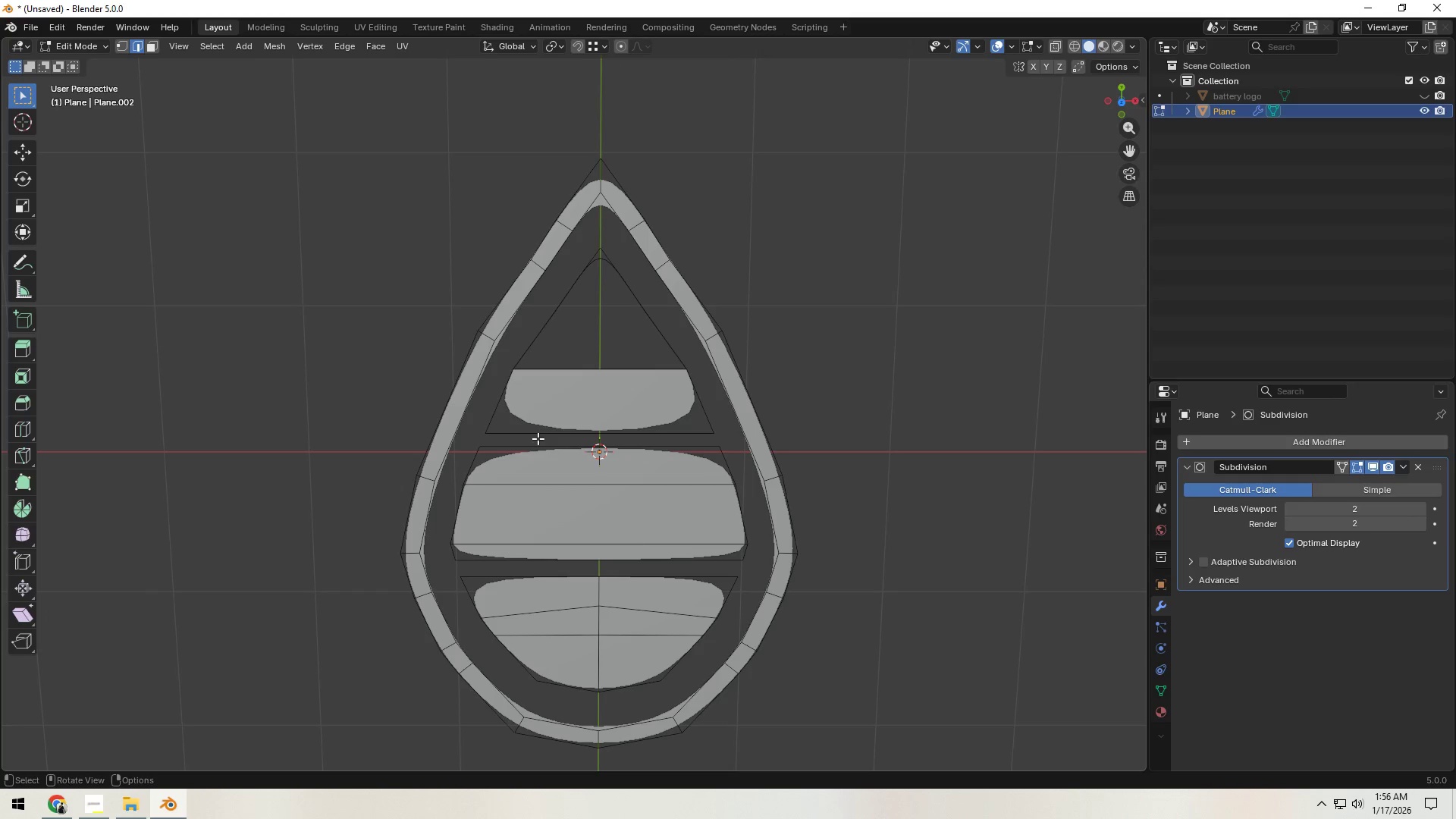 
hold_key(key=ShiftLeft, duration=0.42)
 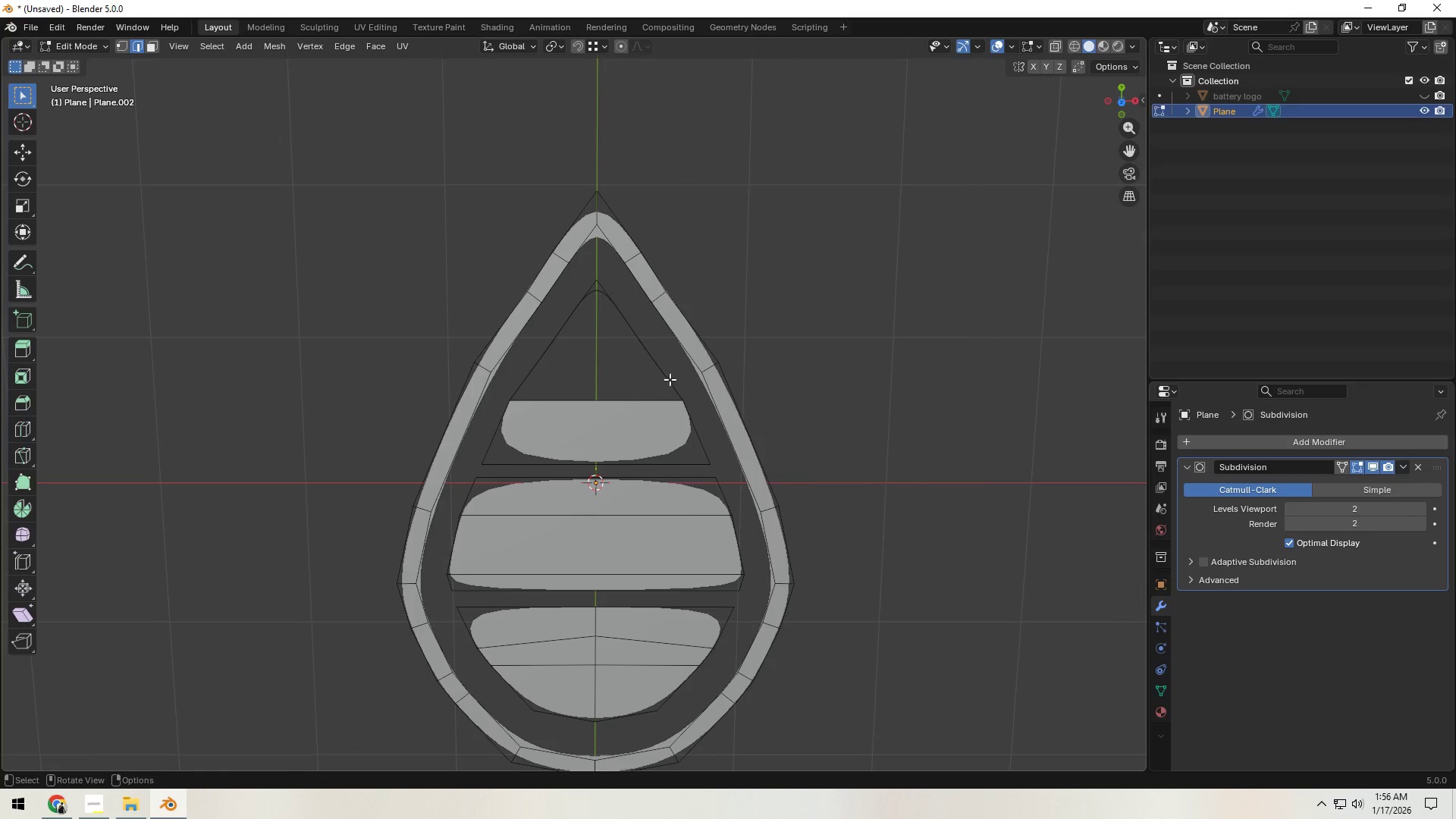 
left_click([664, 372])
 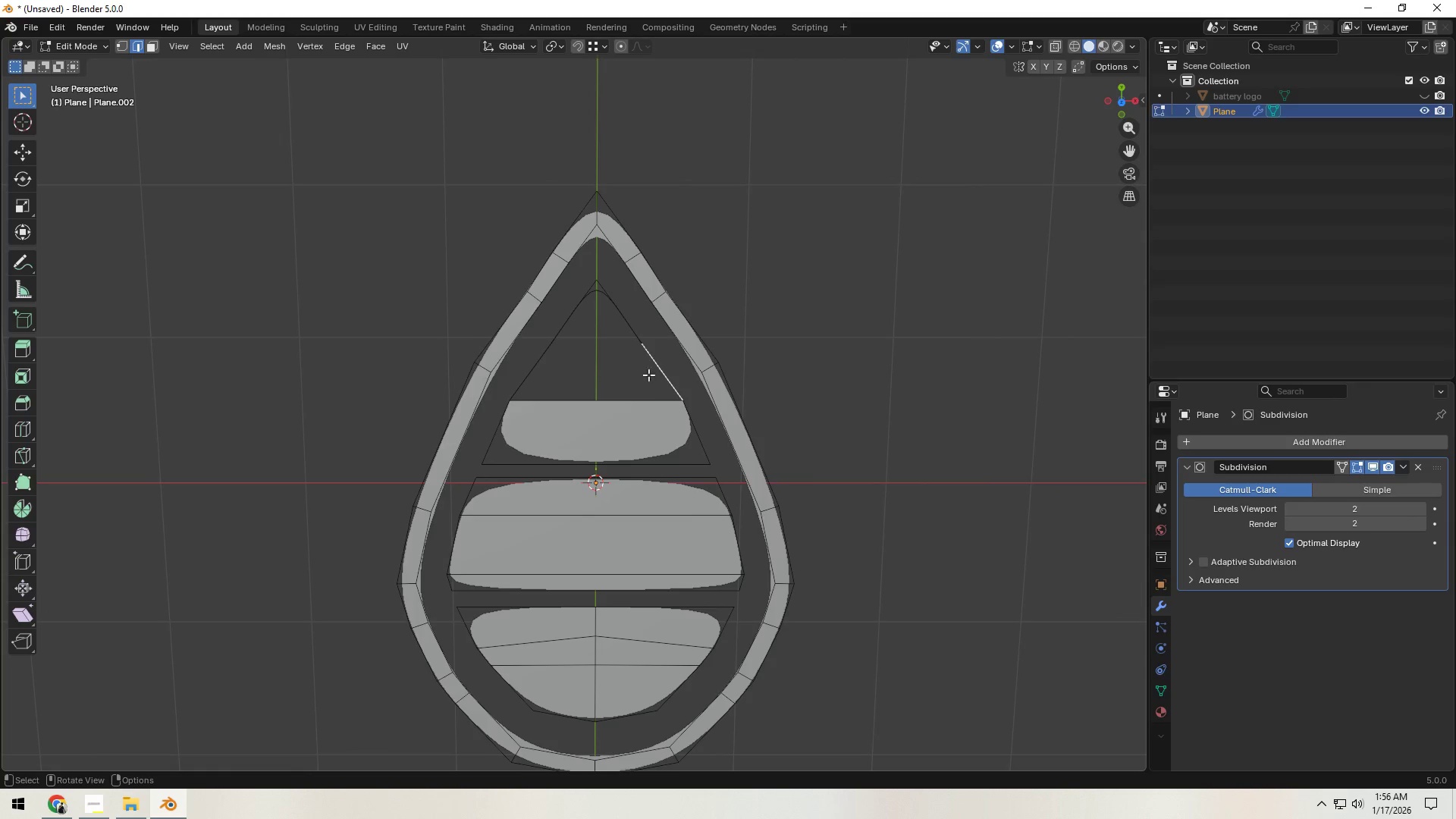 
hold_key(key=ShiftLeft, duration=1.08)
left_click([528, 372])
 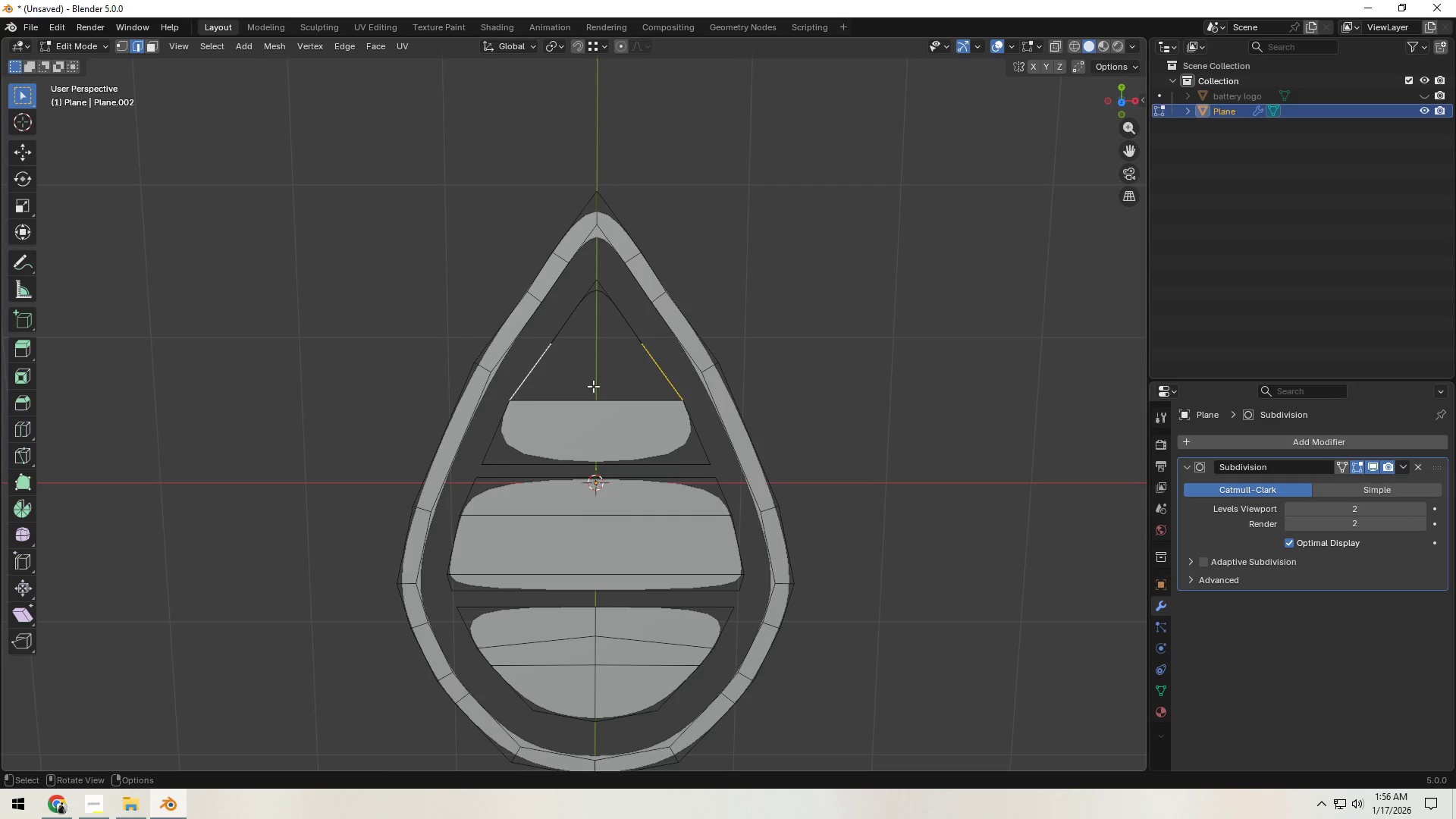 
left_click([598, 402])
 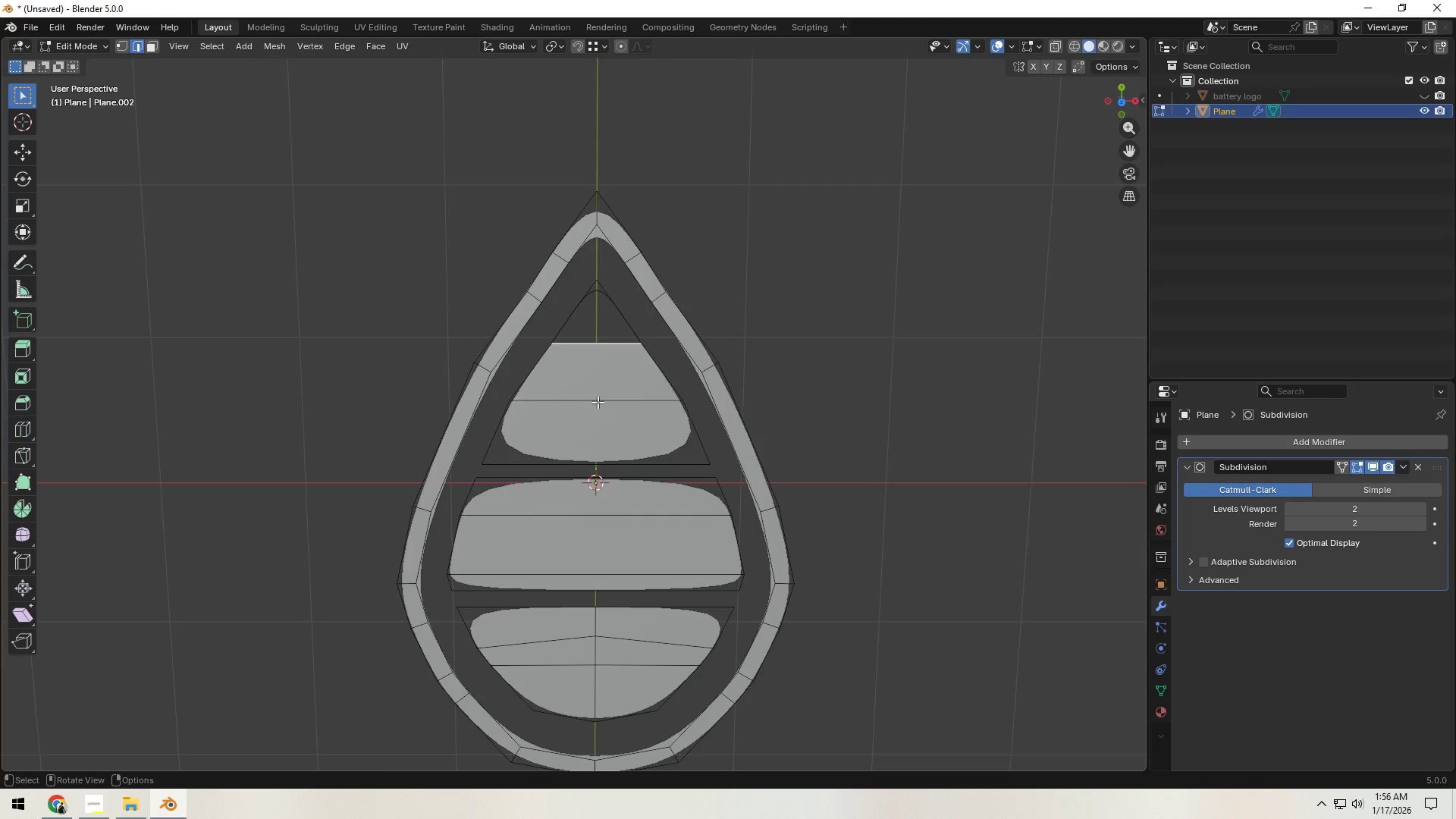 
type(fff)
 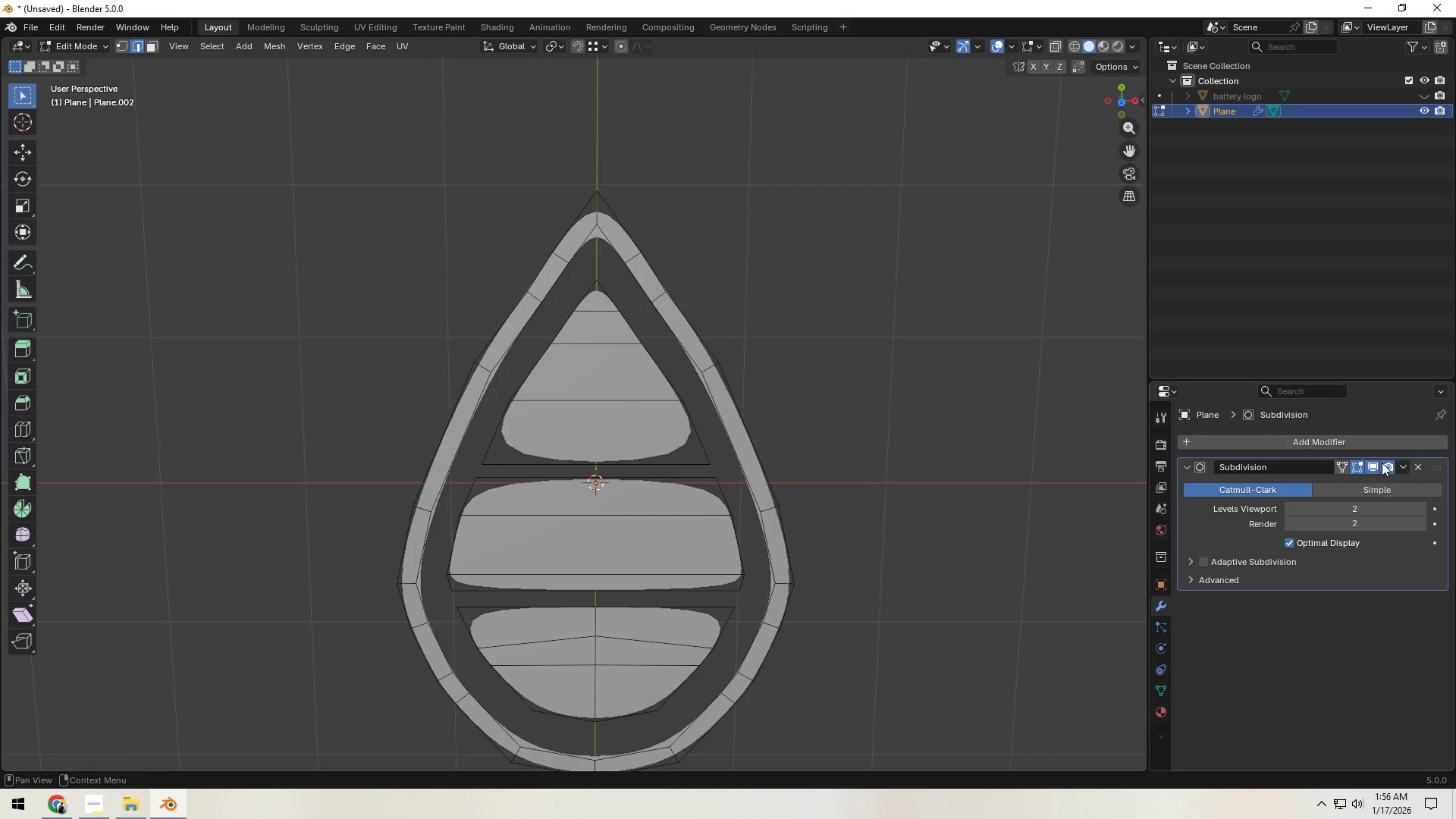 
left_click([1370, 460])
 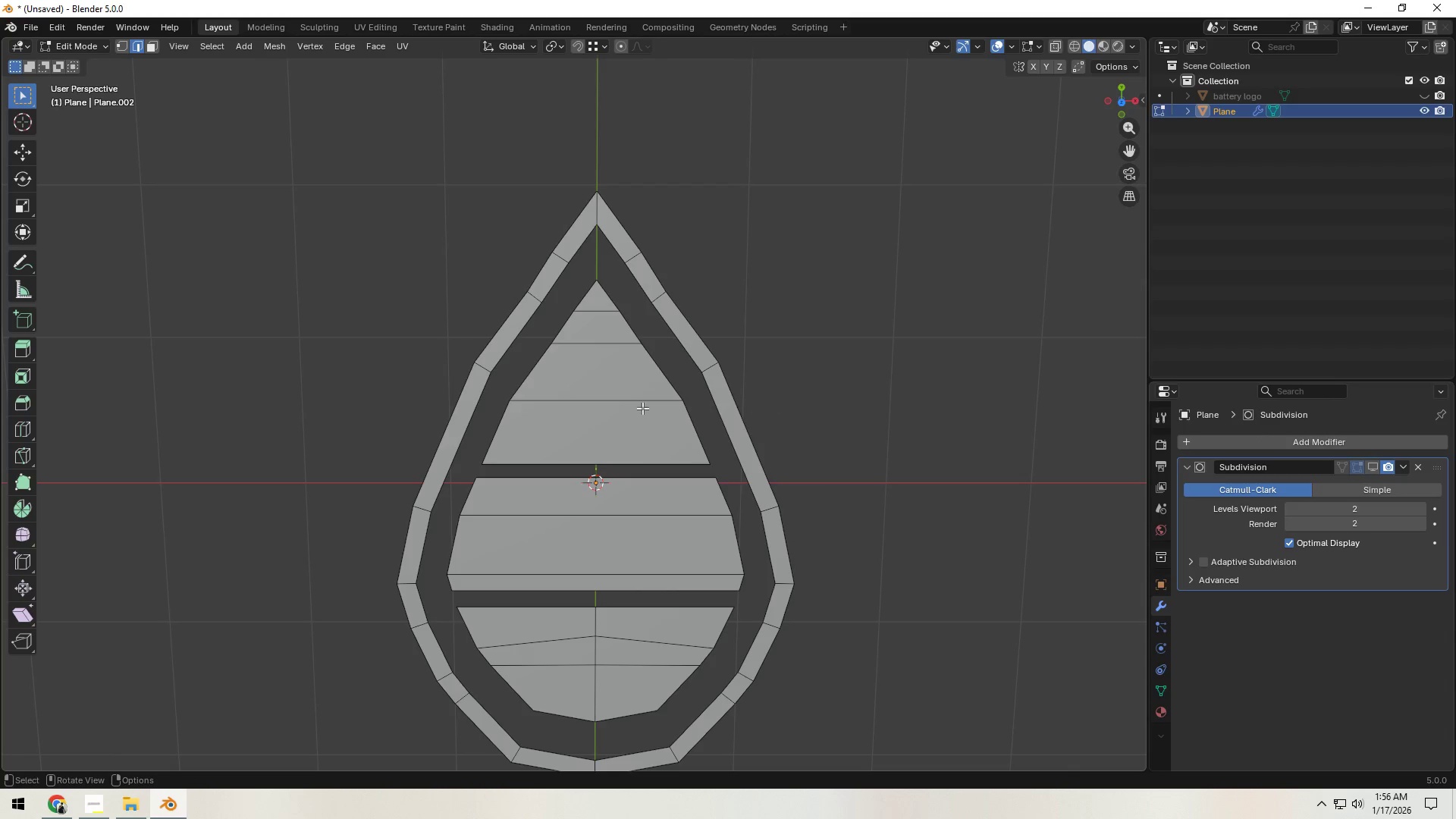 
scroll: coordinate [610, 429], scroll_direction: up, amount: 5.0
 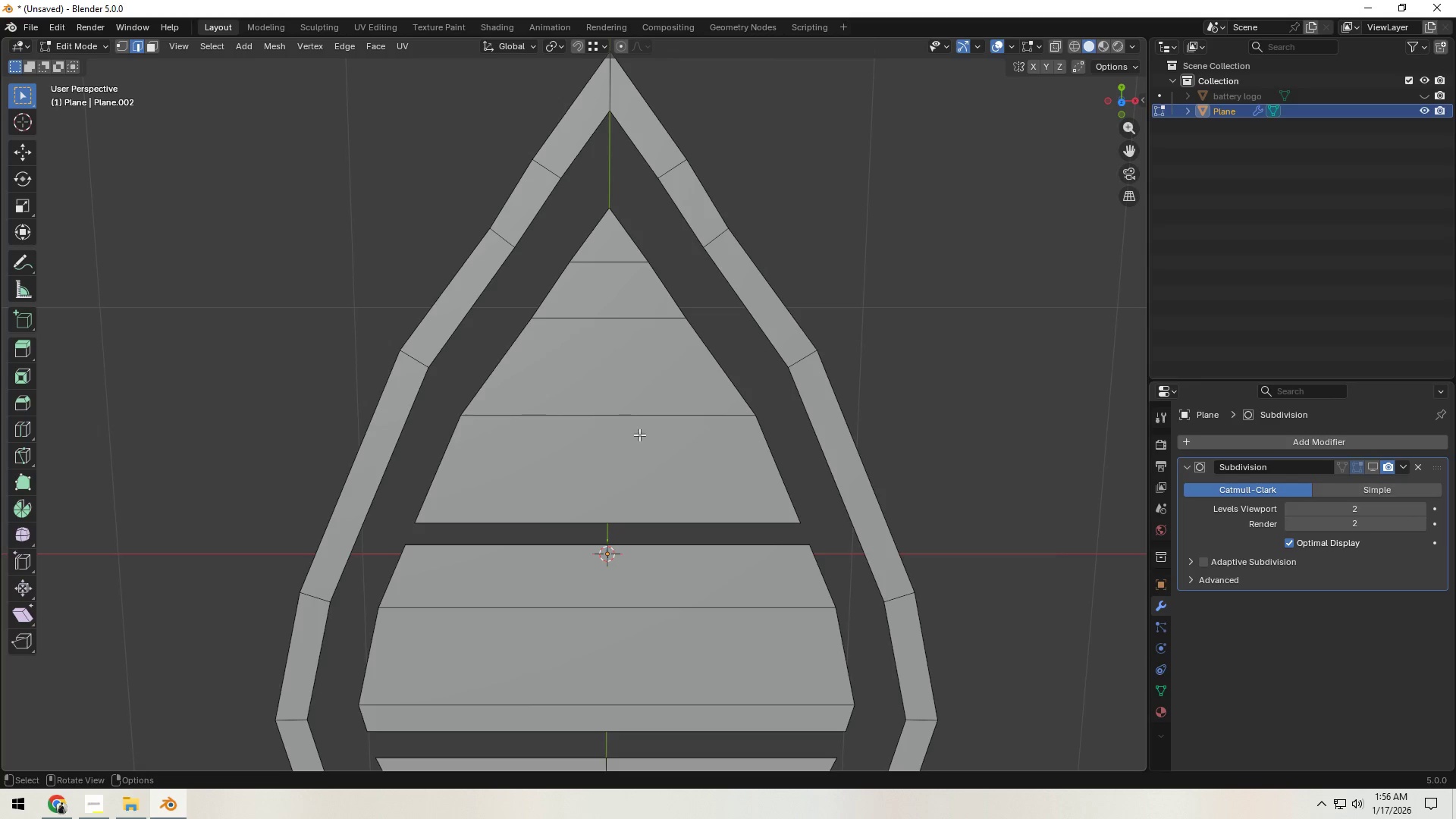 
hold_key(key=ShiftLeft, duration=0.41)
 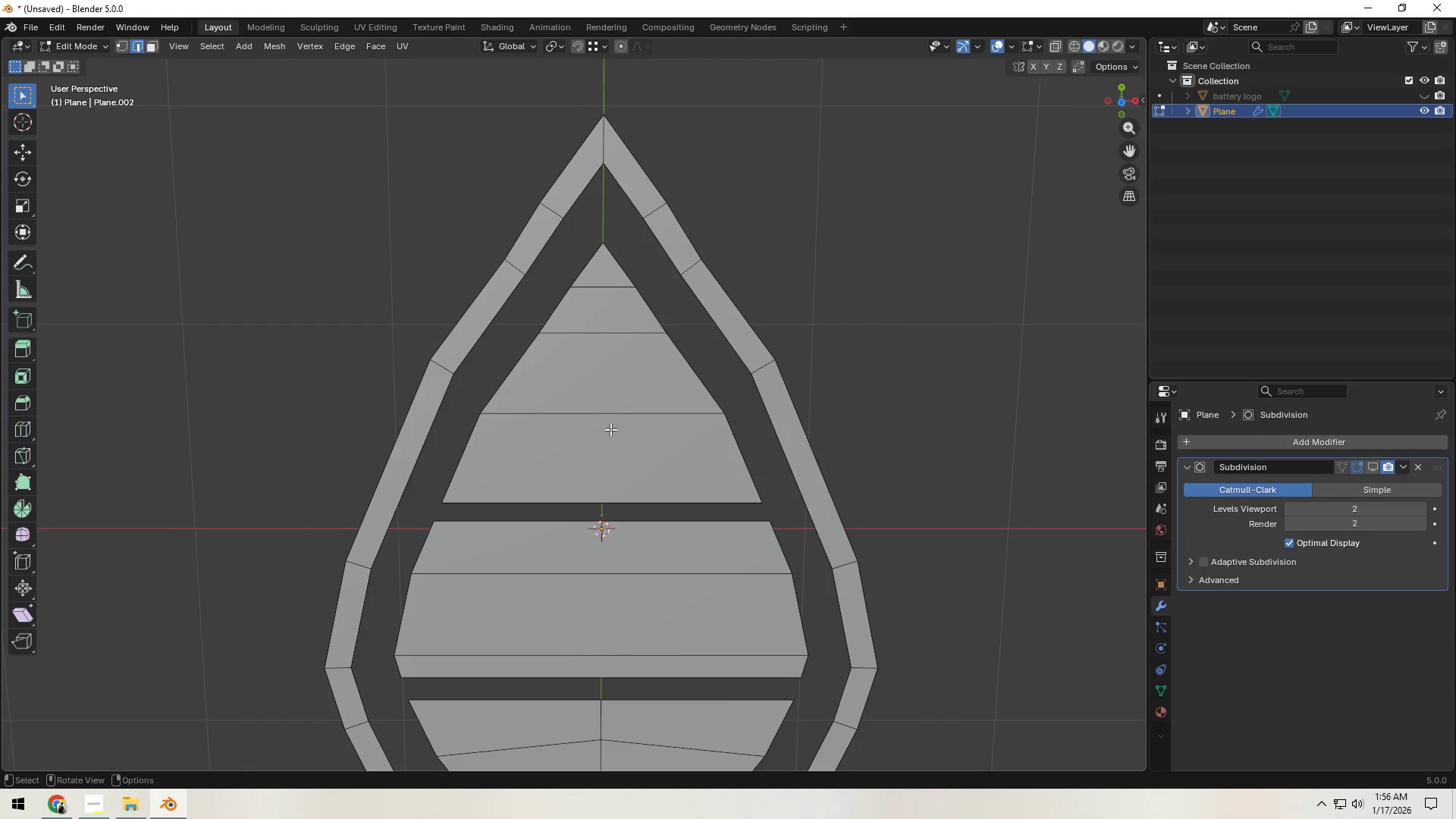 
key(Control+ControlLeft)
 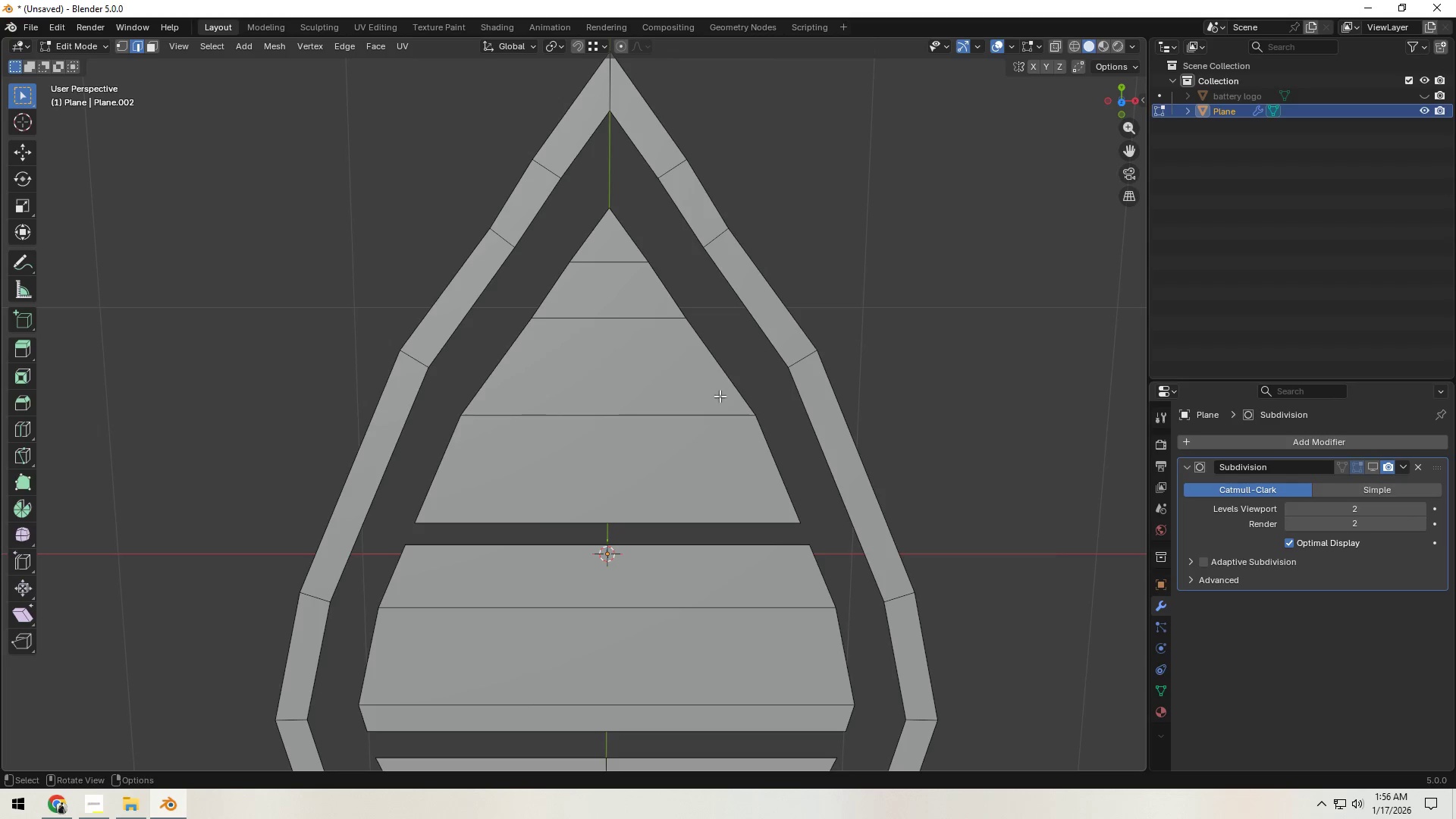 
key(Control+R)
 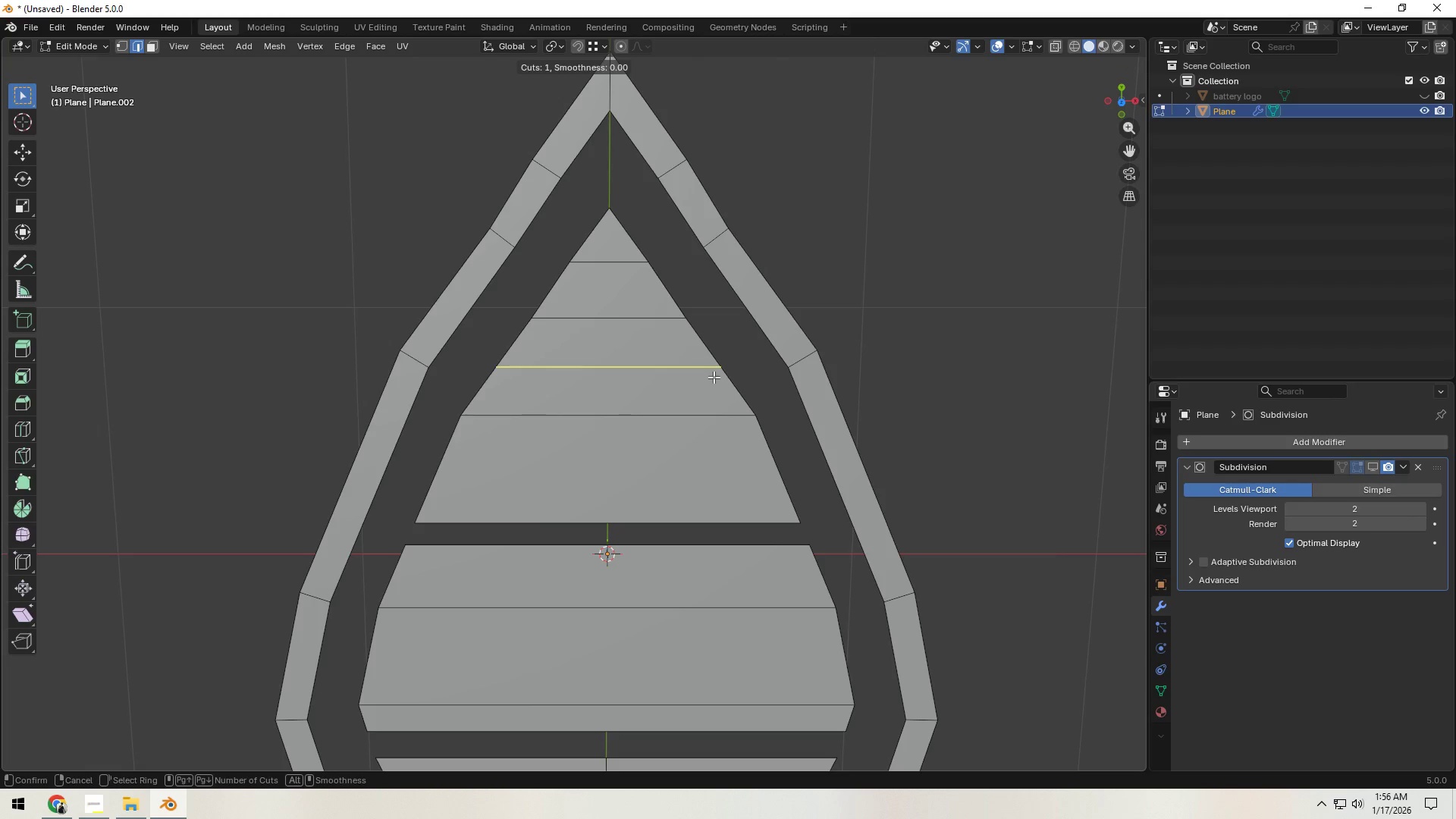 
left_click([714, 377])
 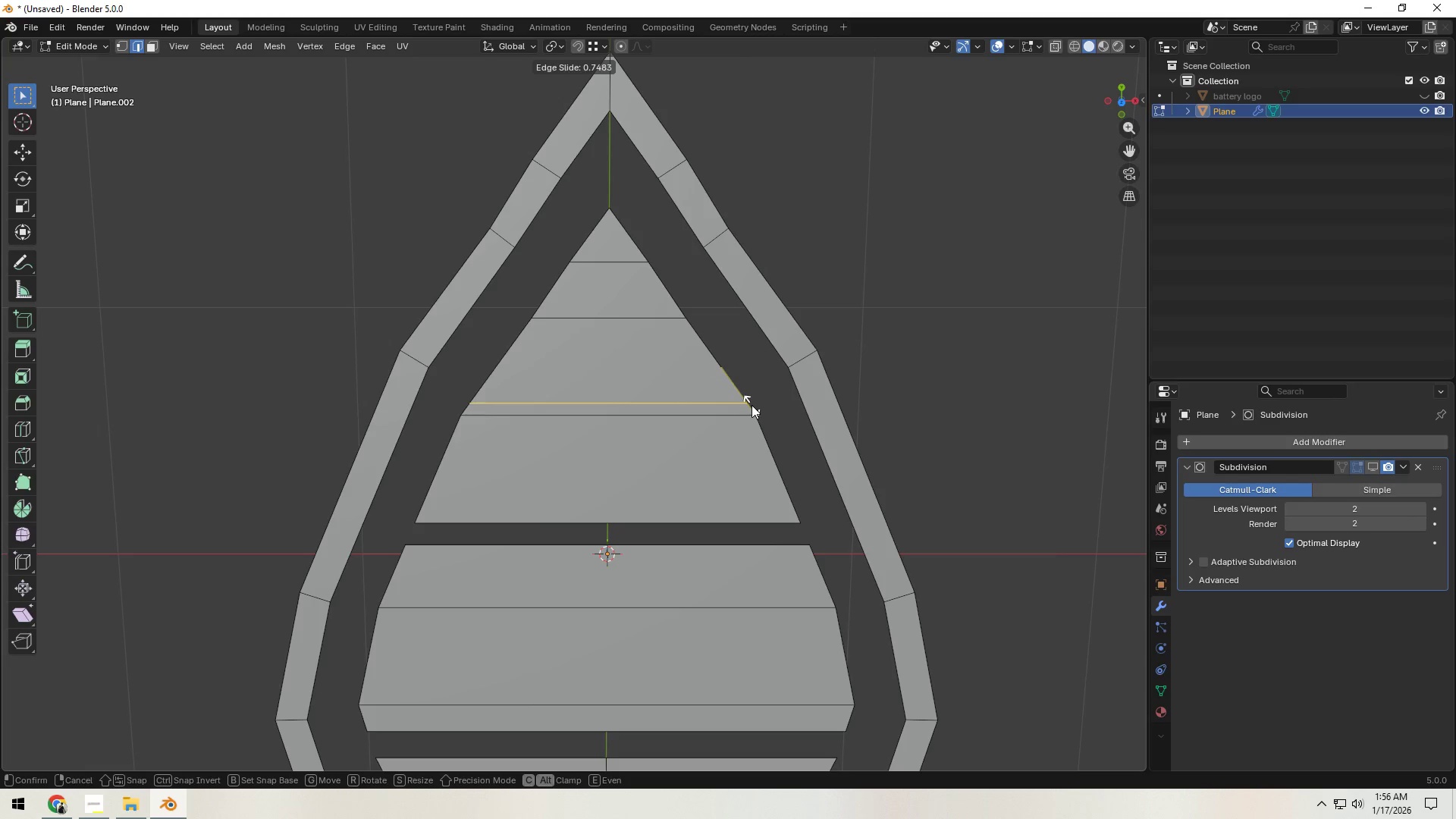 
left_click([752, 405])
 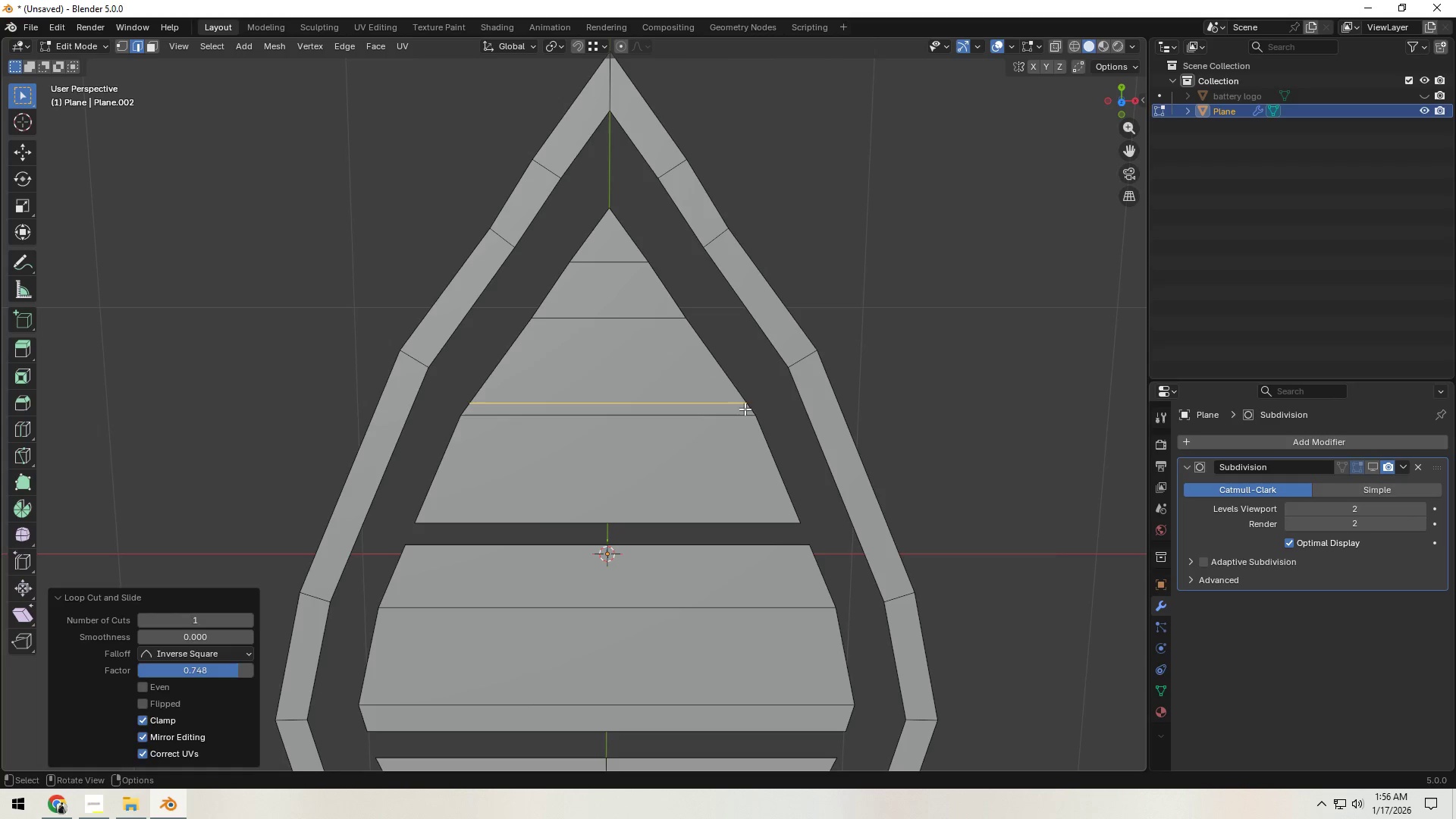 
left_click([745, 409])
 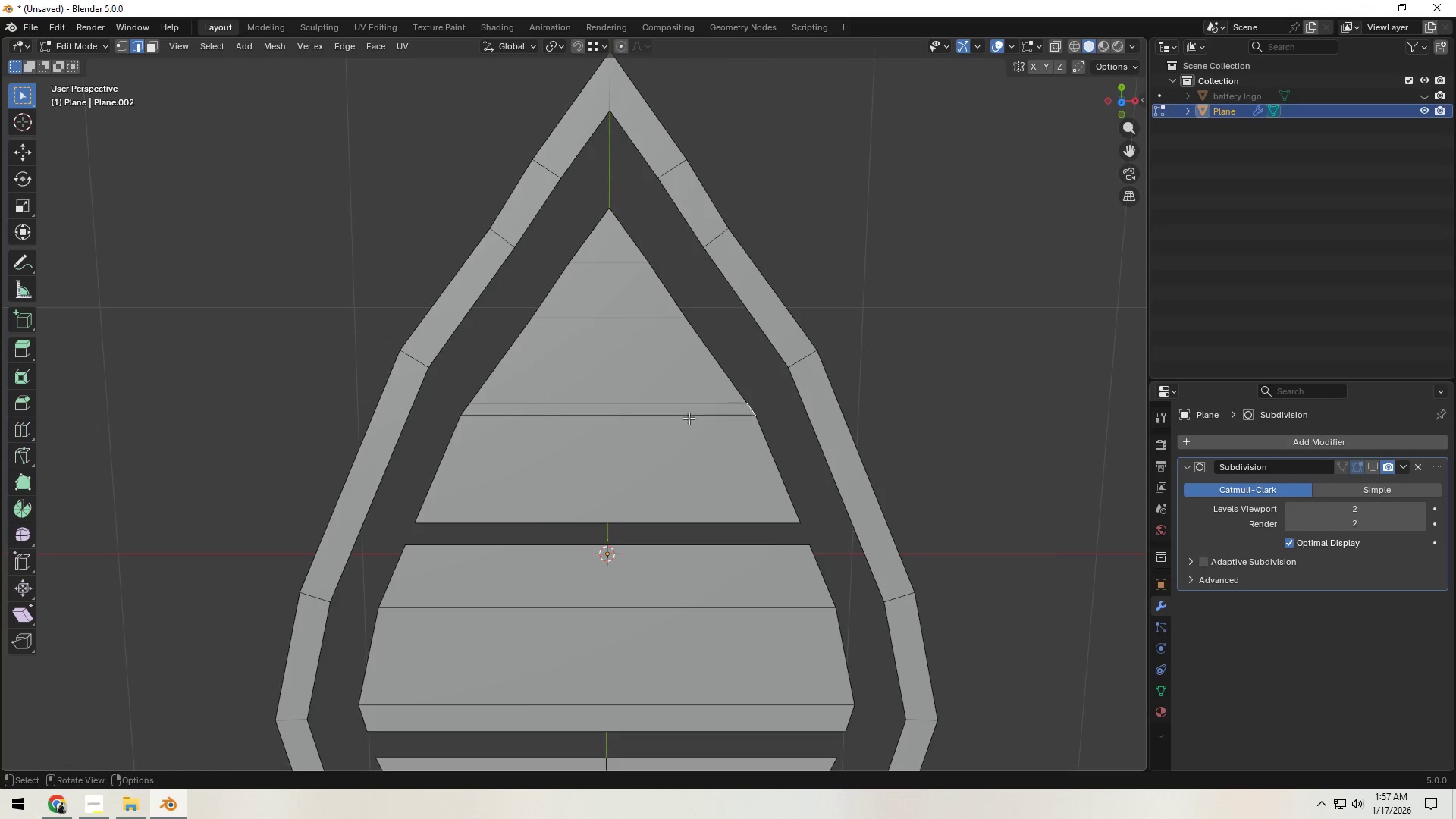 
hold_key(key=ShiftLeft, duration=0.7)
left_click([467, 408])
 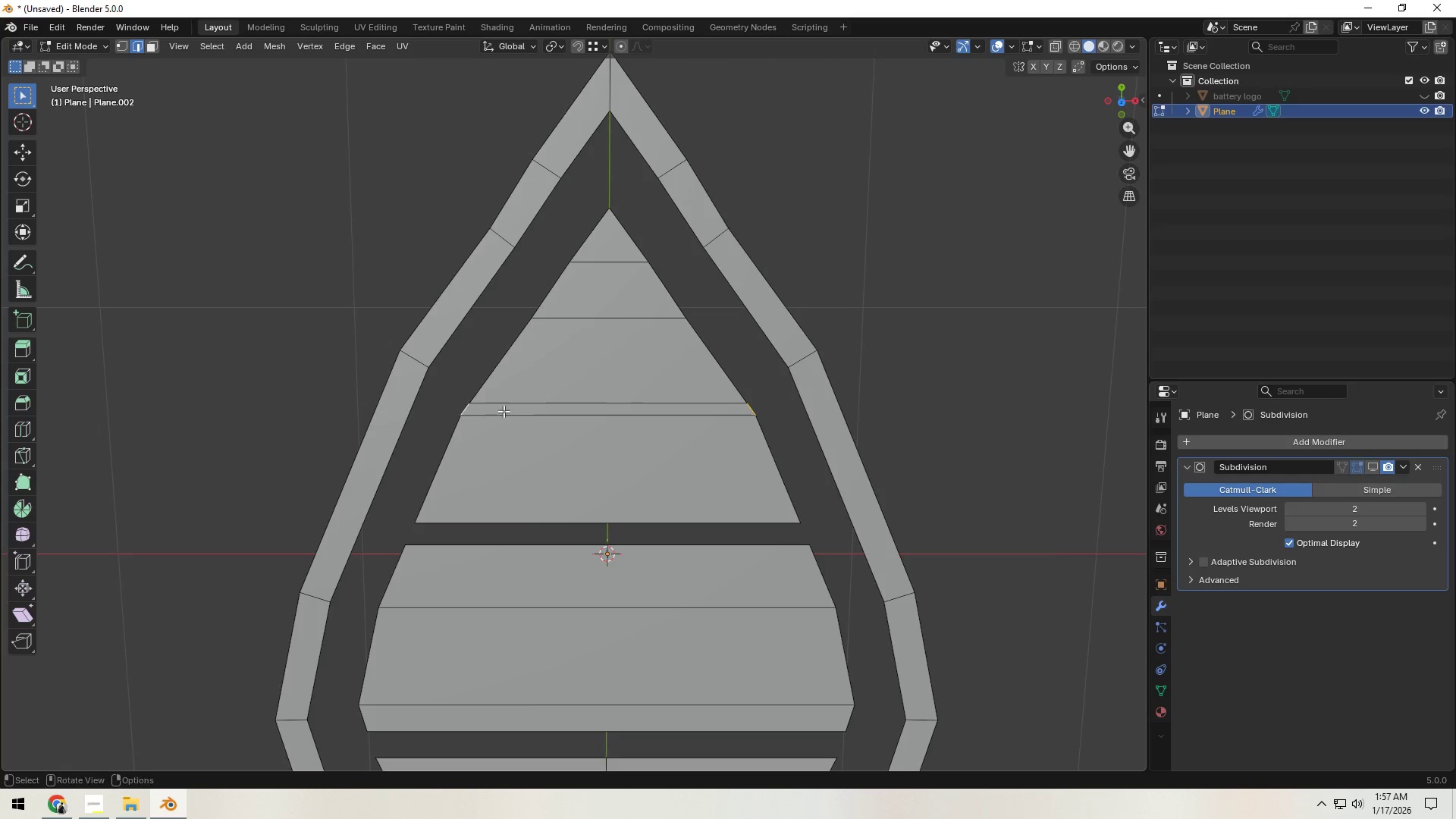 
key(X)
 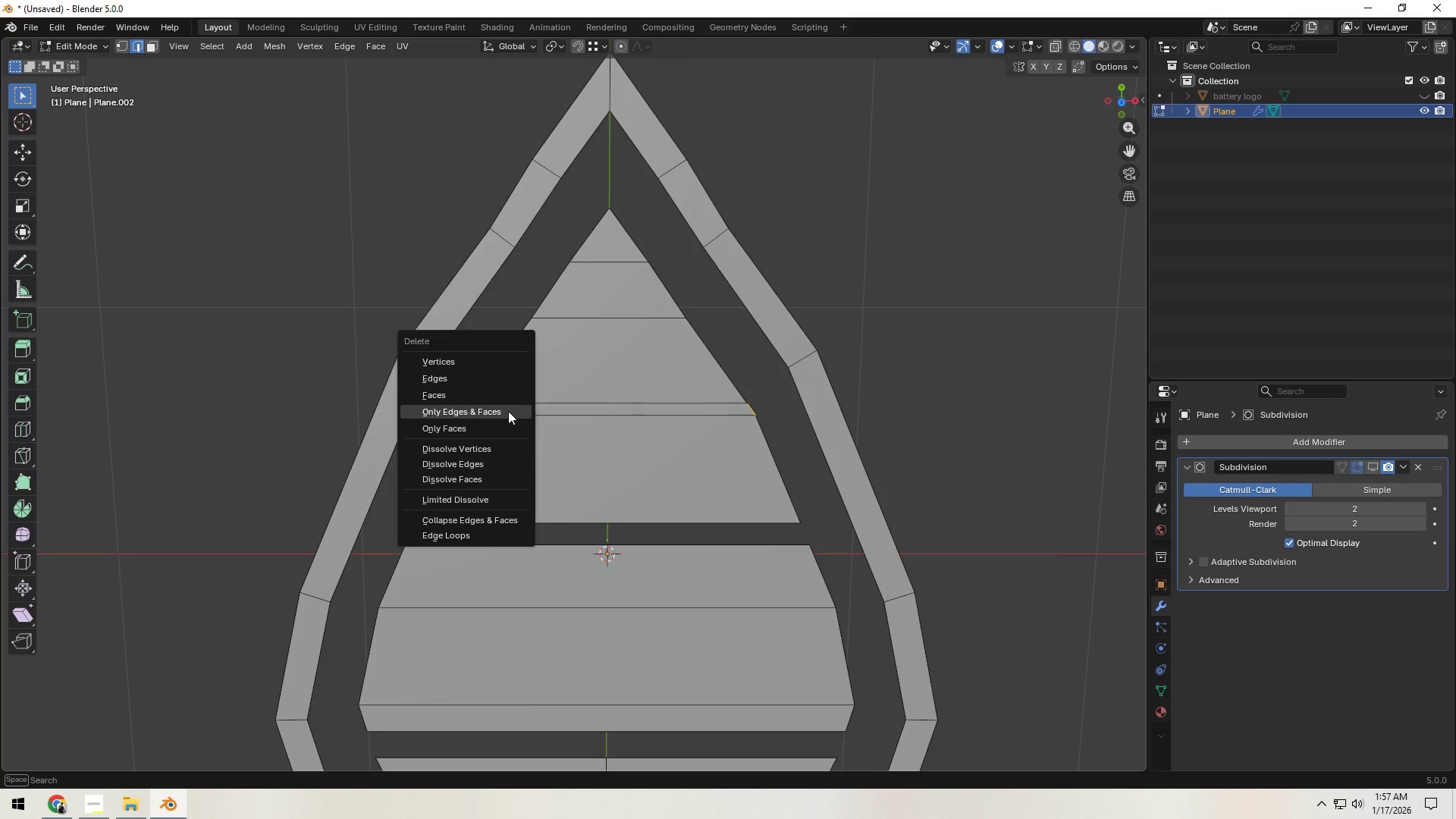 
left_click([508, 411])
 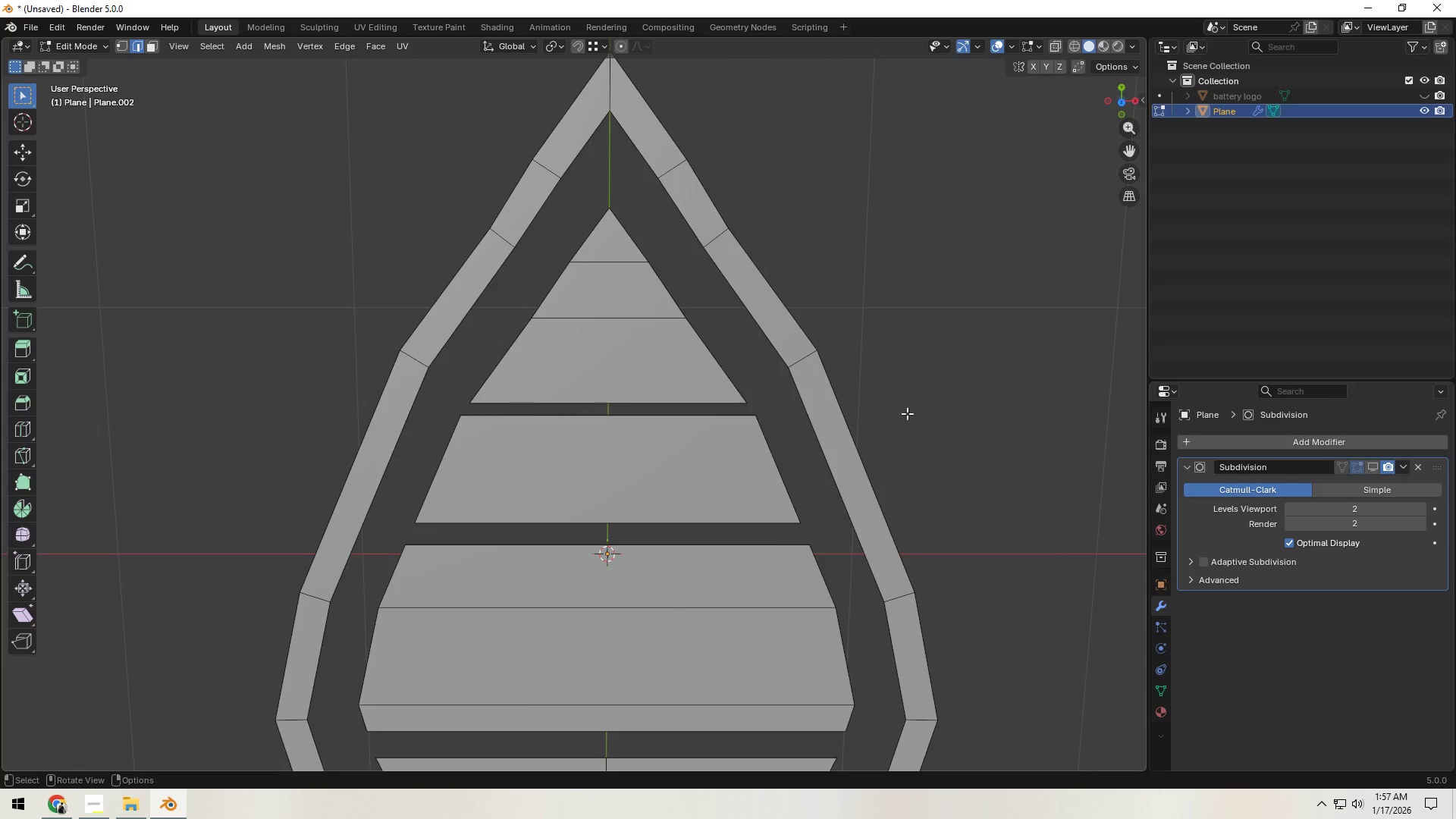 
left_click([991, 413])
 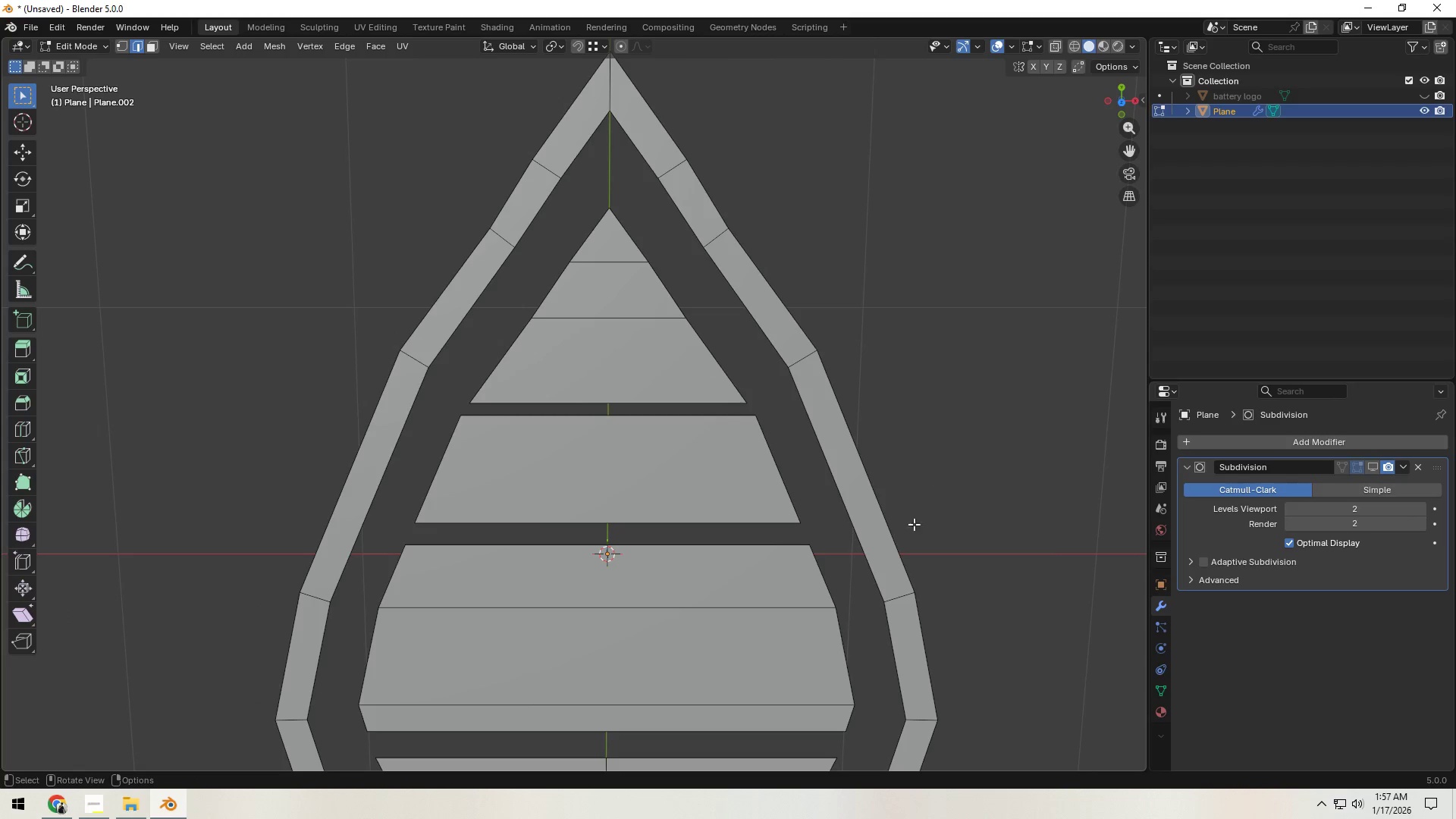 
hold_key(key=ShiftLeft, duration=0.59)
 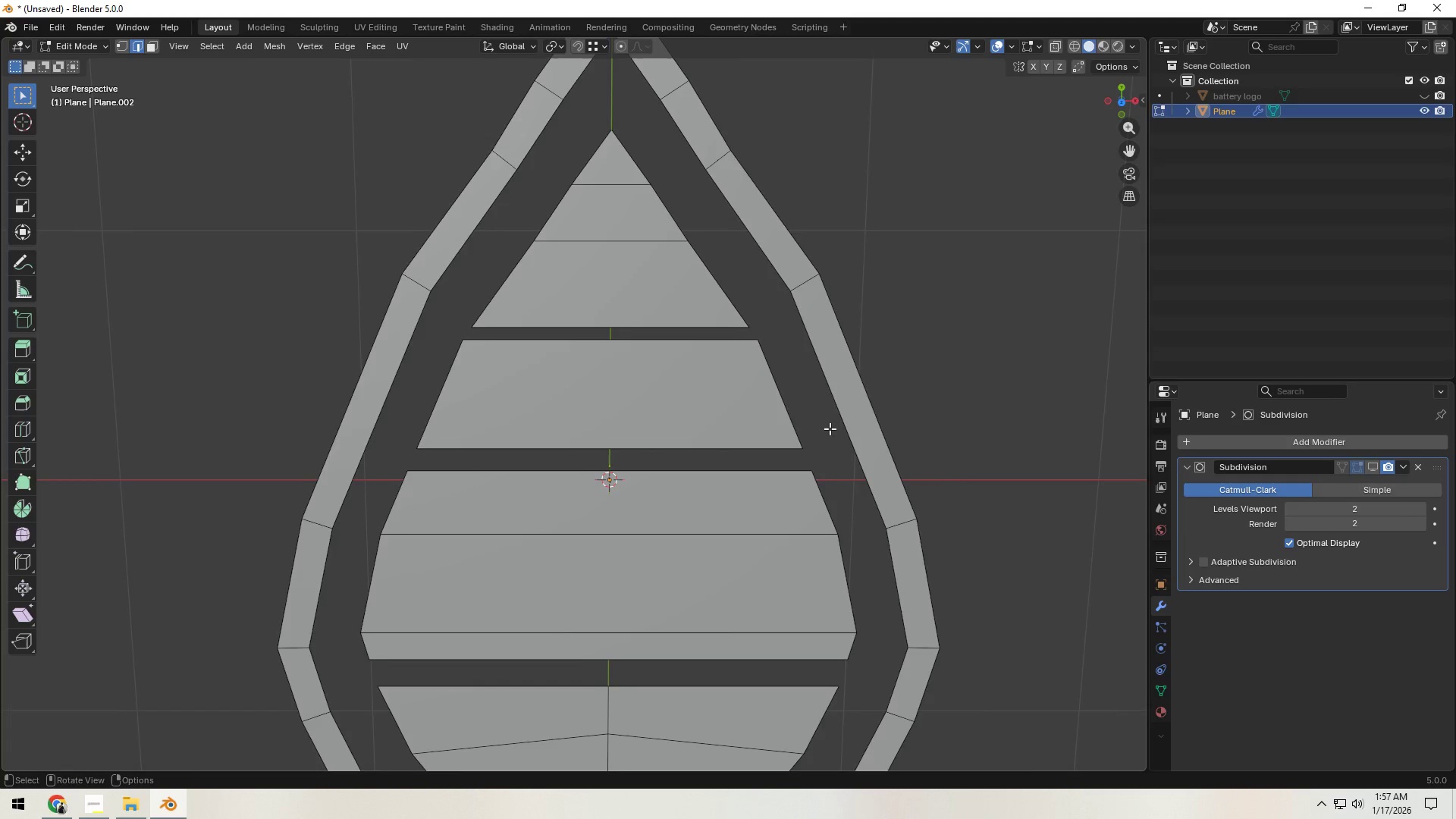 
scroll: coordinate [814, 484], scroll_direction: down, amount: 10.0
 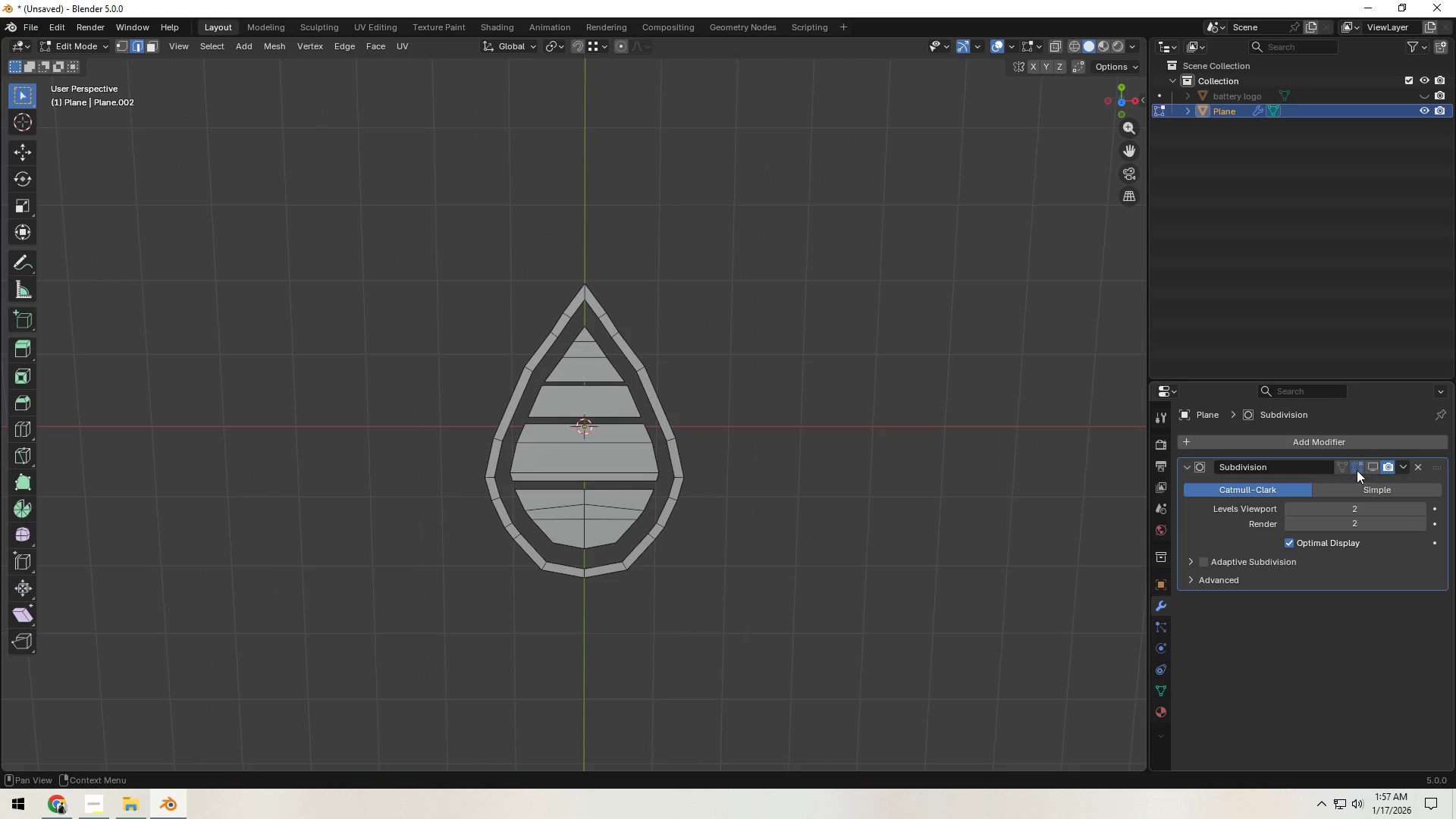 
left_click([1369, 464])
 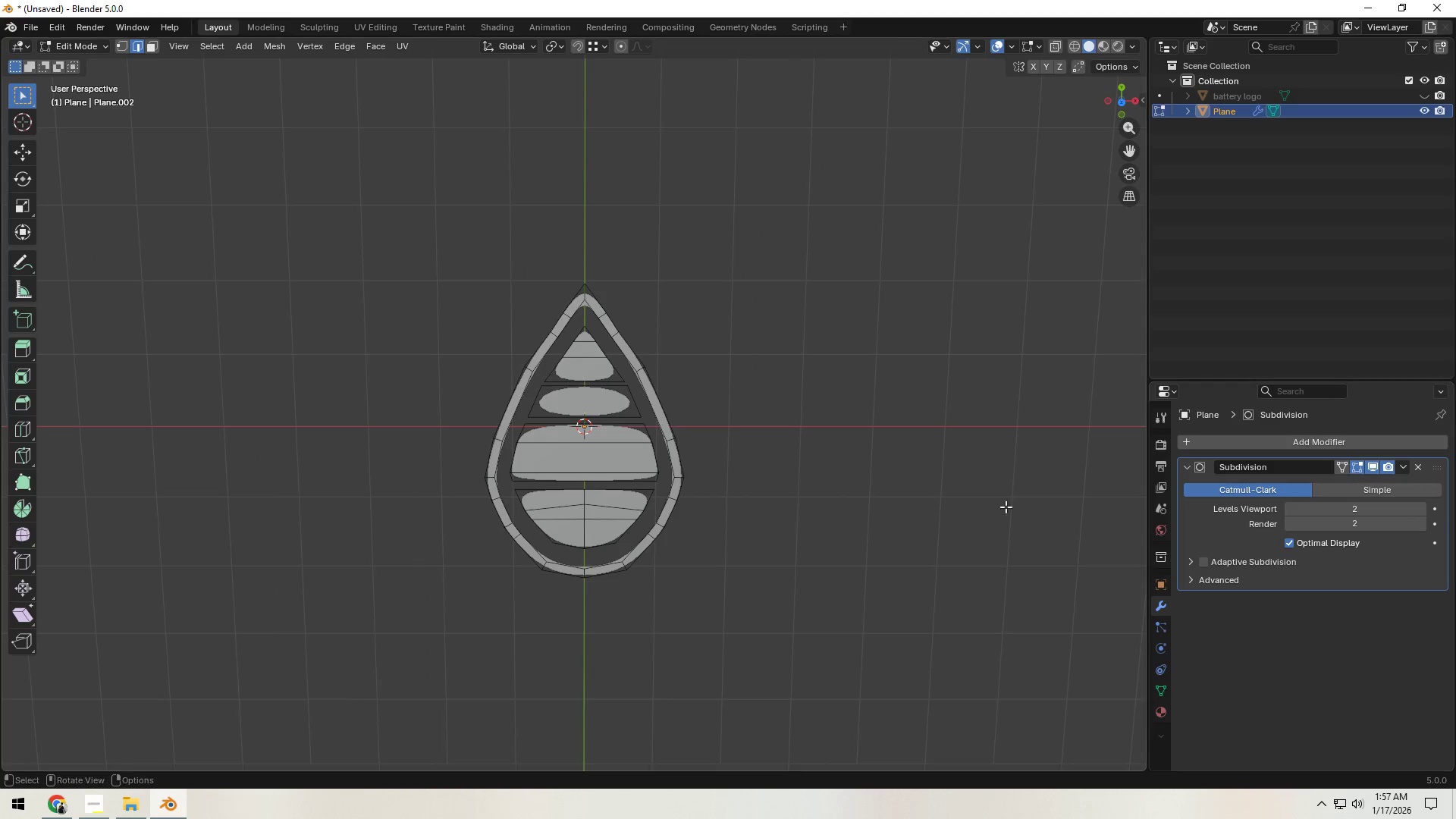 
scroll: coordinate [778, 511], scroll_direction: down, amount: 3.0
 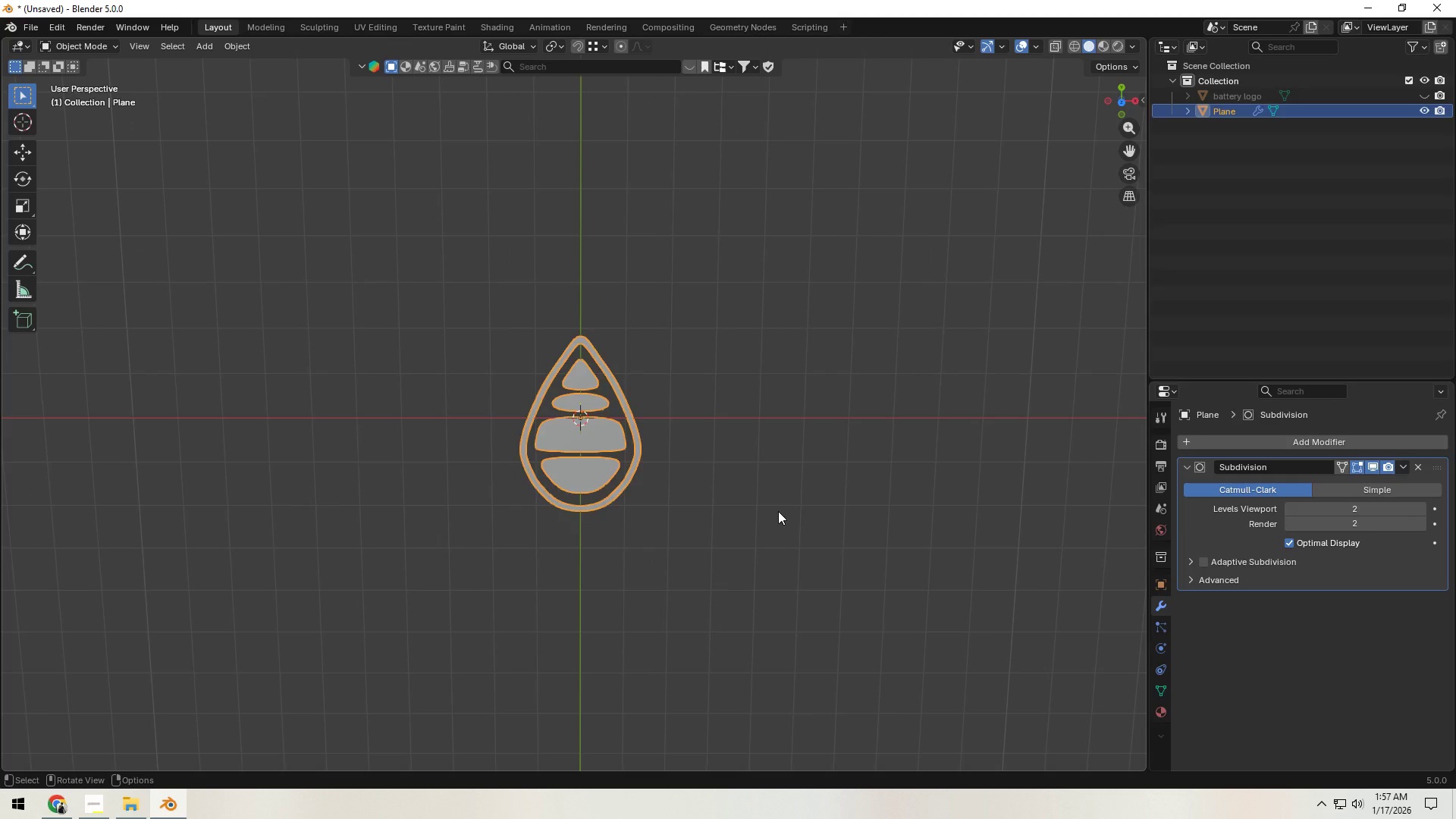 
left_click([778, 511])
 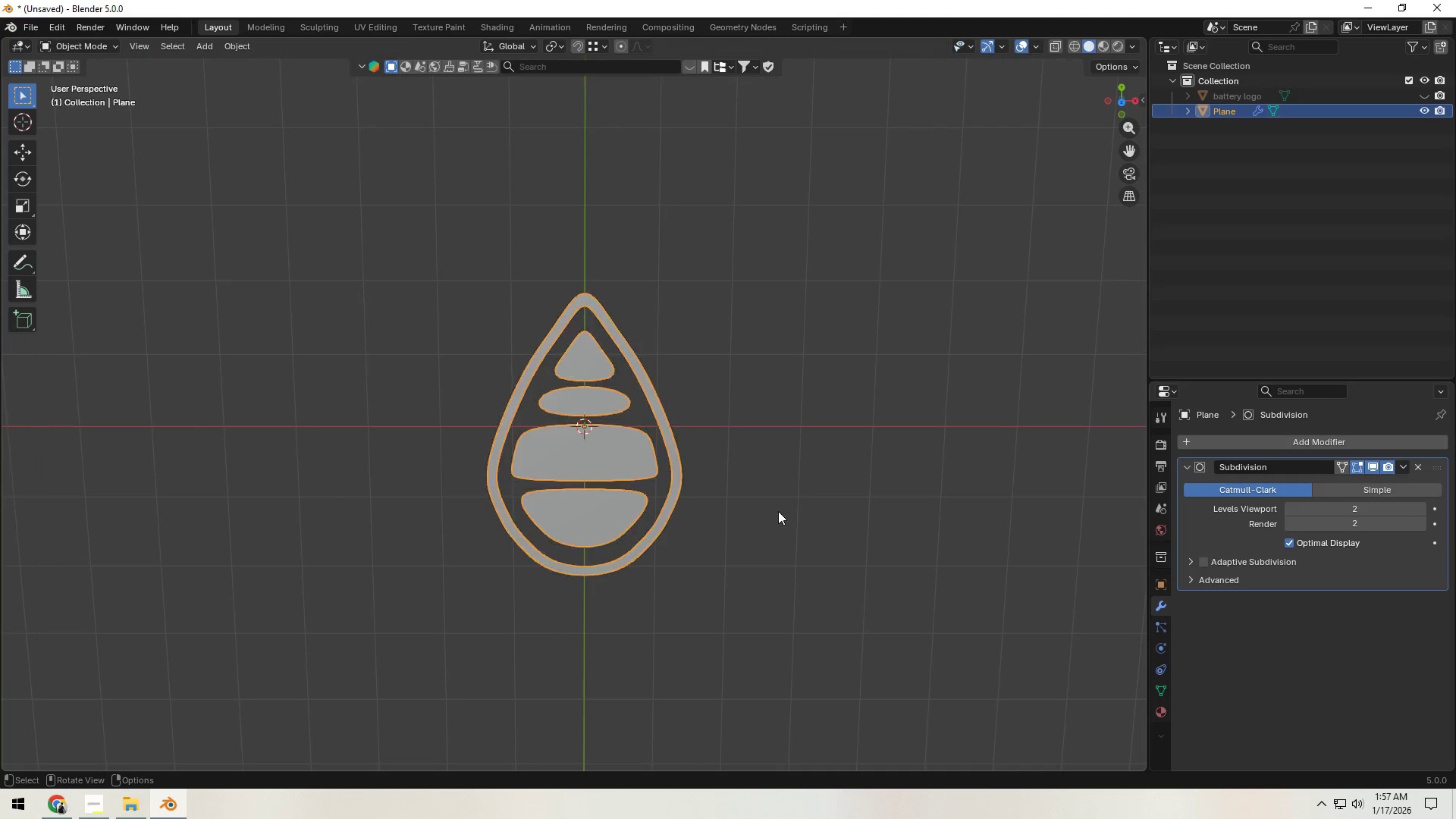 
key(Tab)
 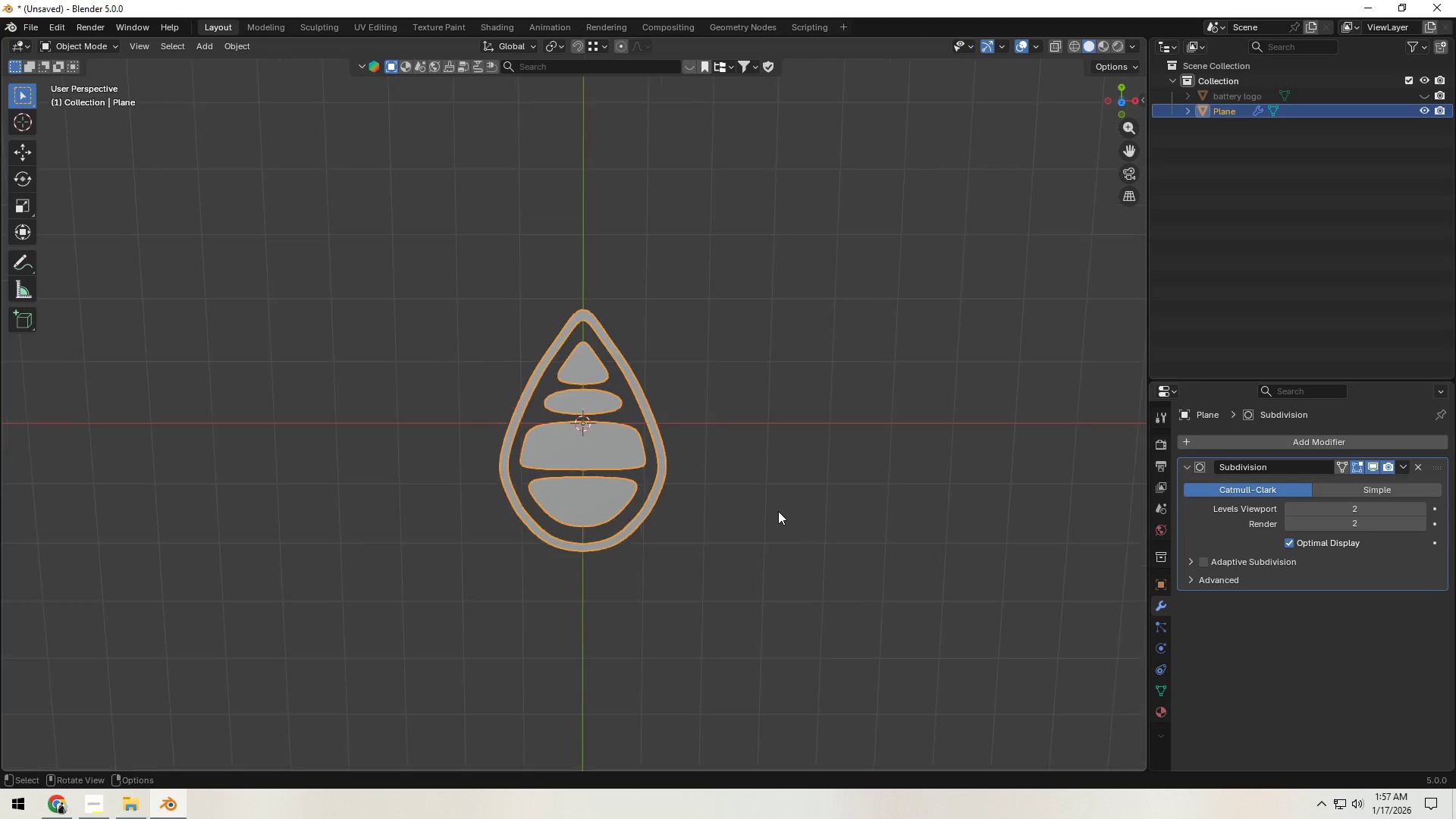 
left_click([778, 511])
 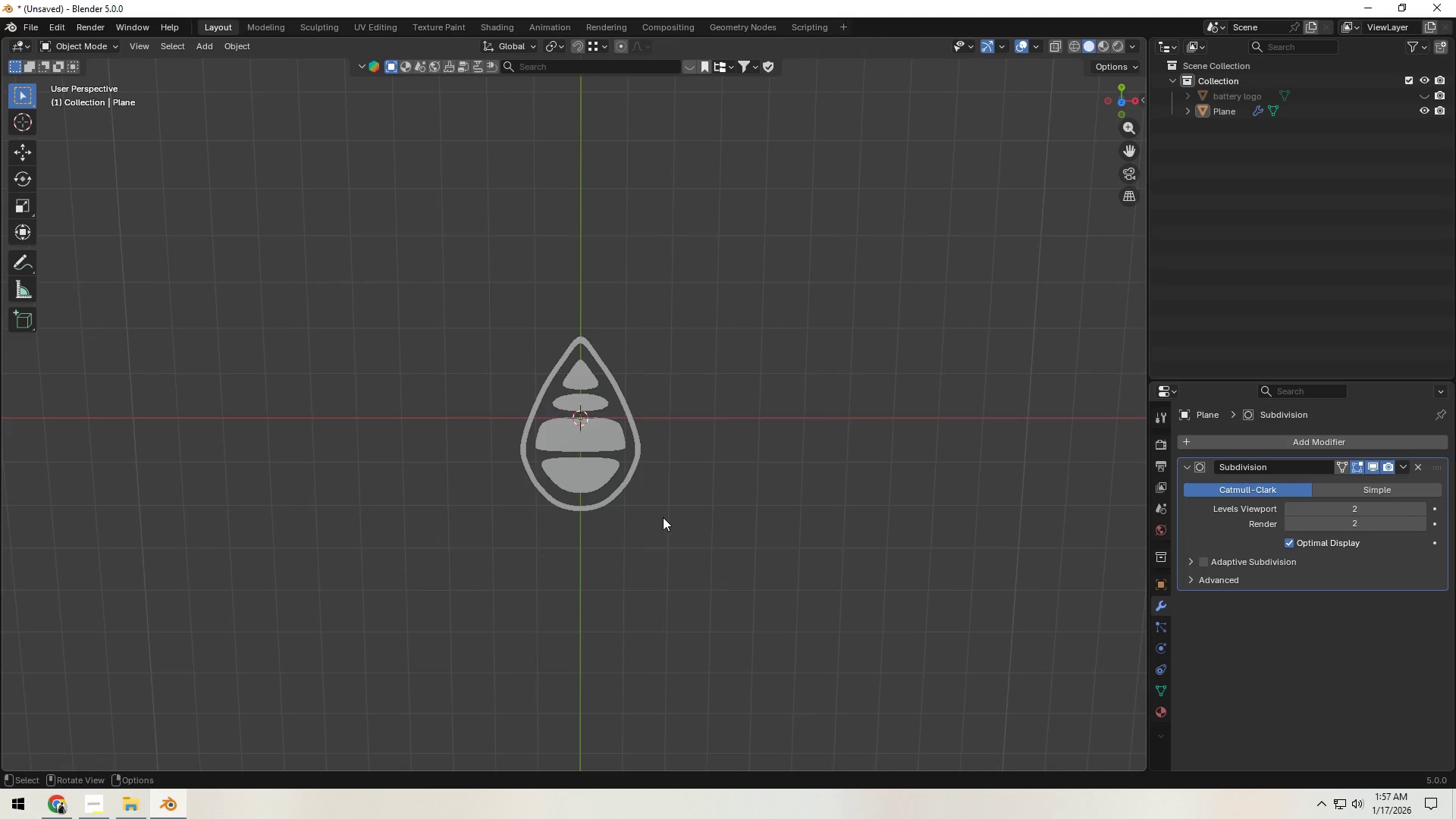 
scroll: coordinate [663, 517], scroll_direction: up, amount: 9.0
 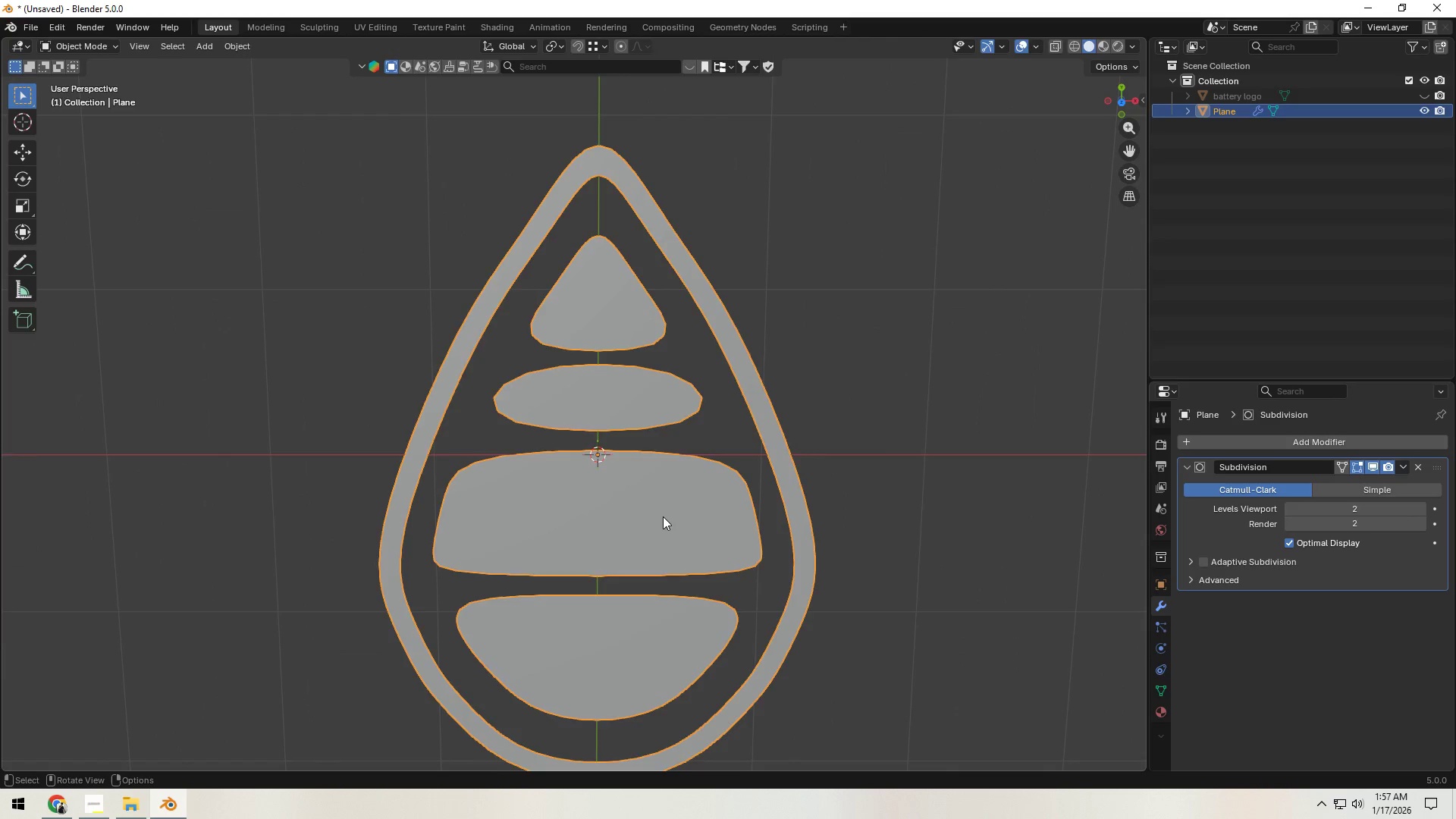 
key(Tab)
 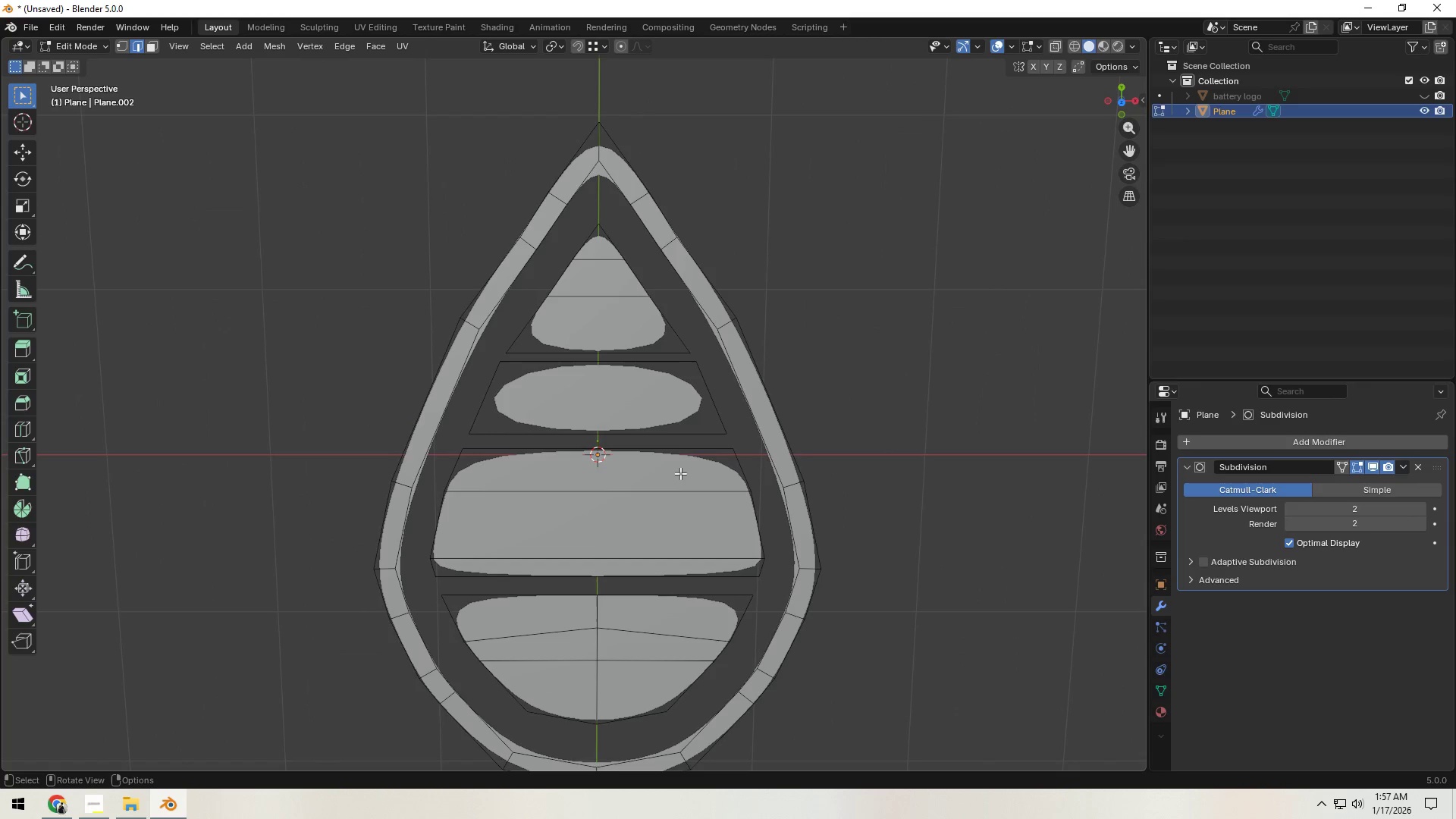 
left_click([682, 435])
 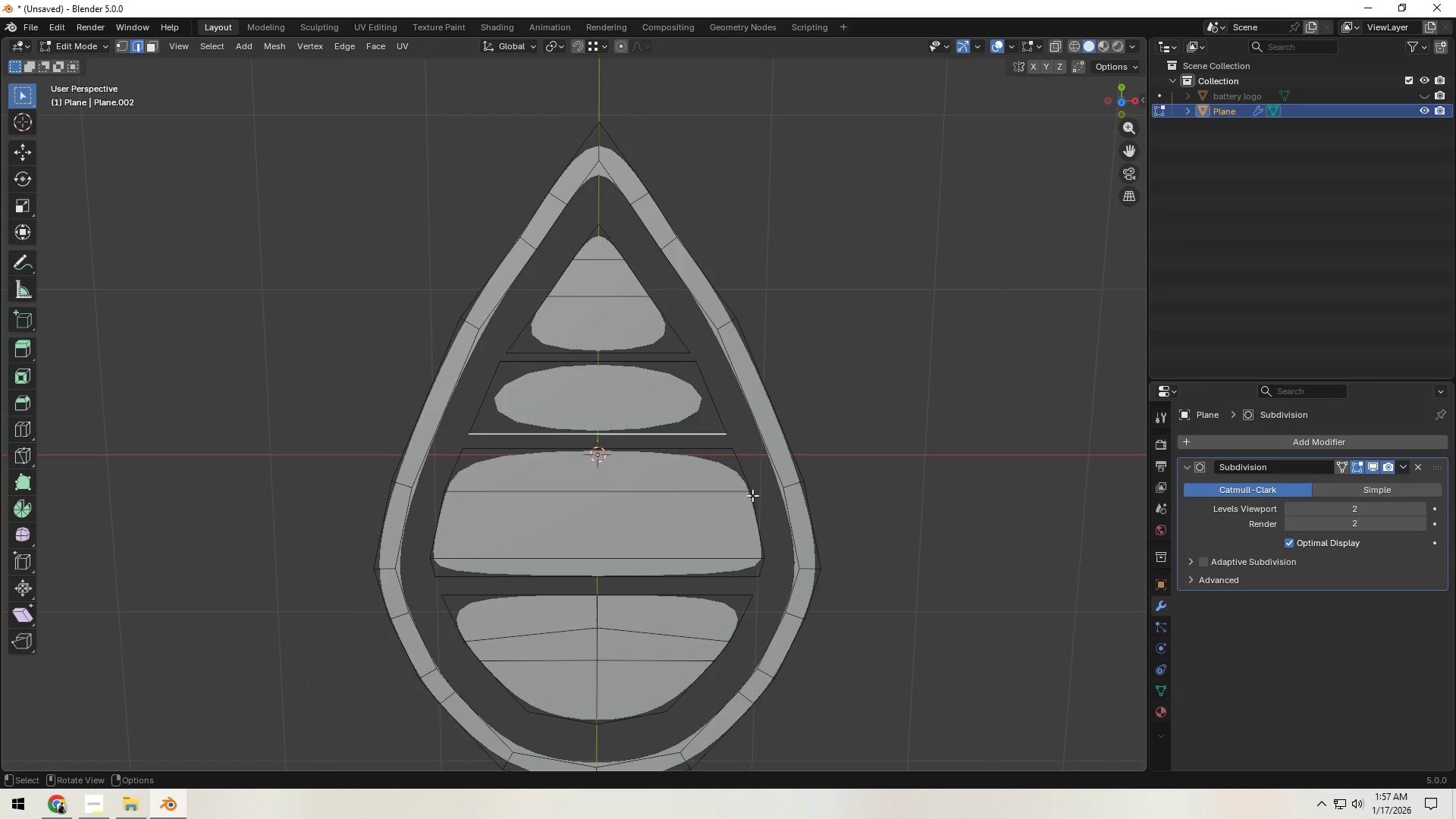 
wait(5.73)
 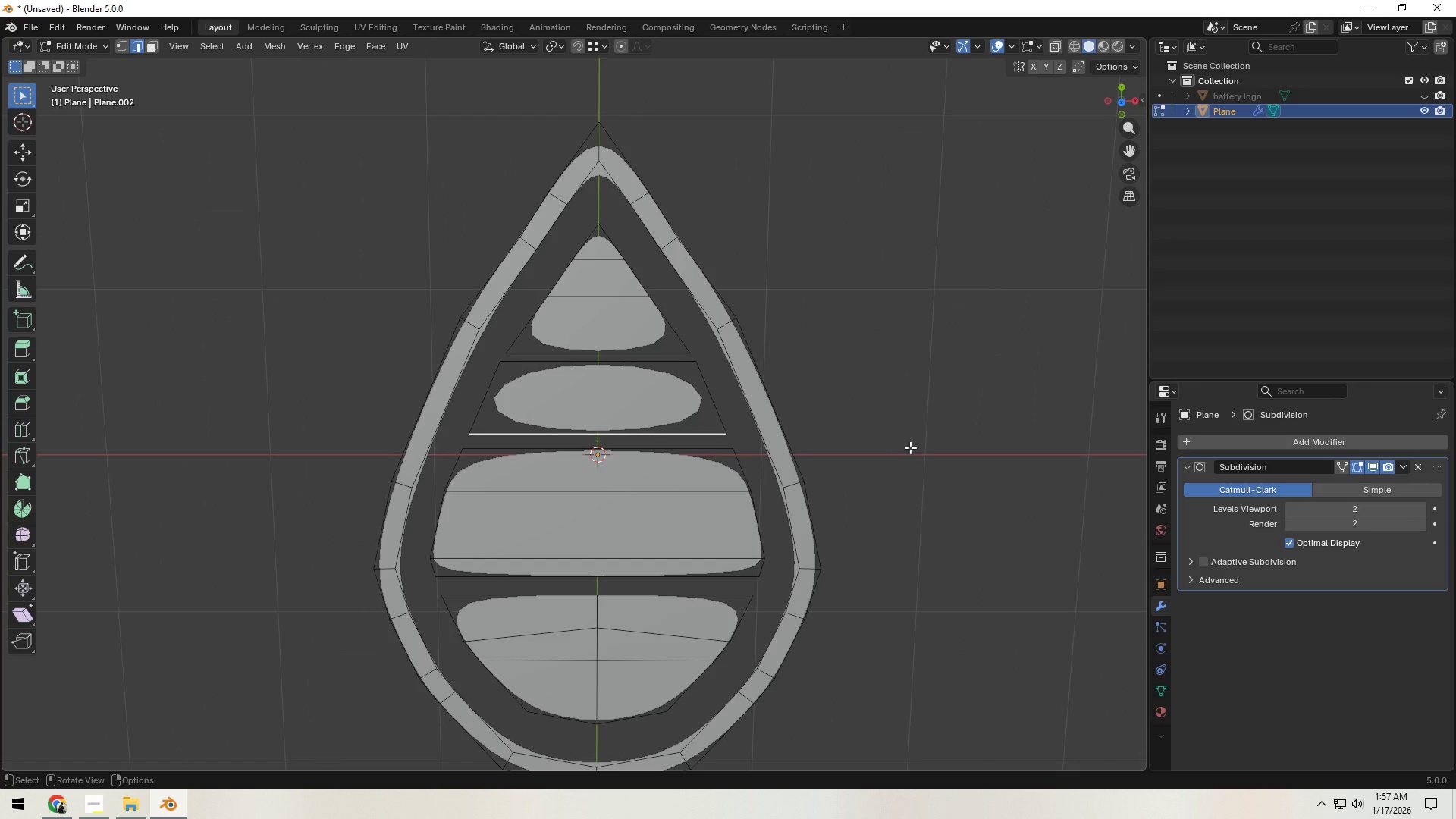 
key(Control+ControlLeft)
 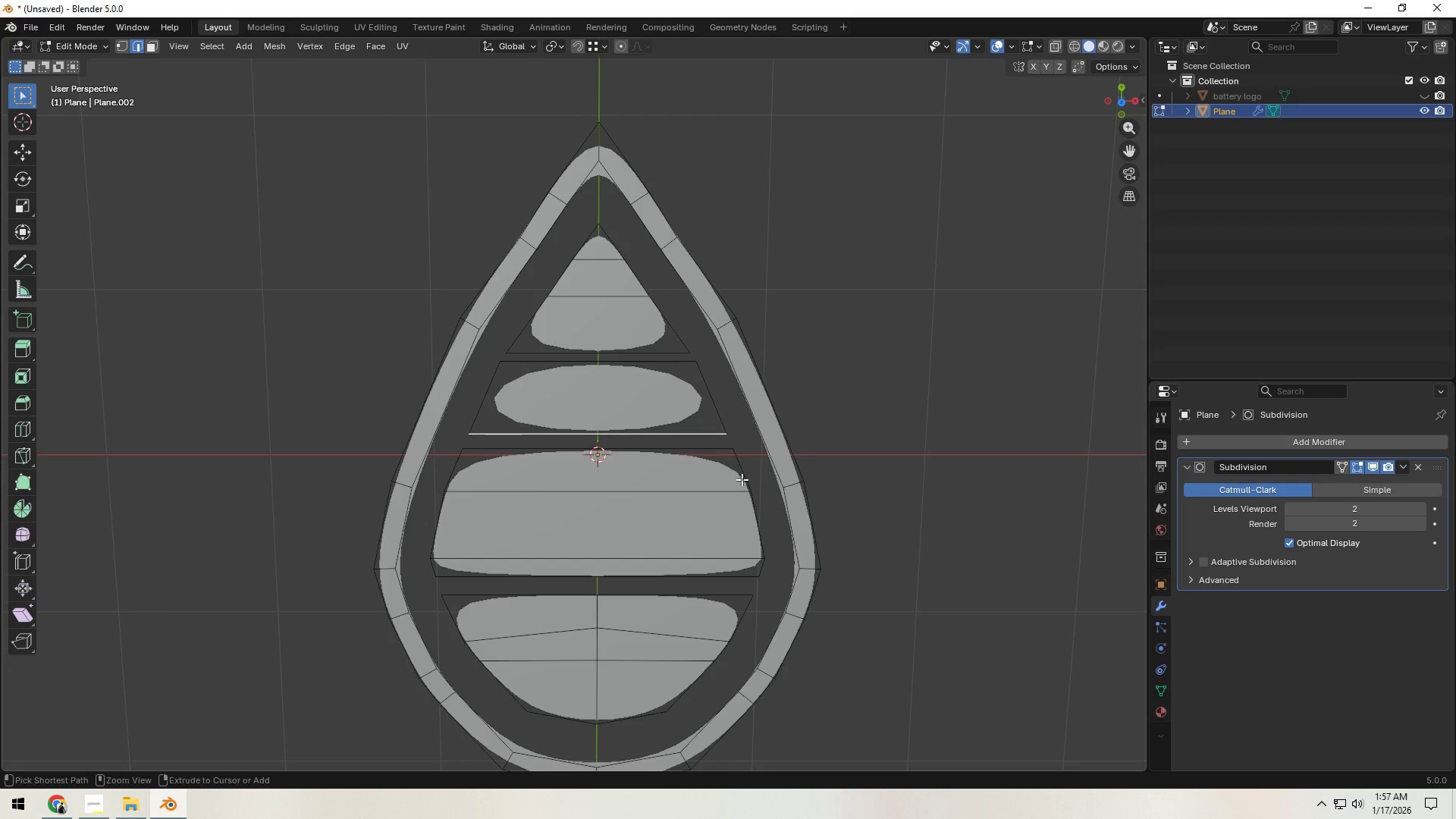 
key(Control+R)
 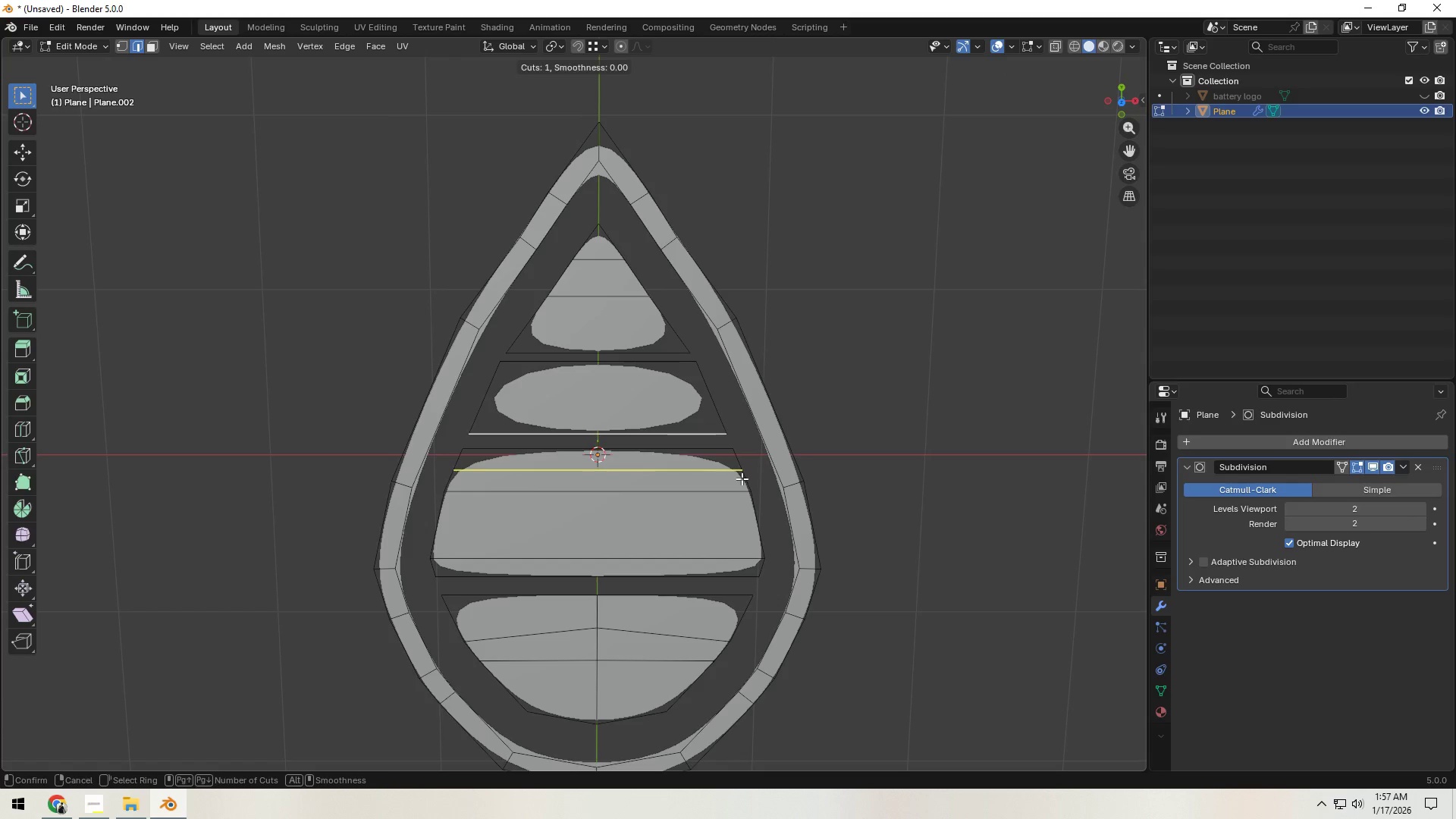 
left_click([742, 479])
 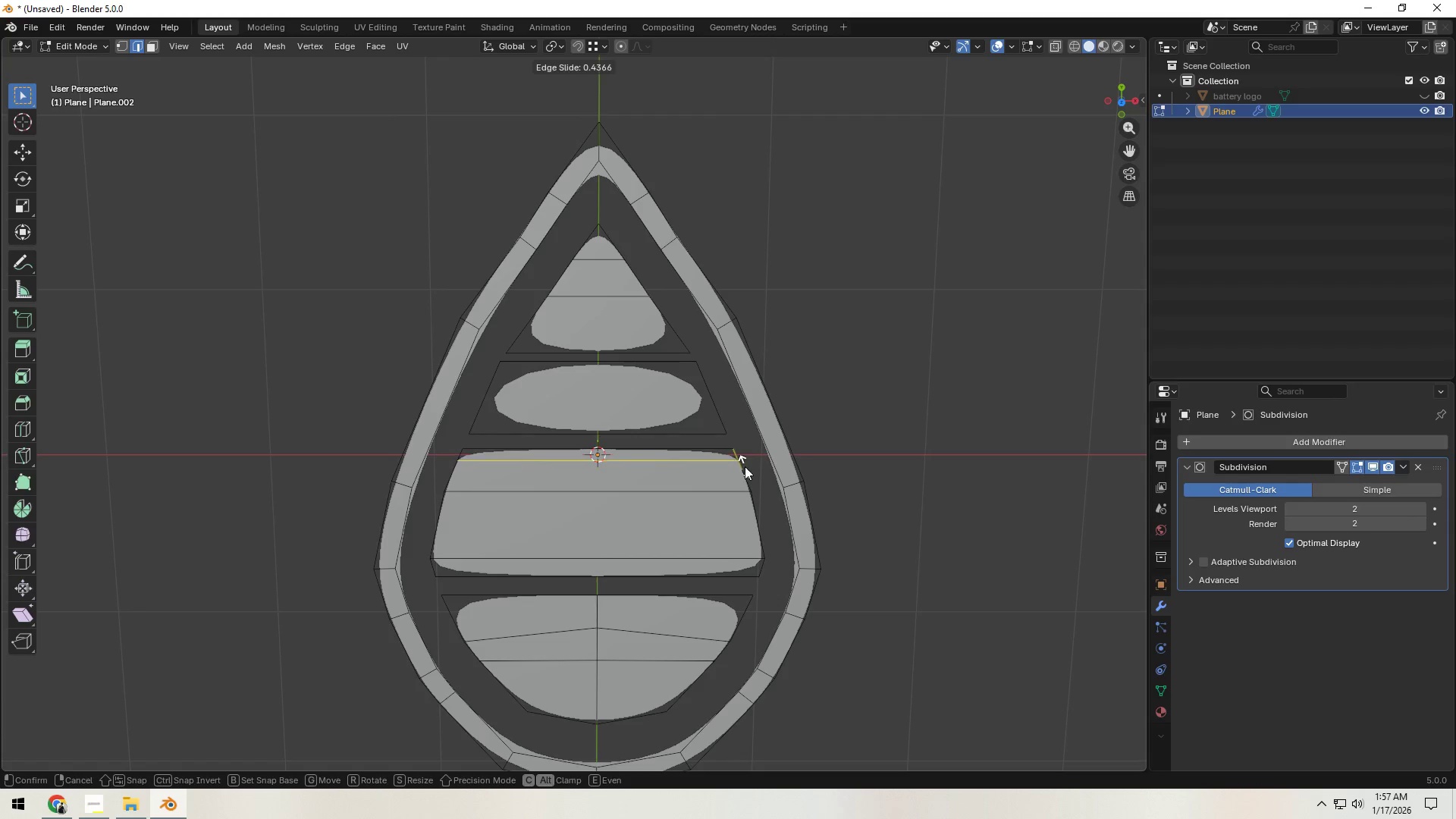 
left_click([745, 466])
 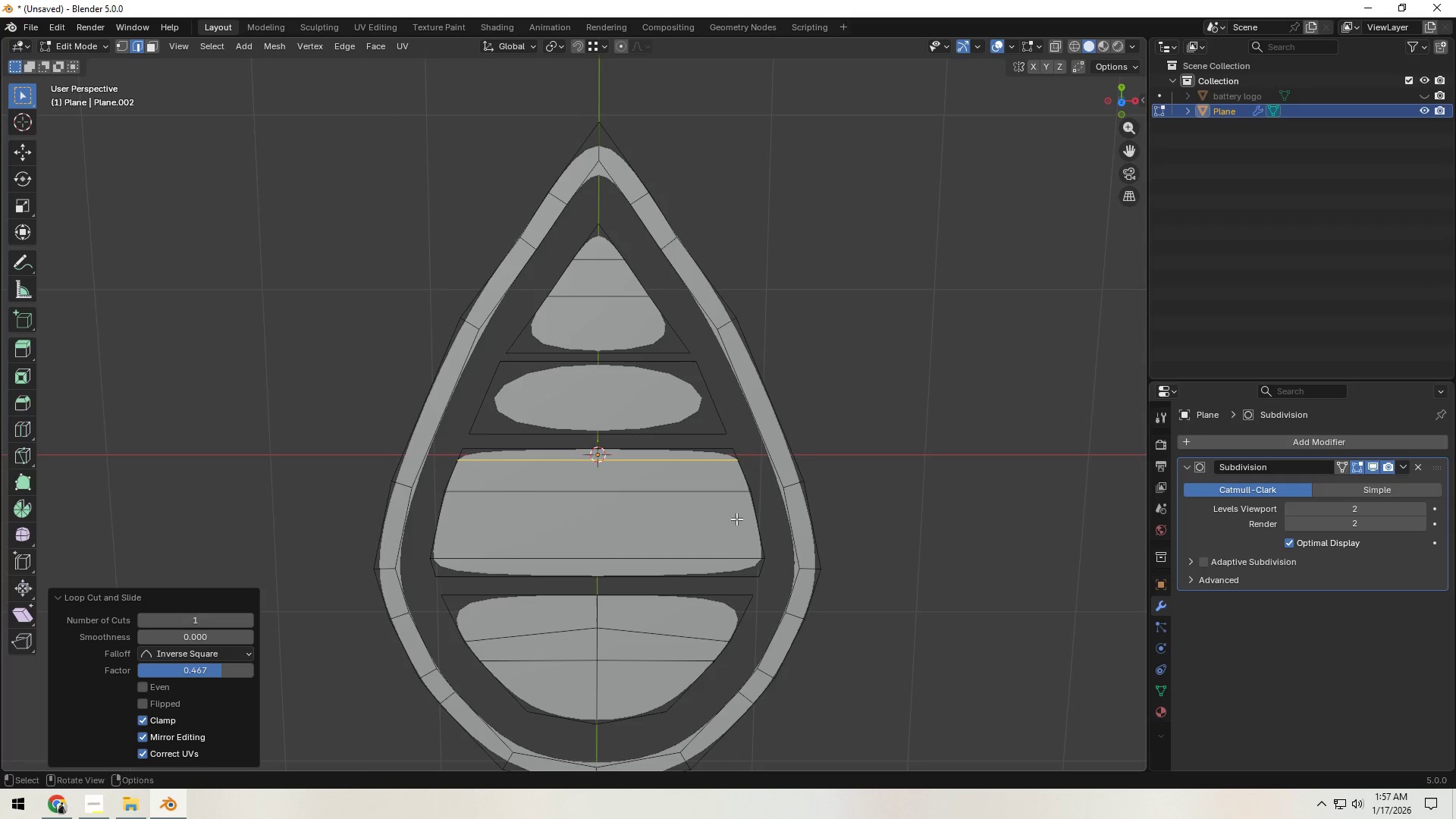 
key(Control+ControlLeft)
 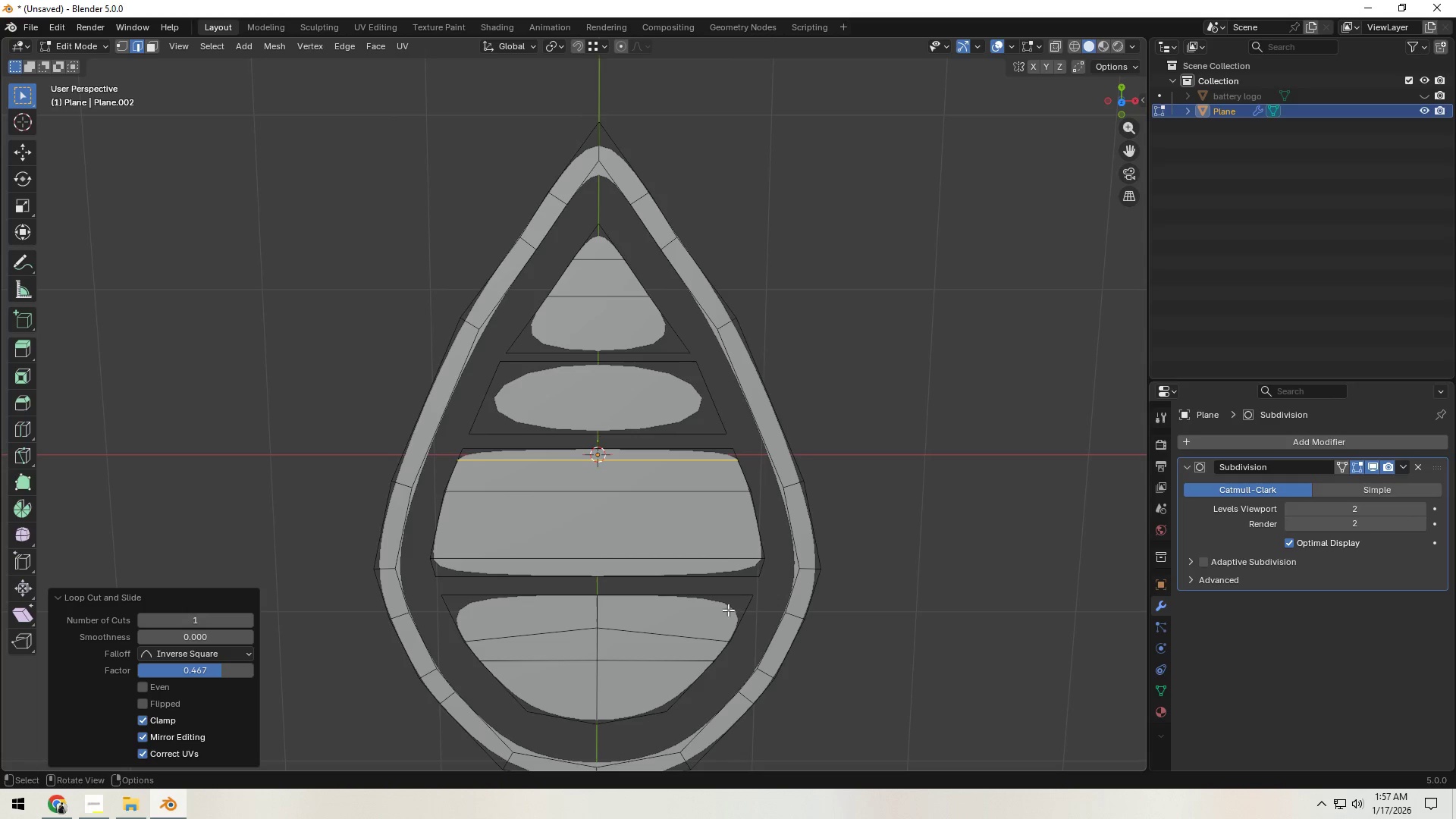 
key(Control+ControlLeft)
 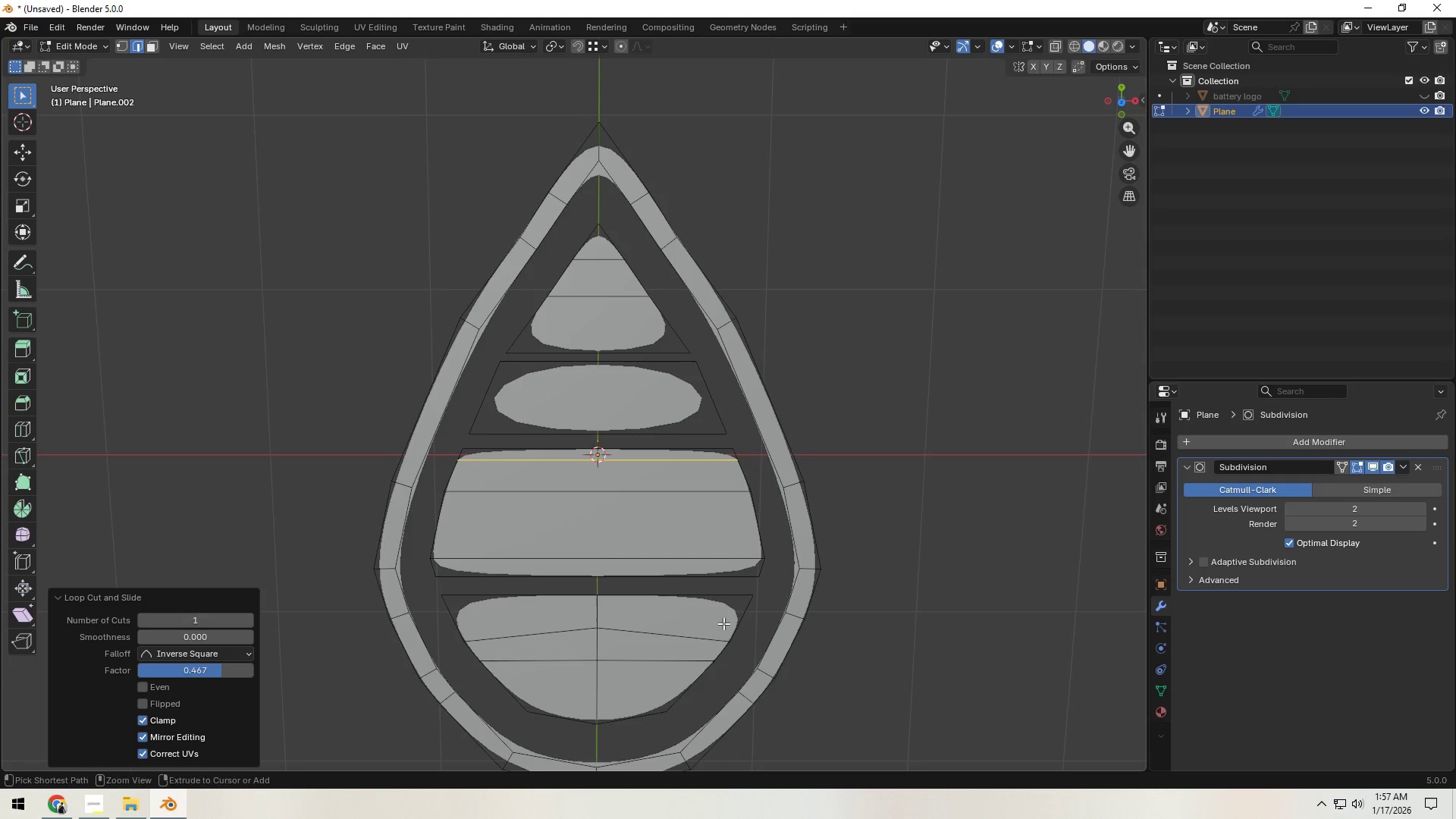 
key(Control+R)
 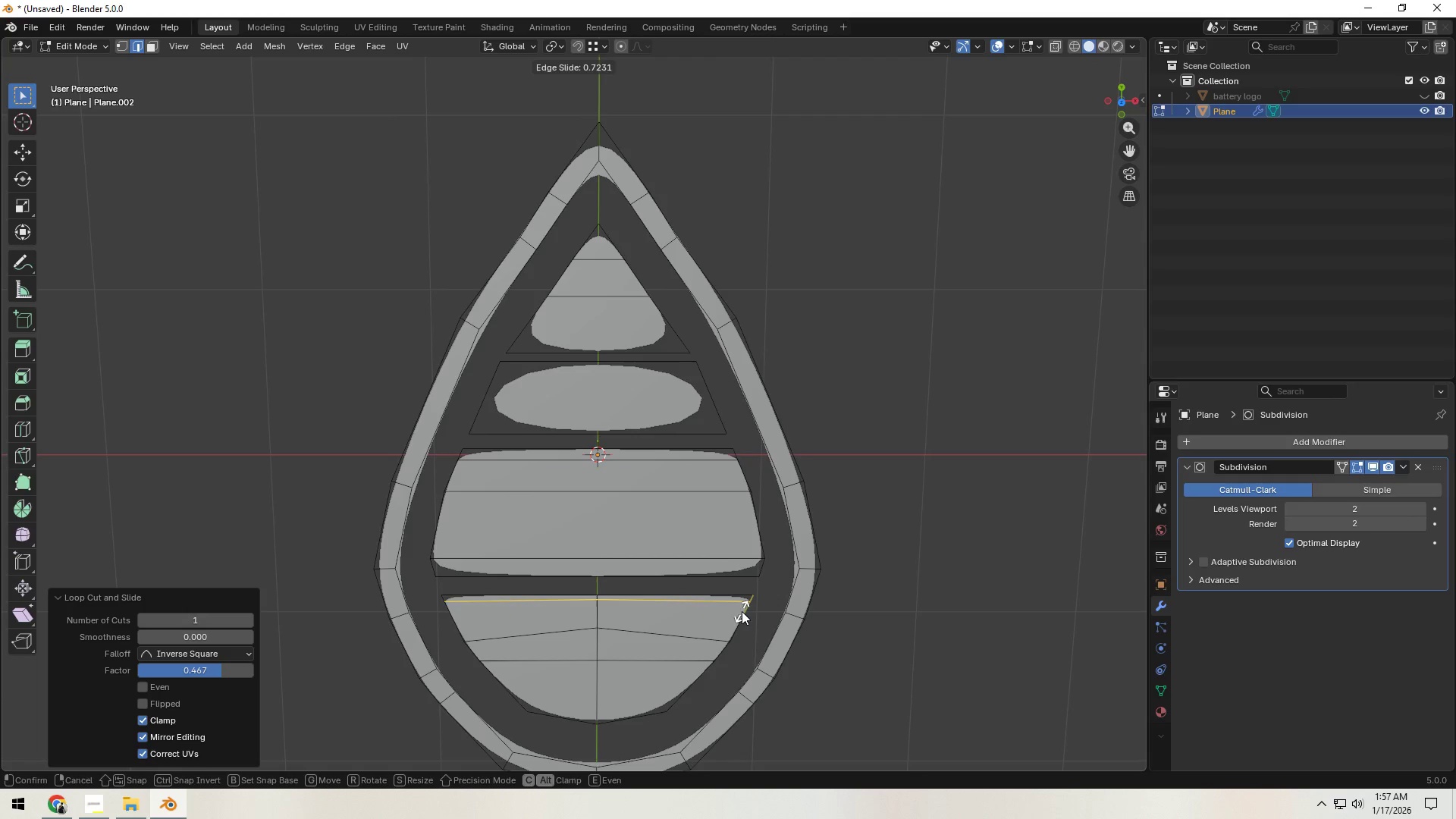 
left_click([742, 612])
 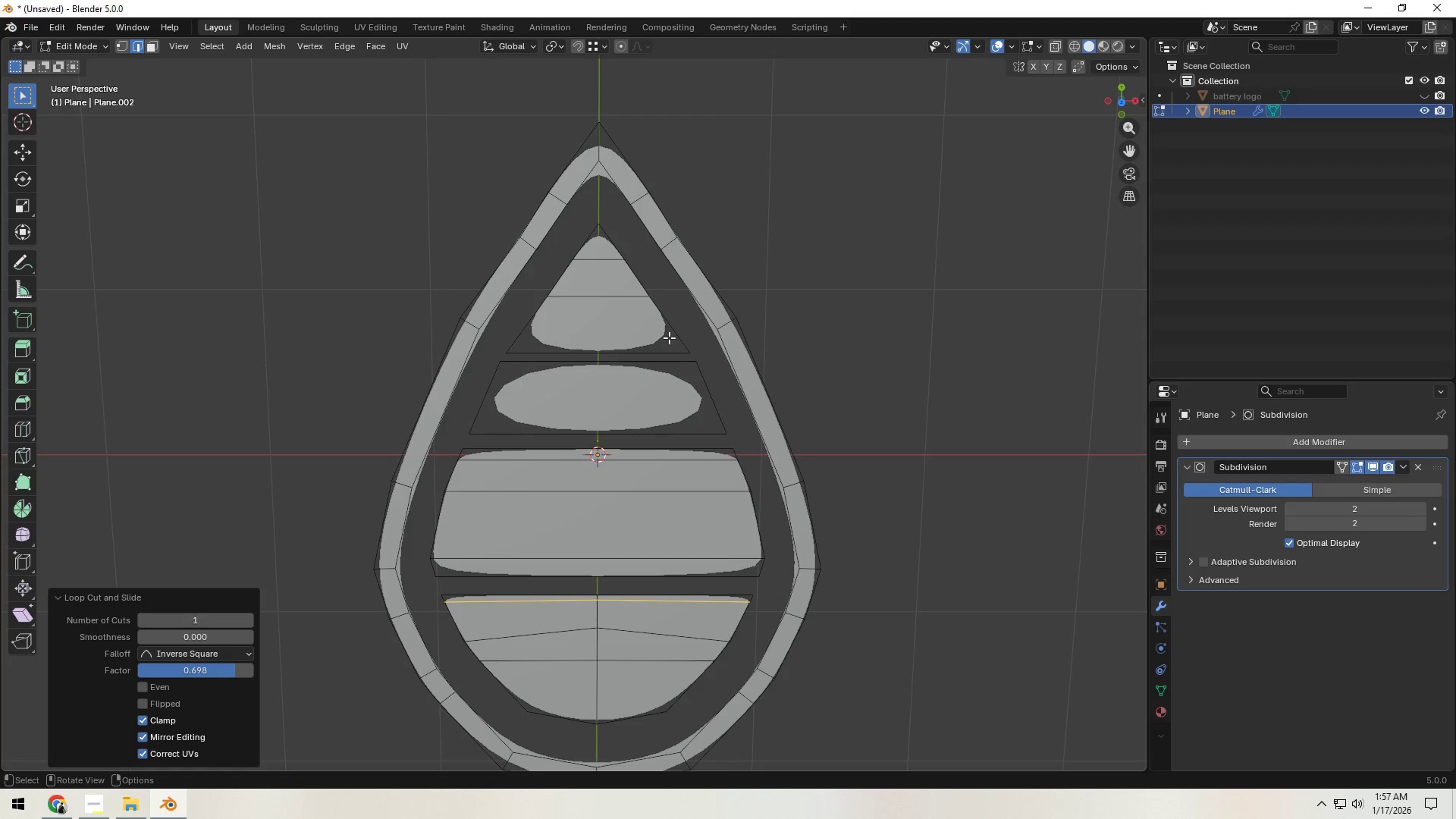 
key(Control+ControlLeft)
 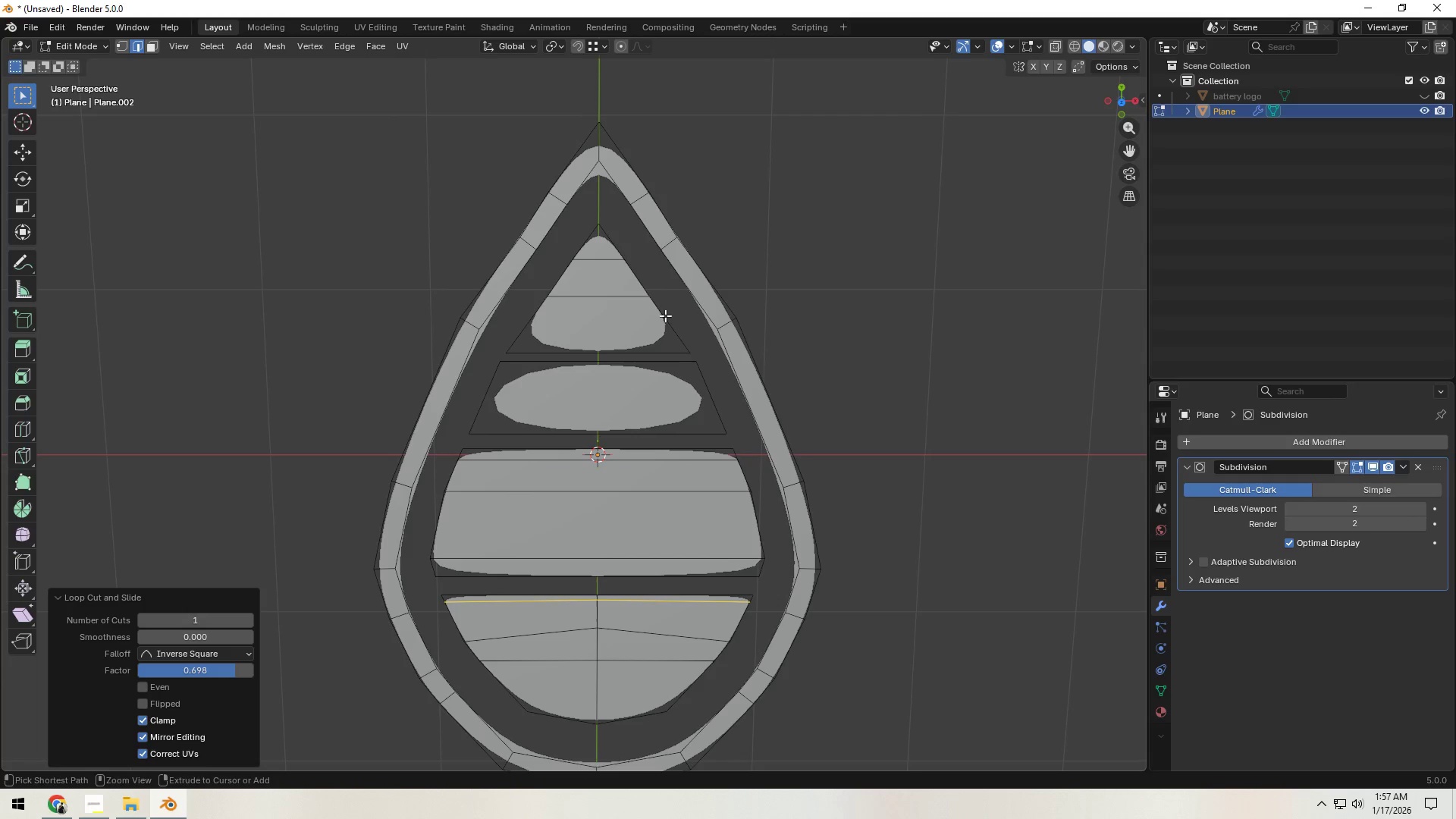 
key(Control+R)
 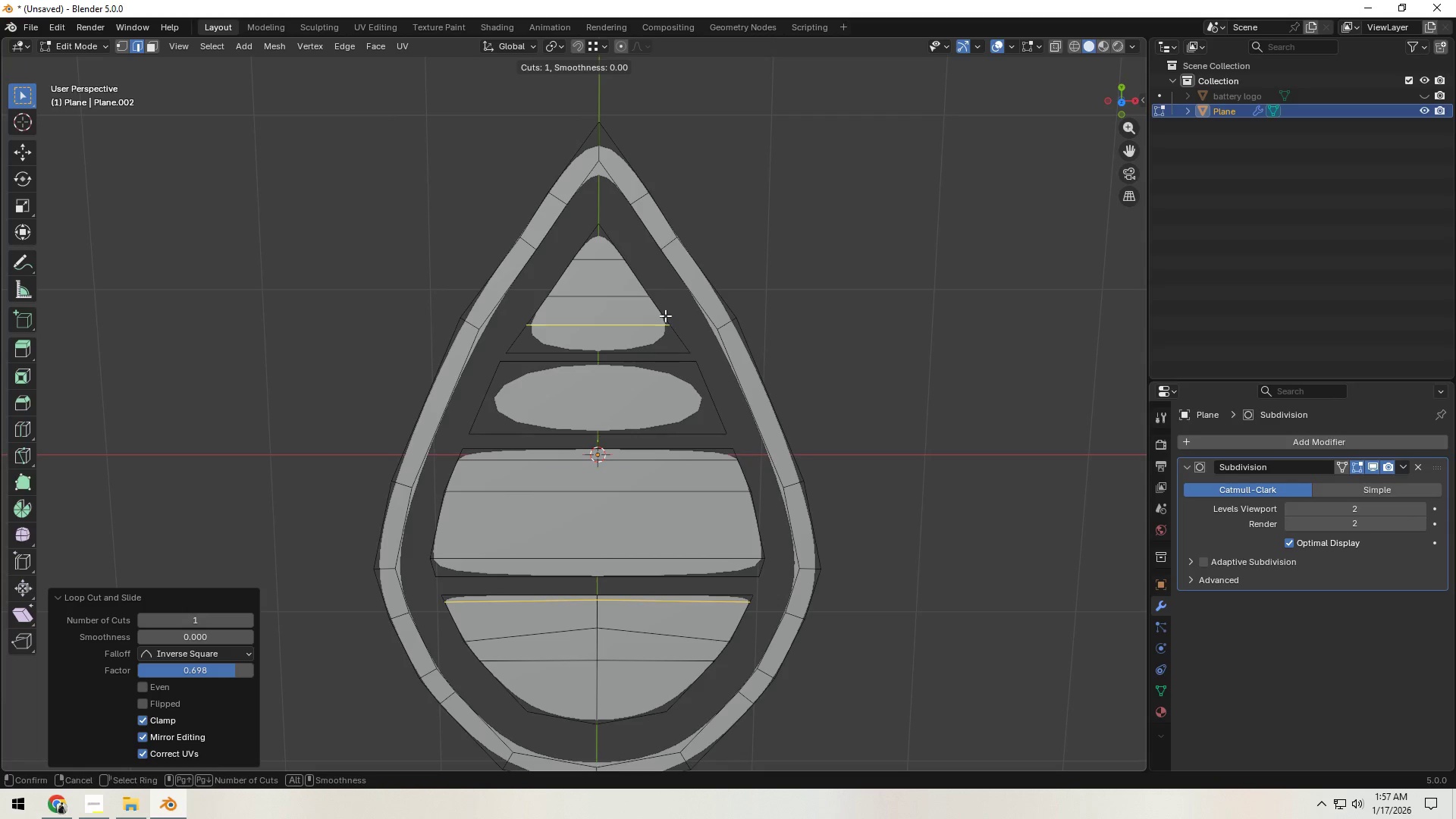 
left_click([665, 315])
 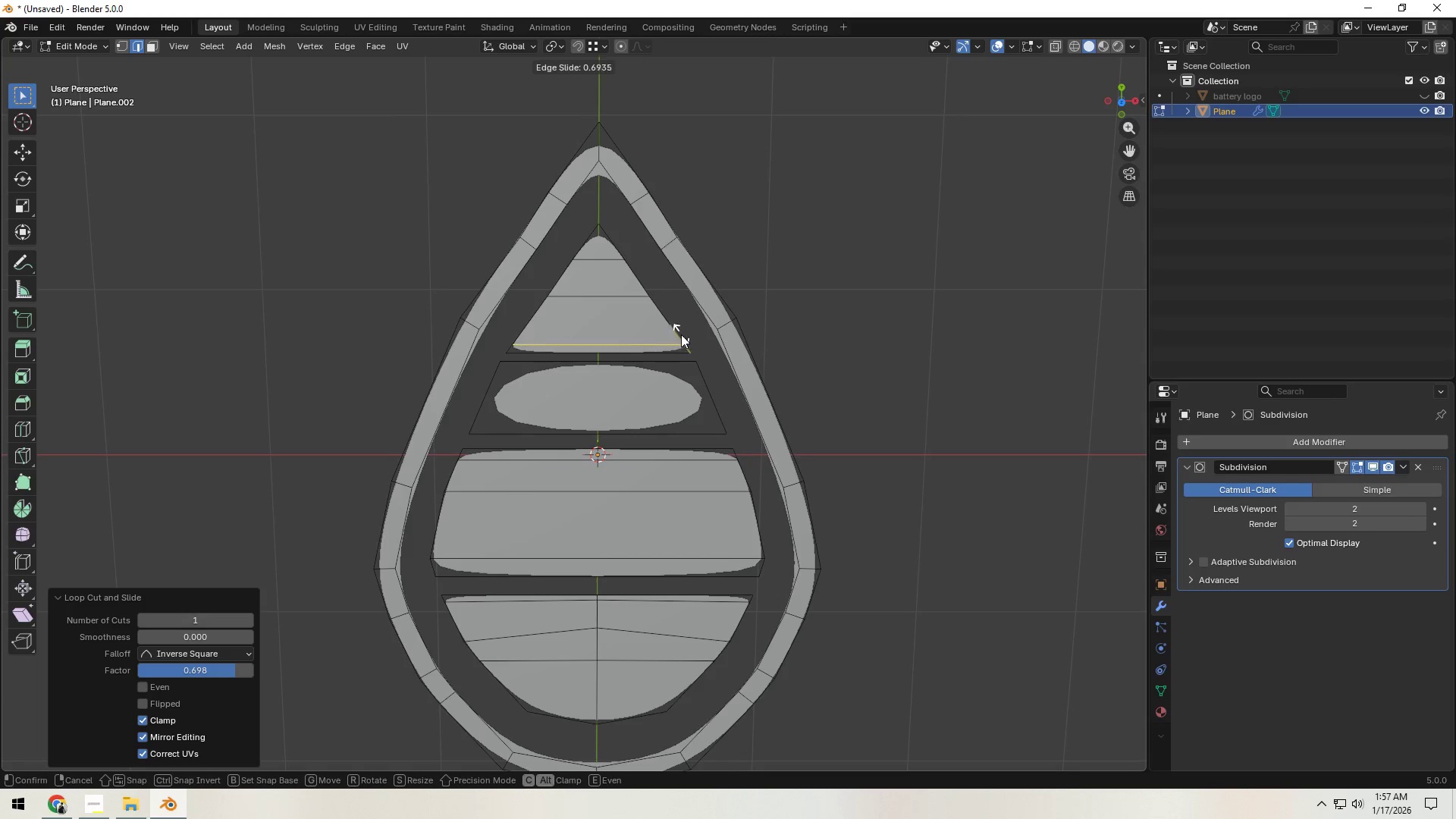 
left_click([681, 334])
 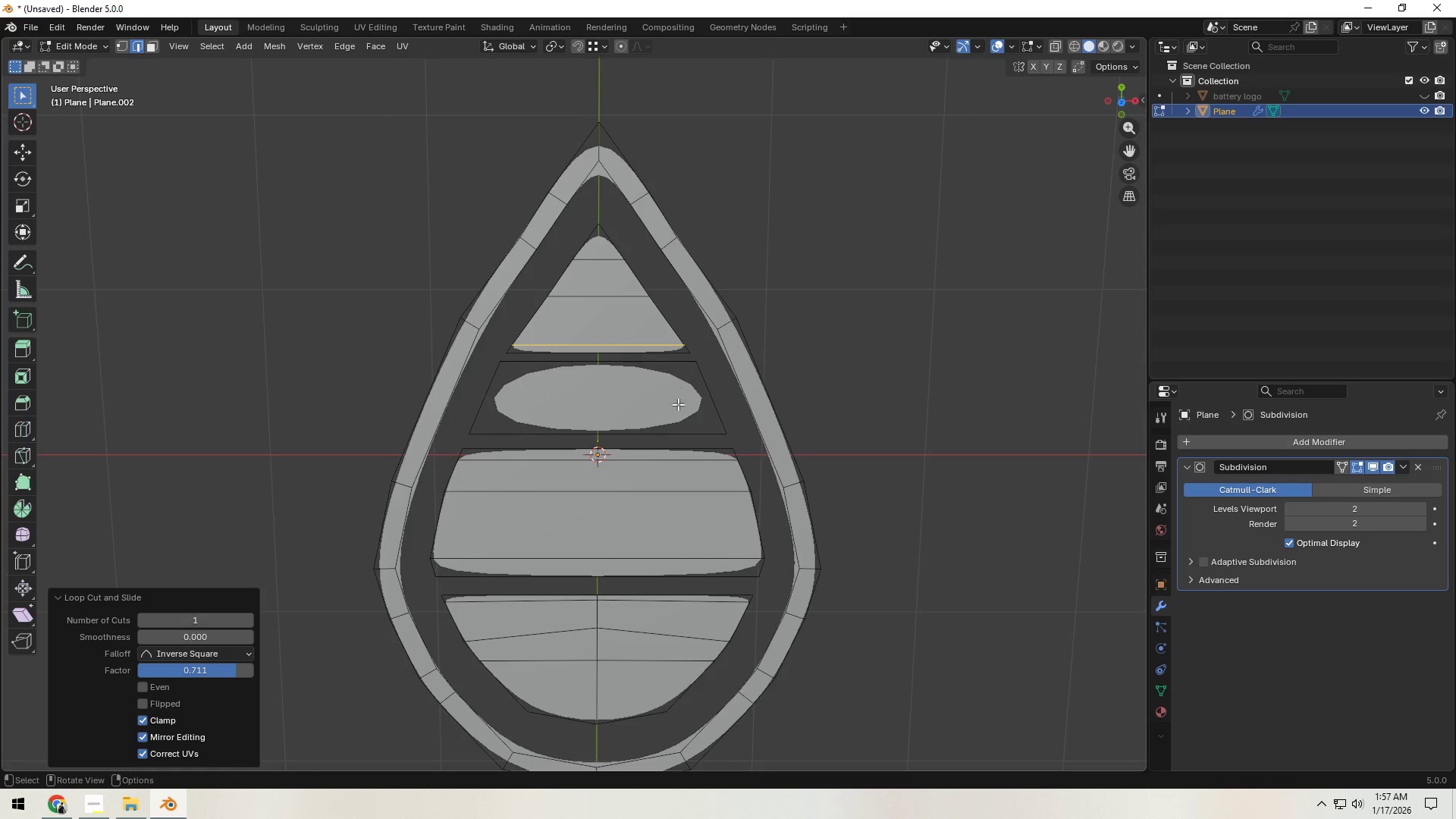 
key(Control+ControlLeft)
 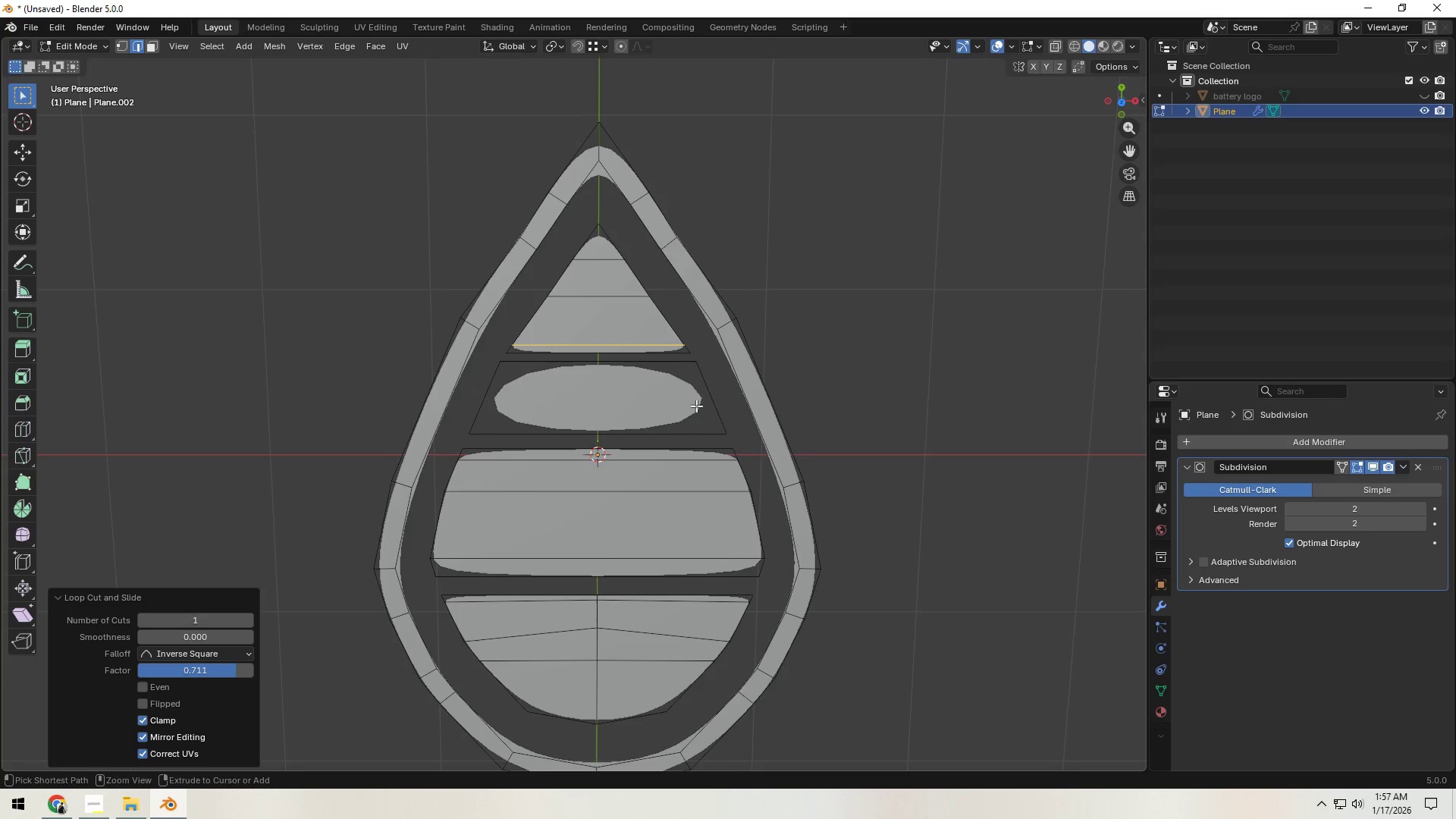 
key(Control+R)
 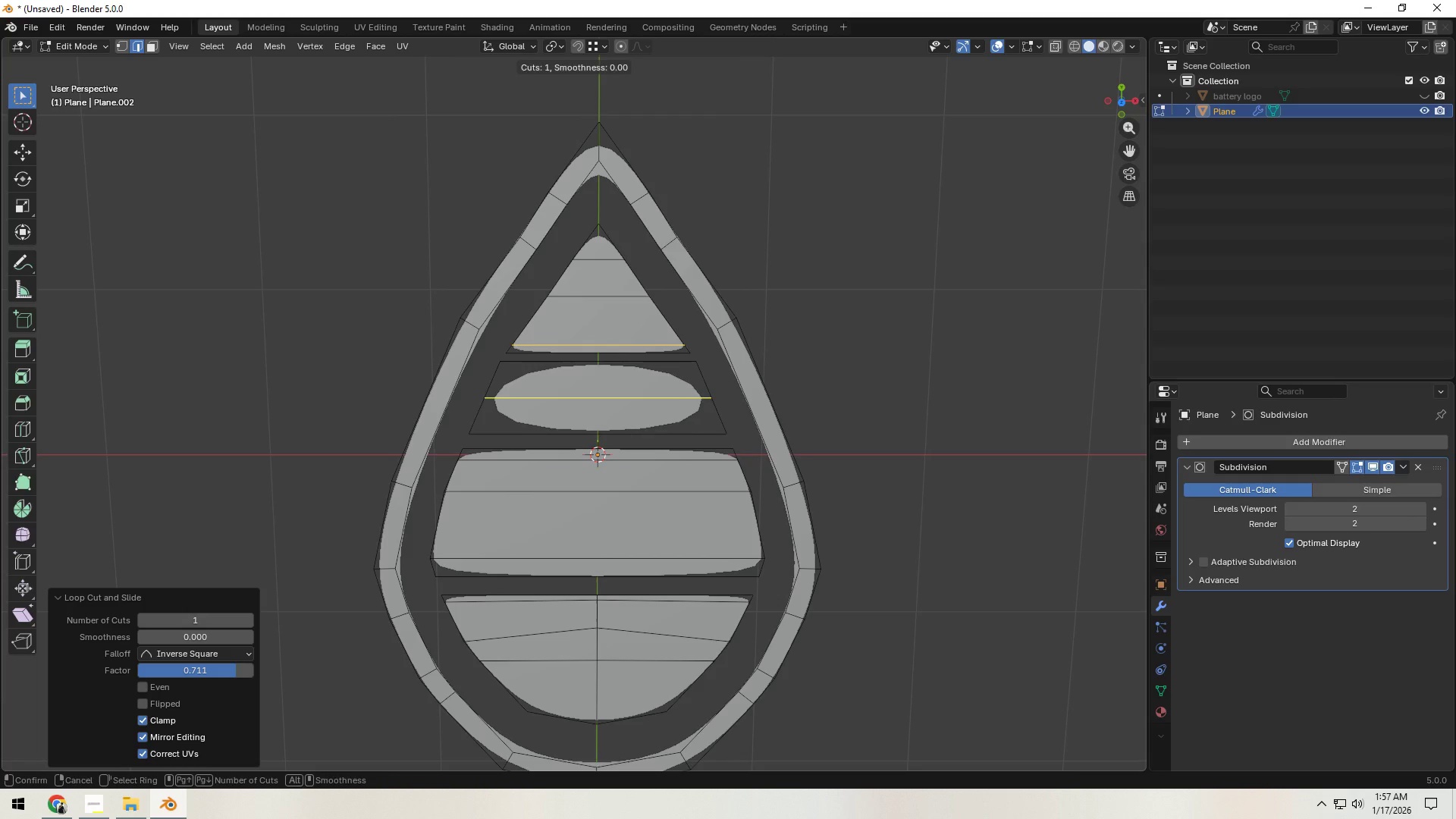 
left_click([698, 406])
 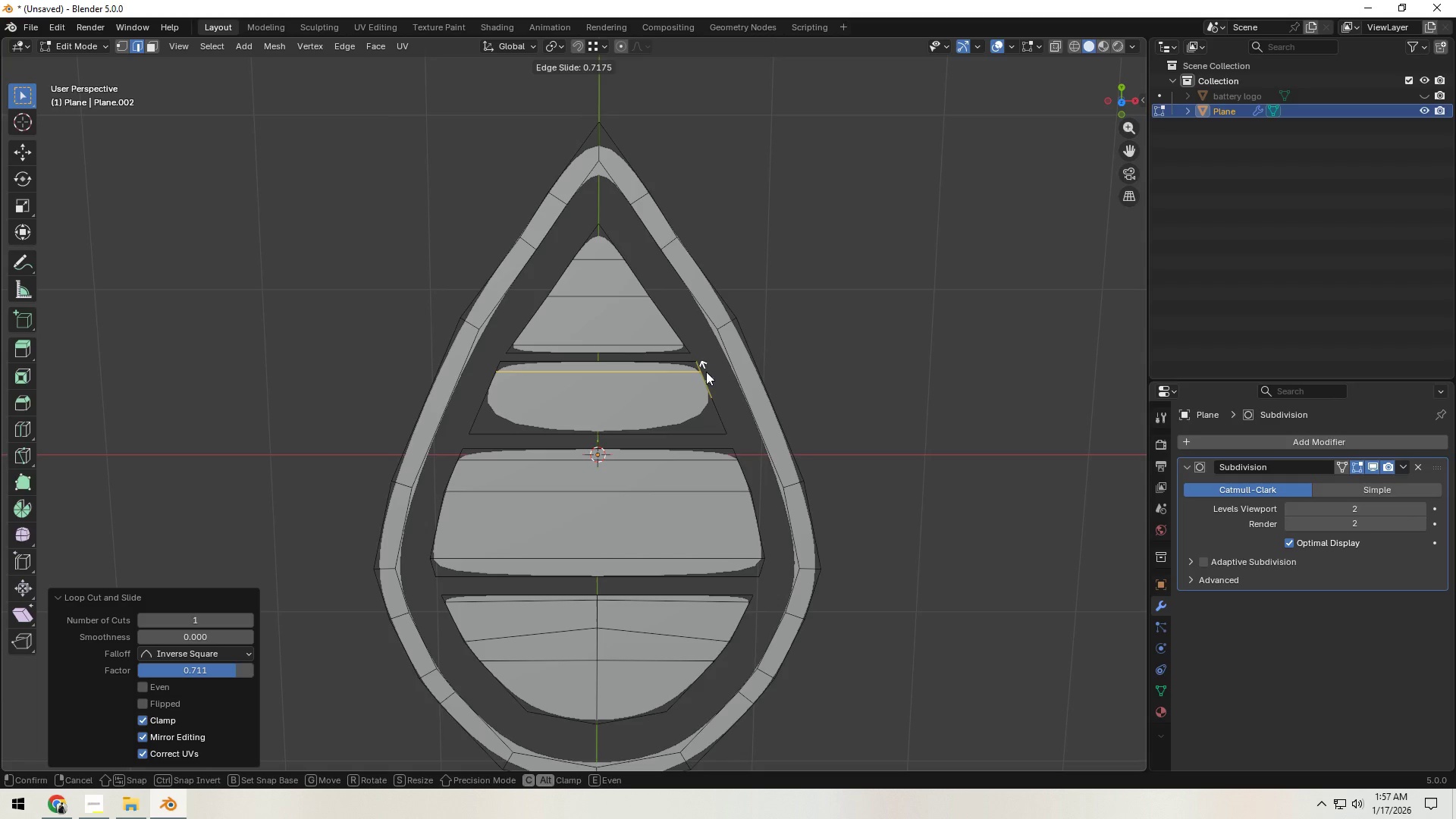 
left_click([706, 372])
 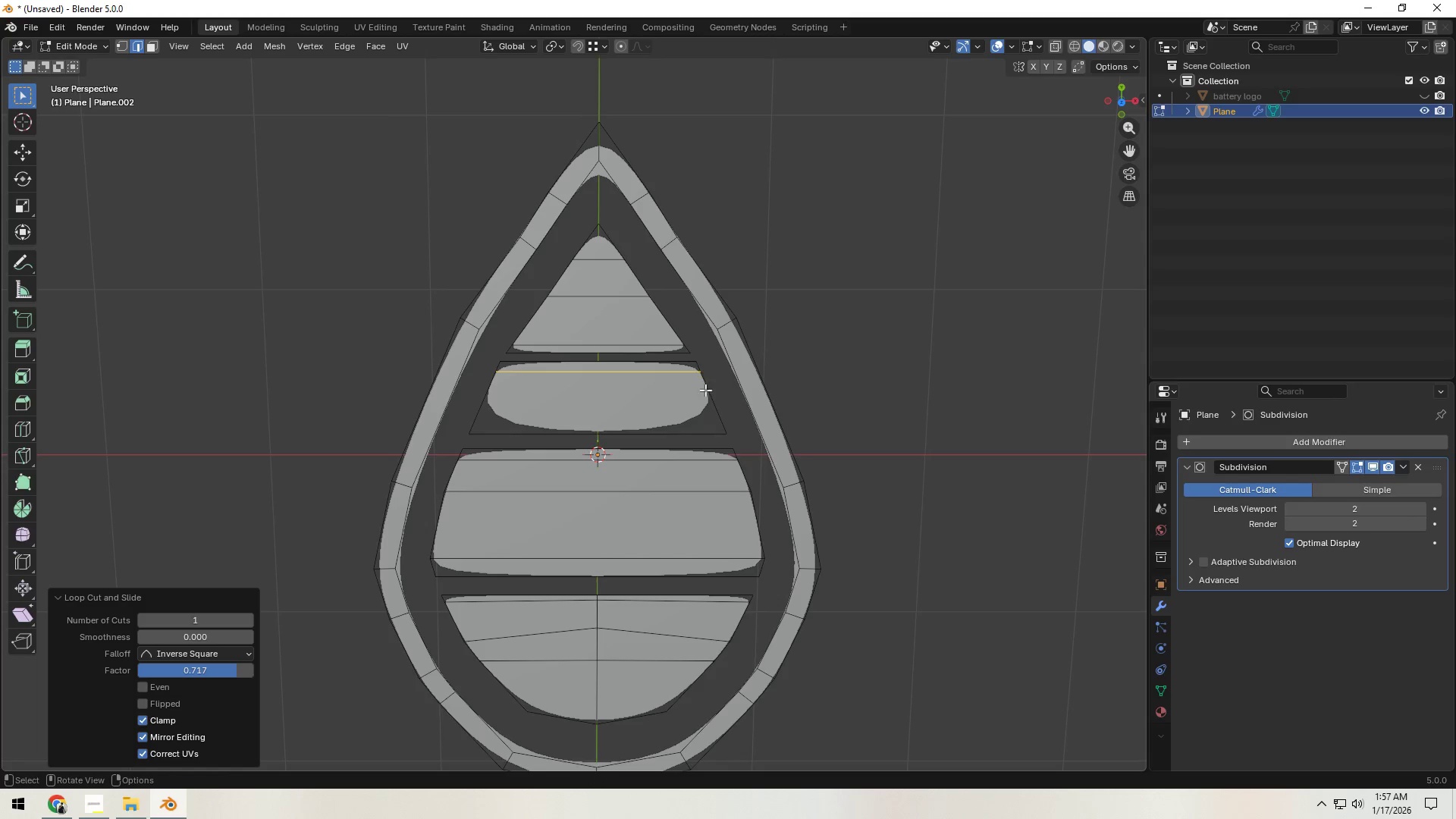 
key(Control+ControlLeft)
 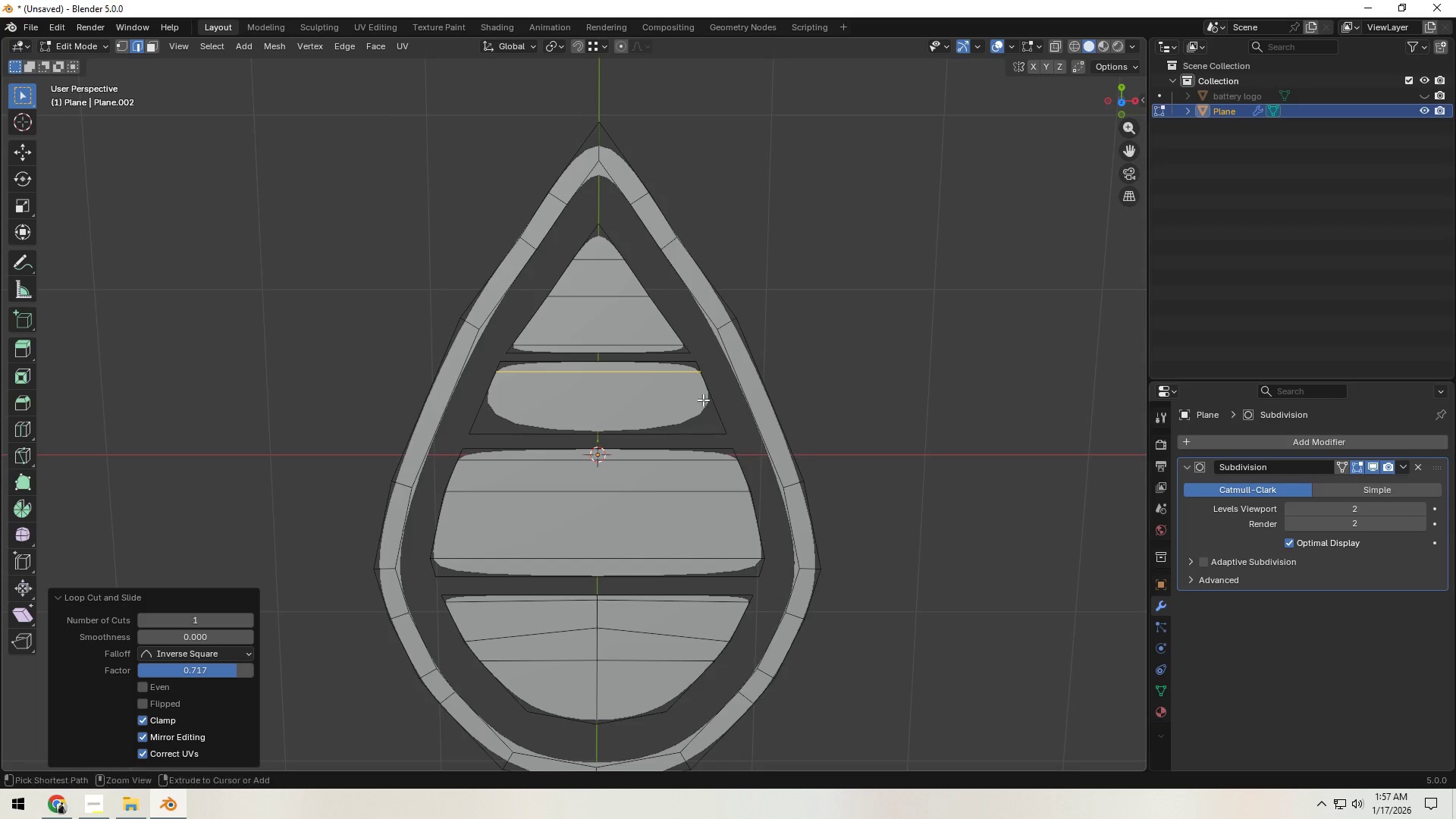 
key(Control+R)
 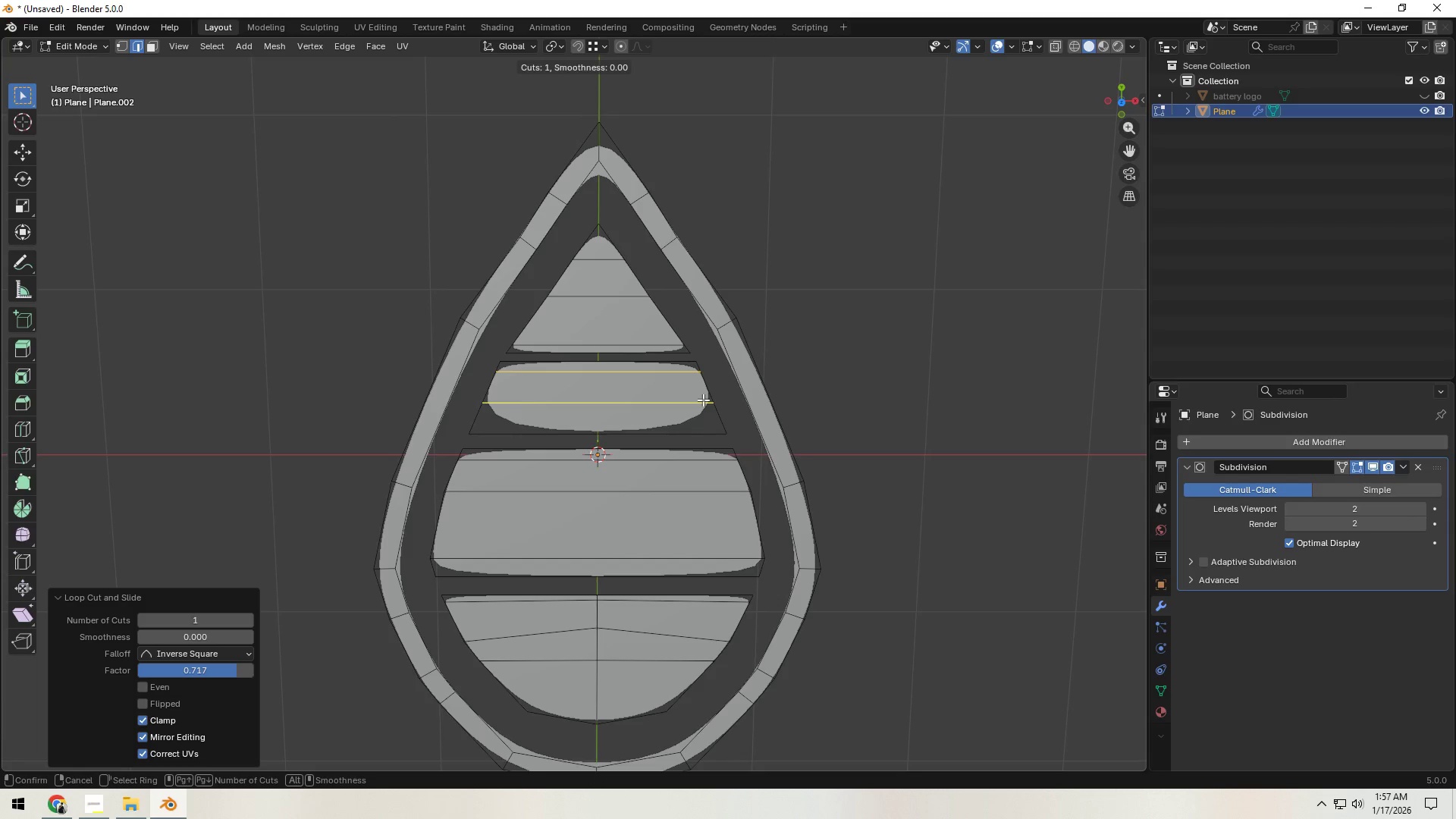 
left_click([703, 400])
 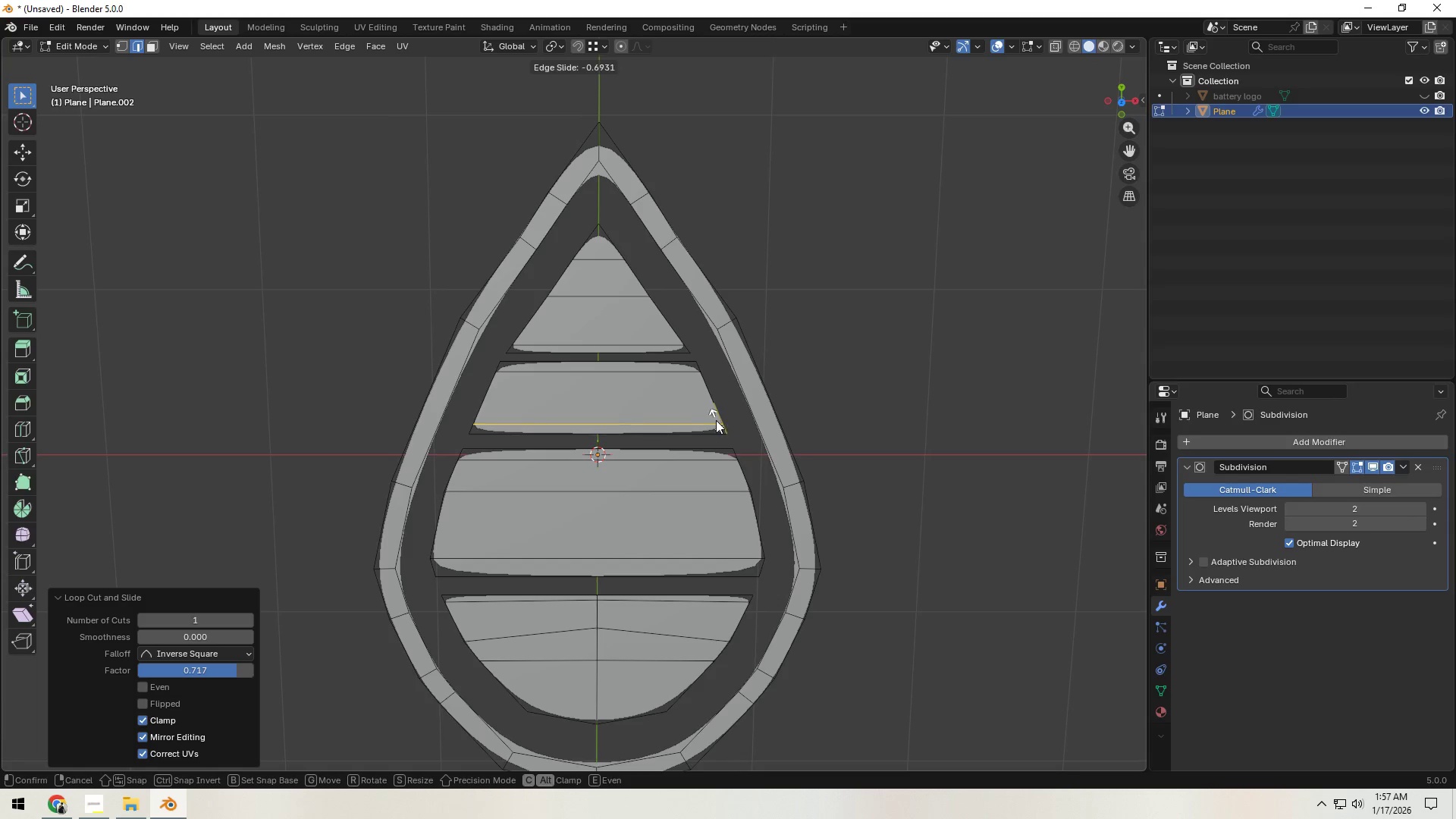 
left_click([717, 421])
 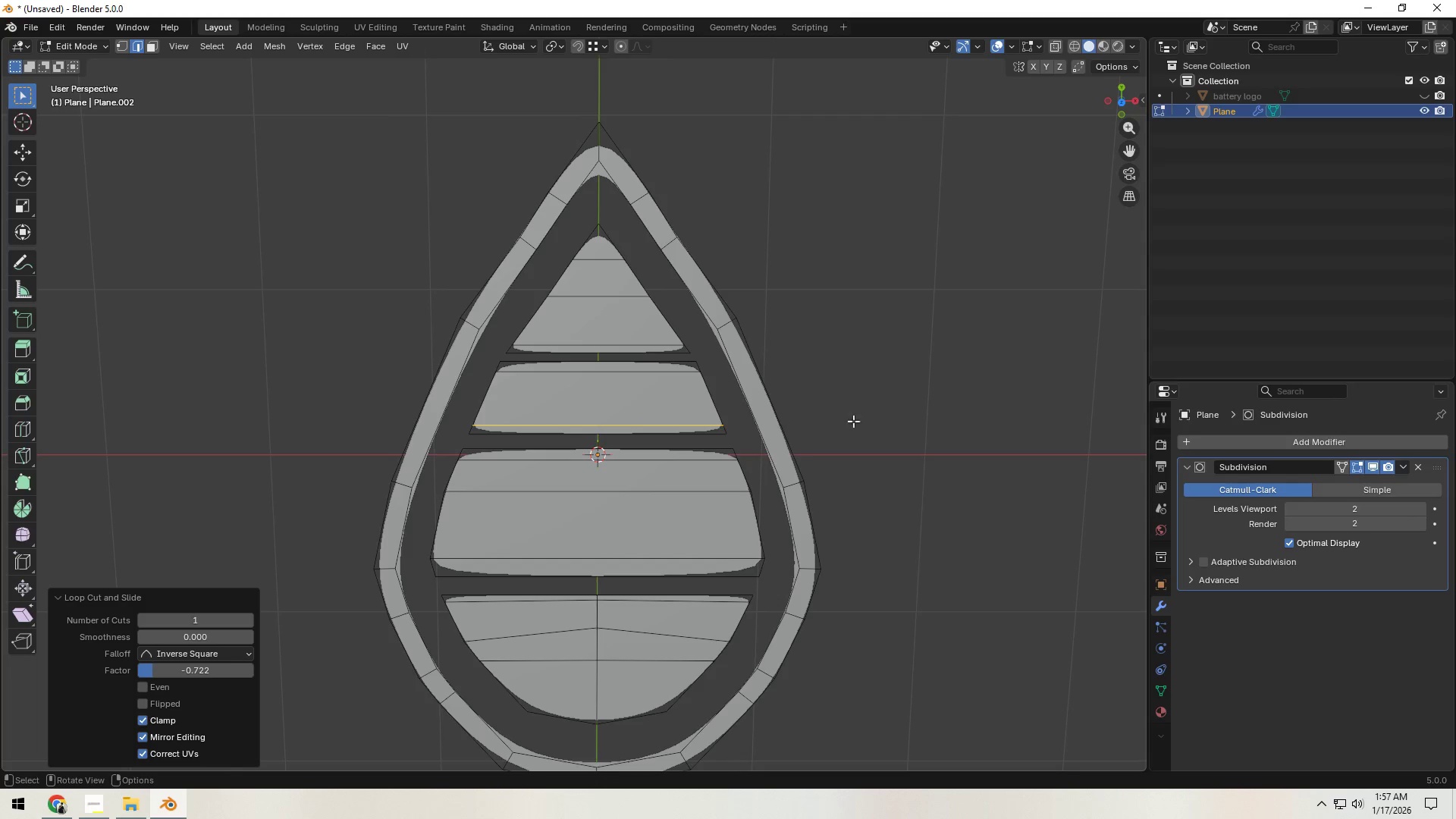 
key(Tab)
 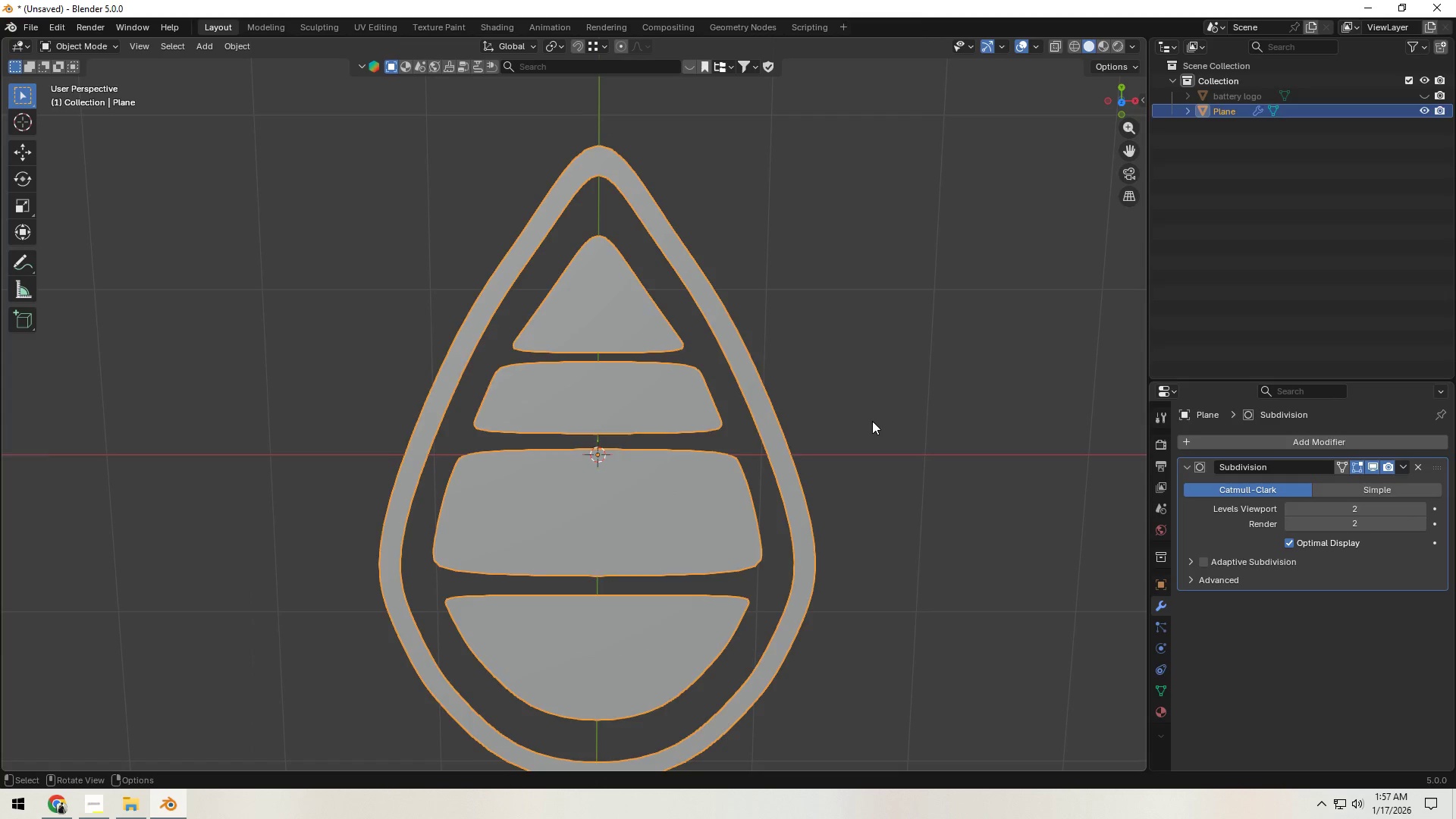 
left_click([872, 421])
 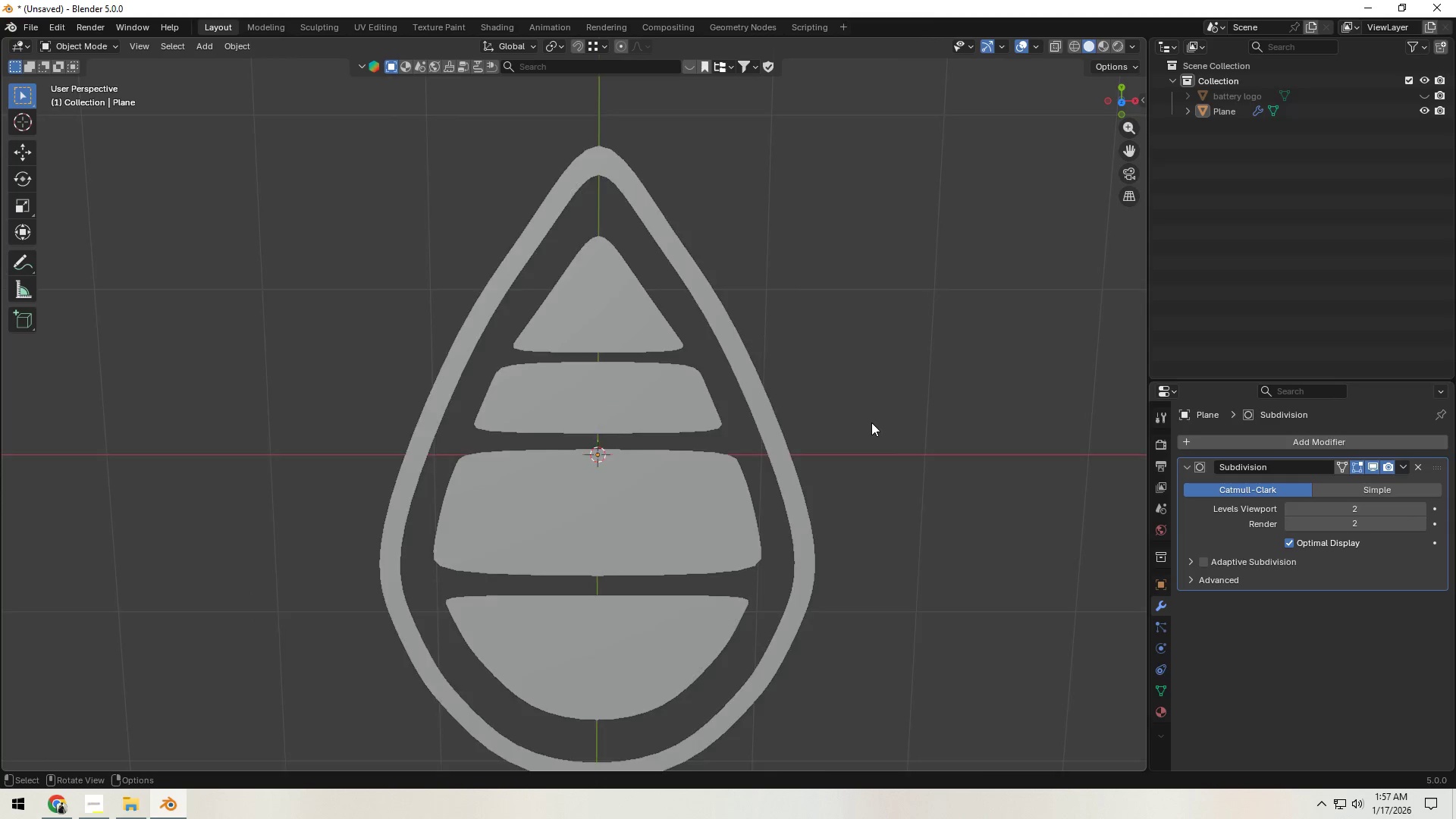 
scroll: coordinate [777, 448], scroll_direction: down, amount: 3.0
 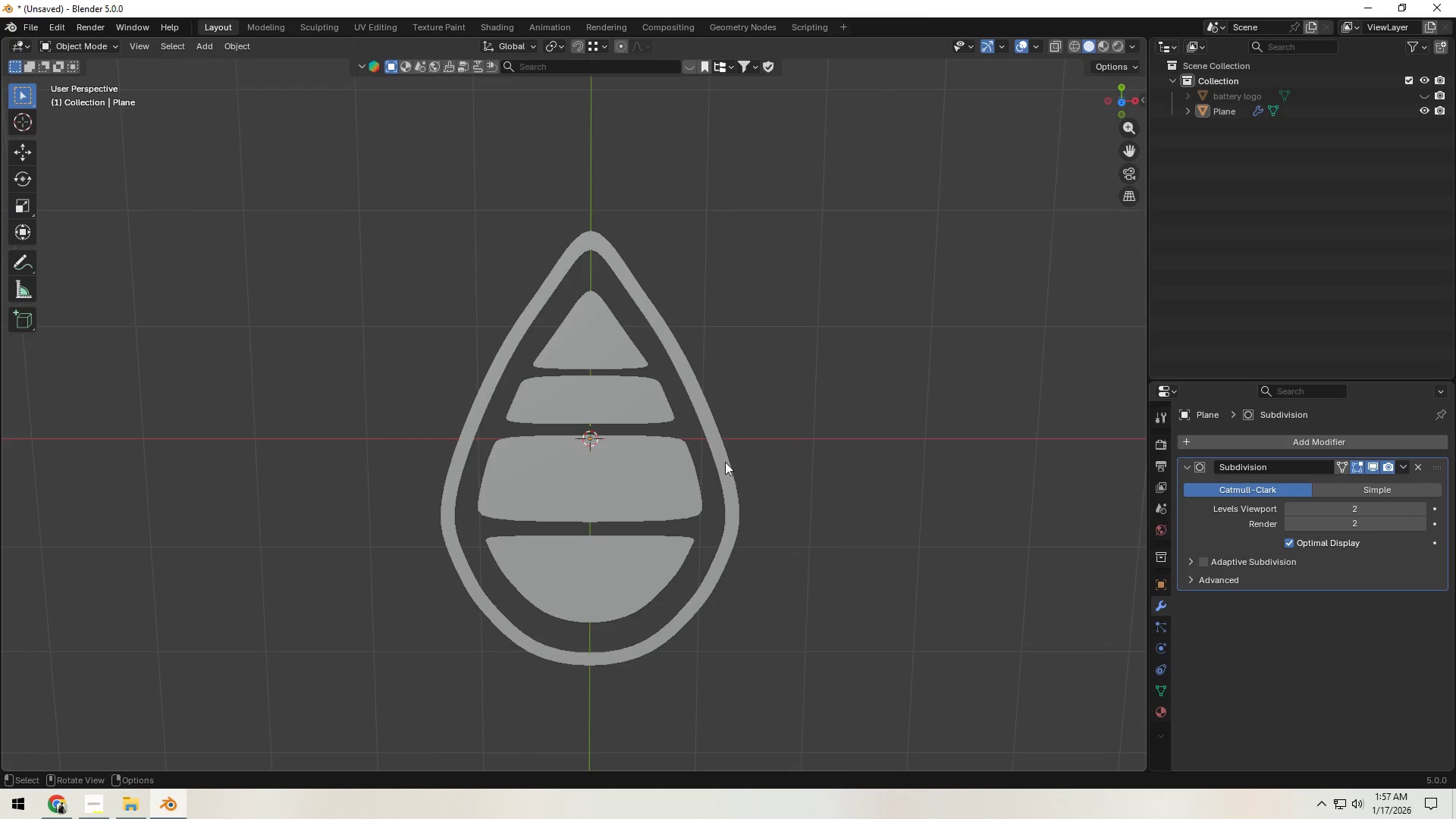 
key(Tab)
 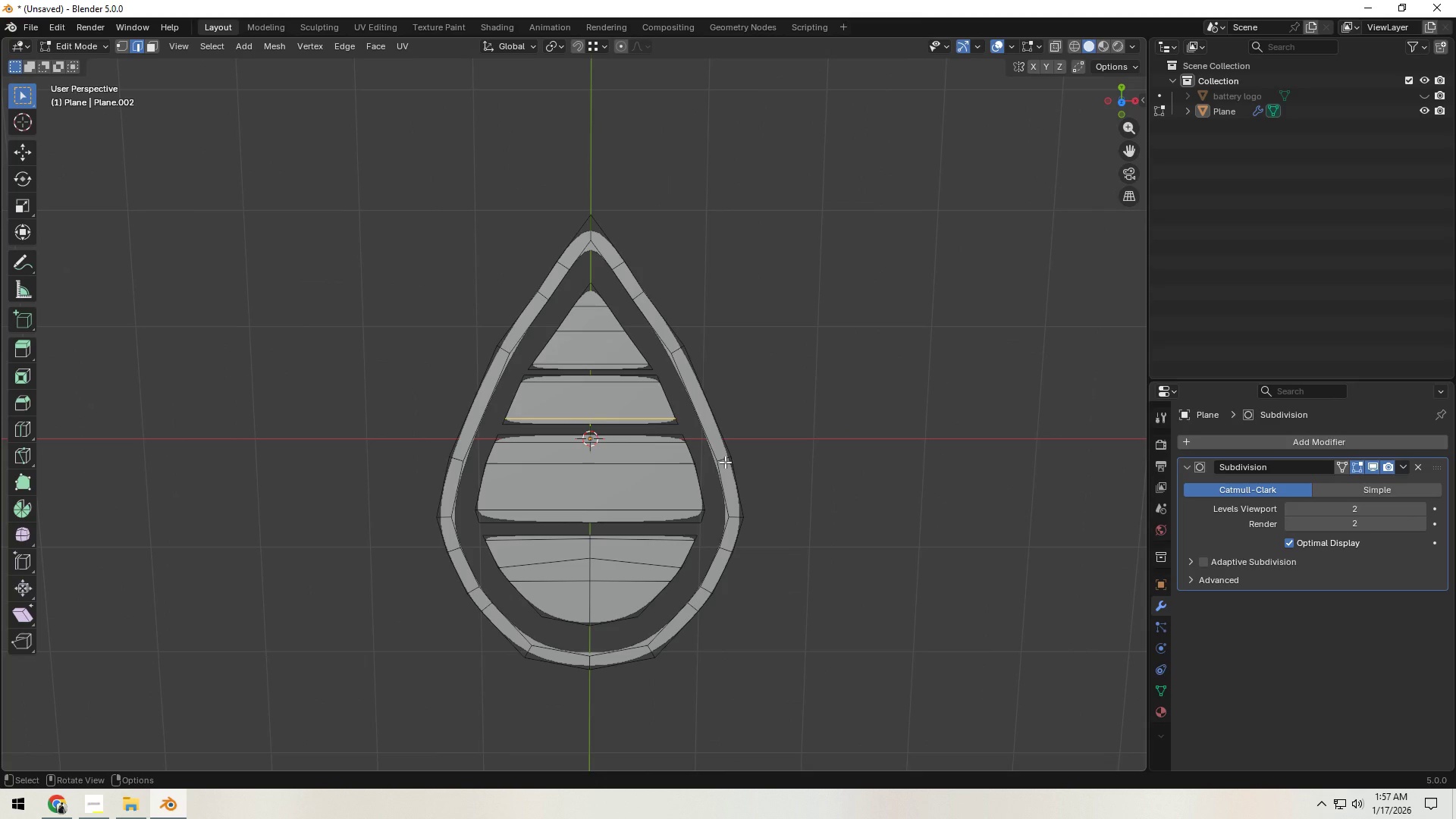 
left_click([725, 462])
 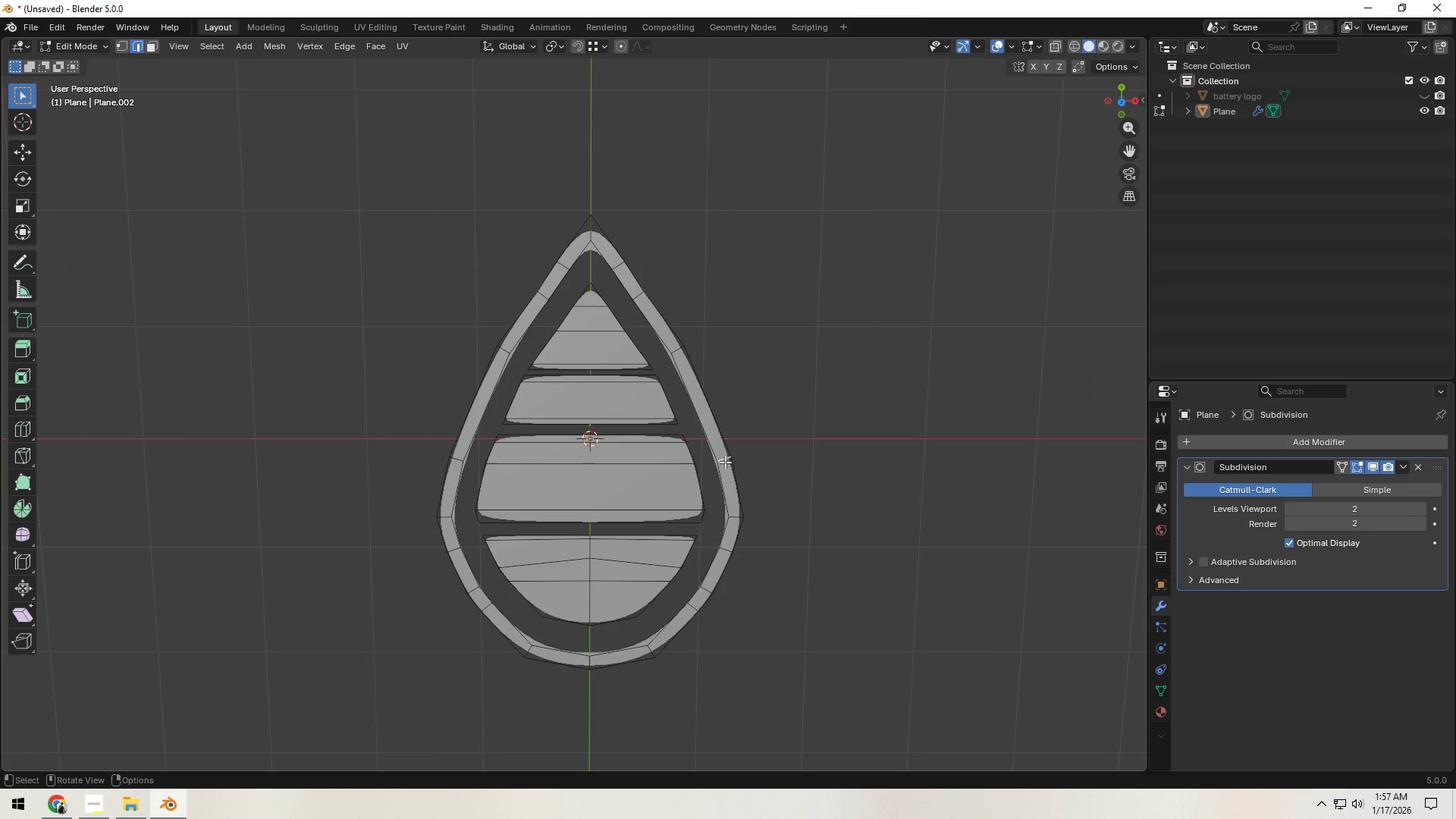 
type(ls)
 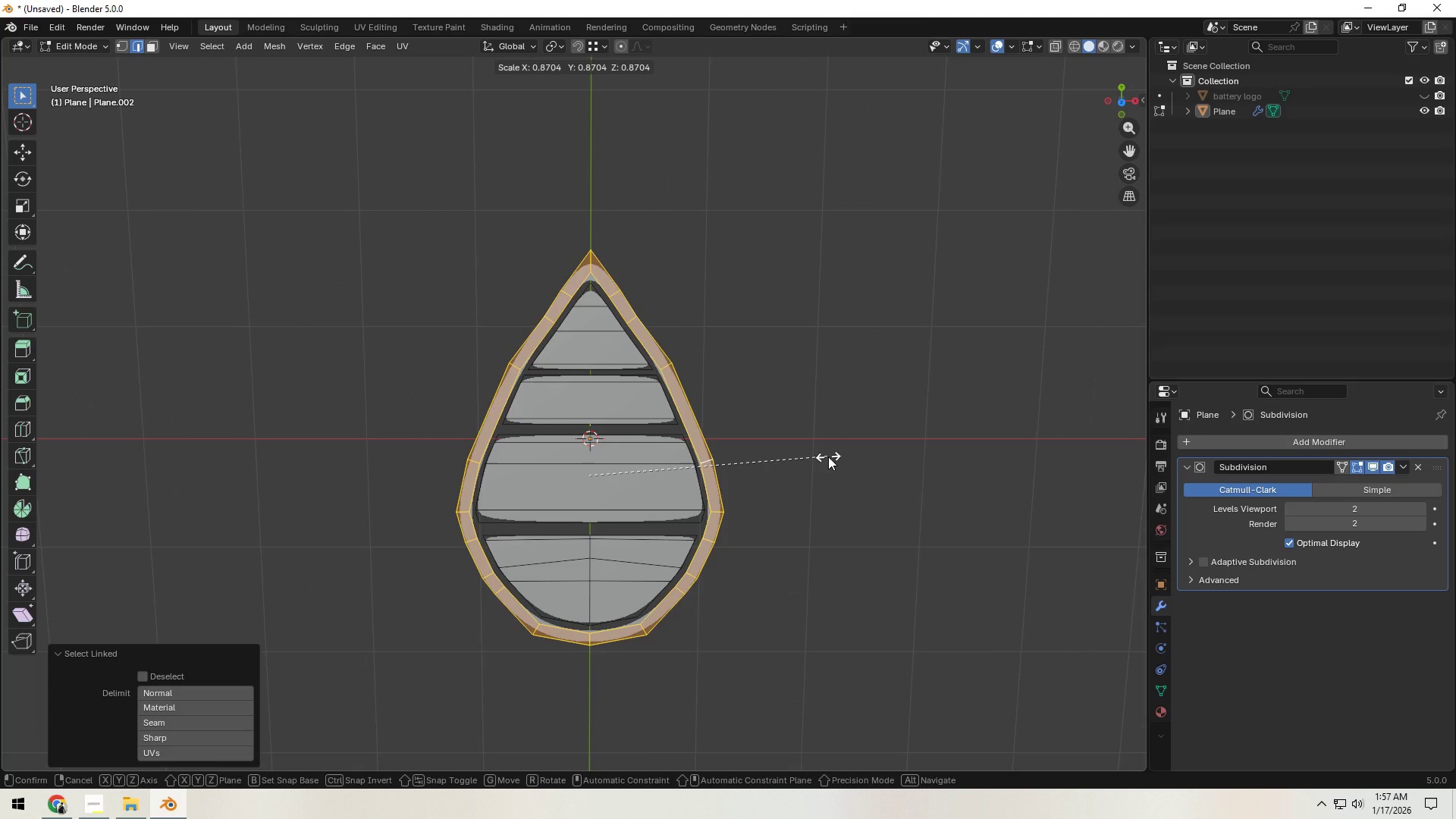 
double_click([828, 457])
 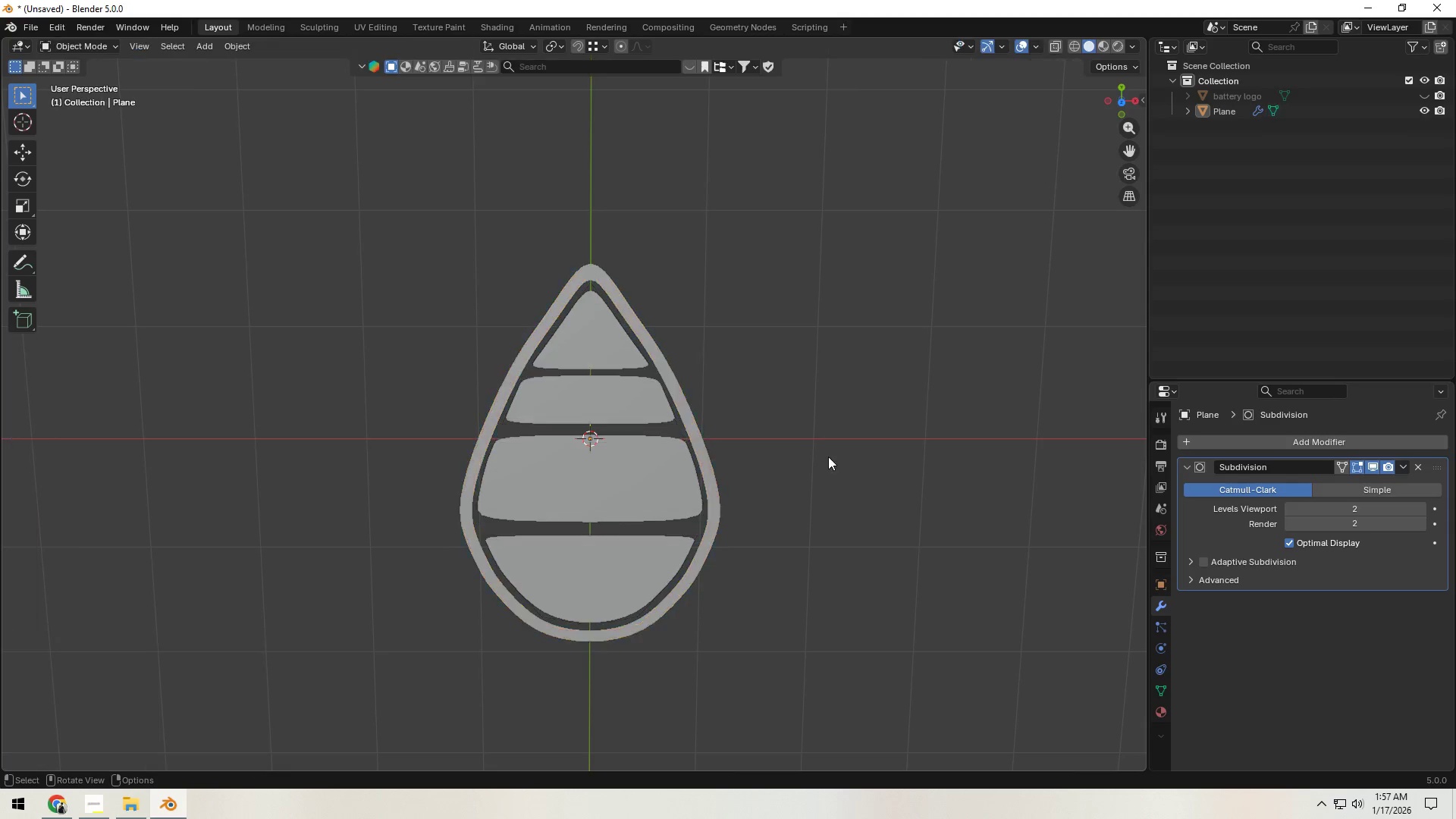 
scroll: coordinate [827, 457], scroll_direction: down, amount: 12.0
 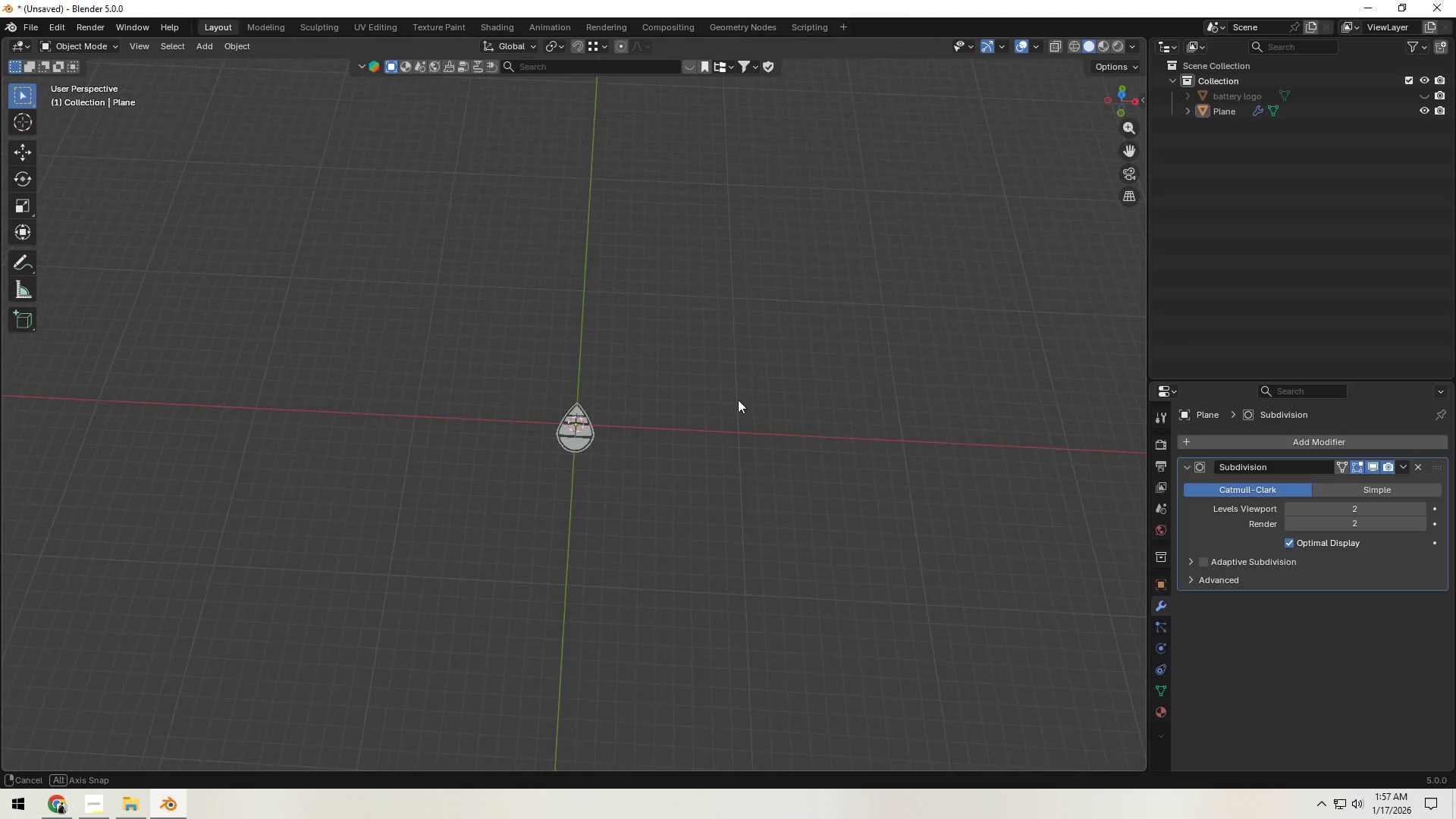 
key(Tab)
 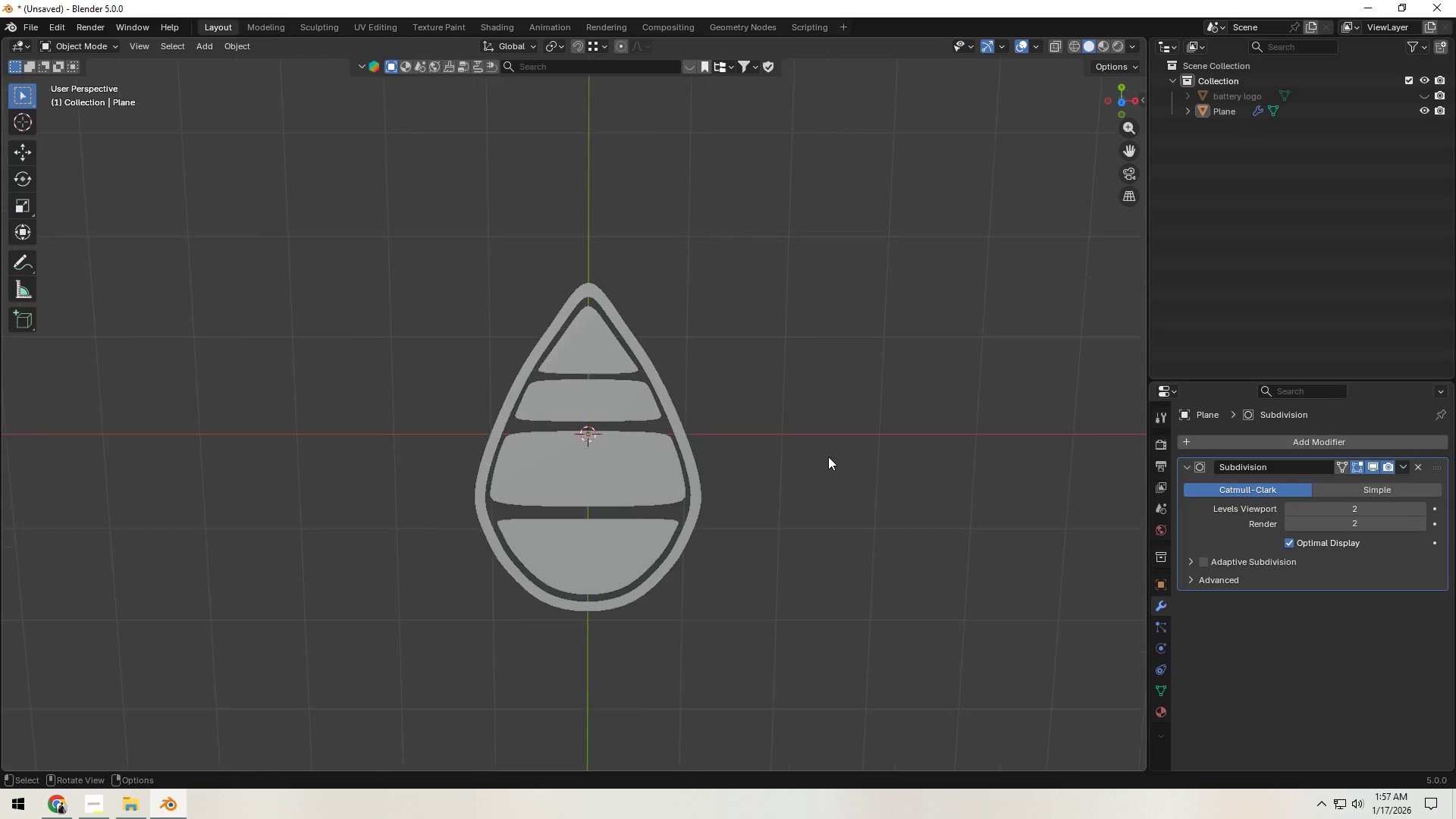 
wait(6.06)
 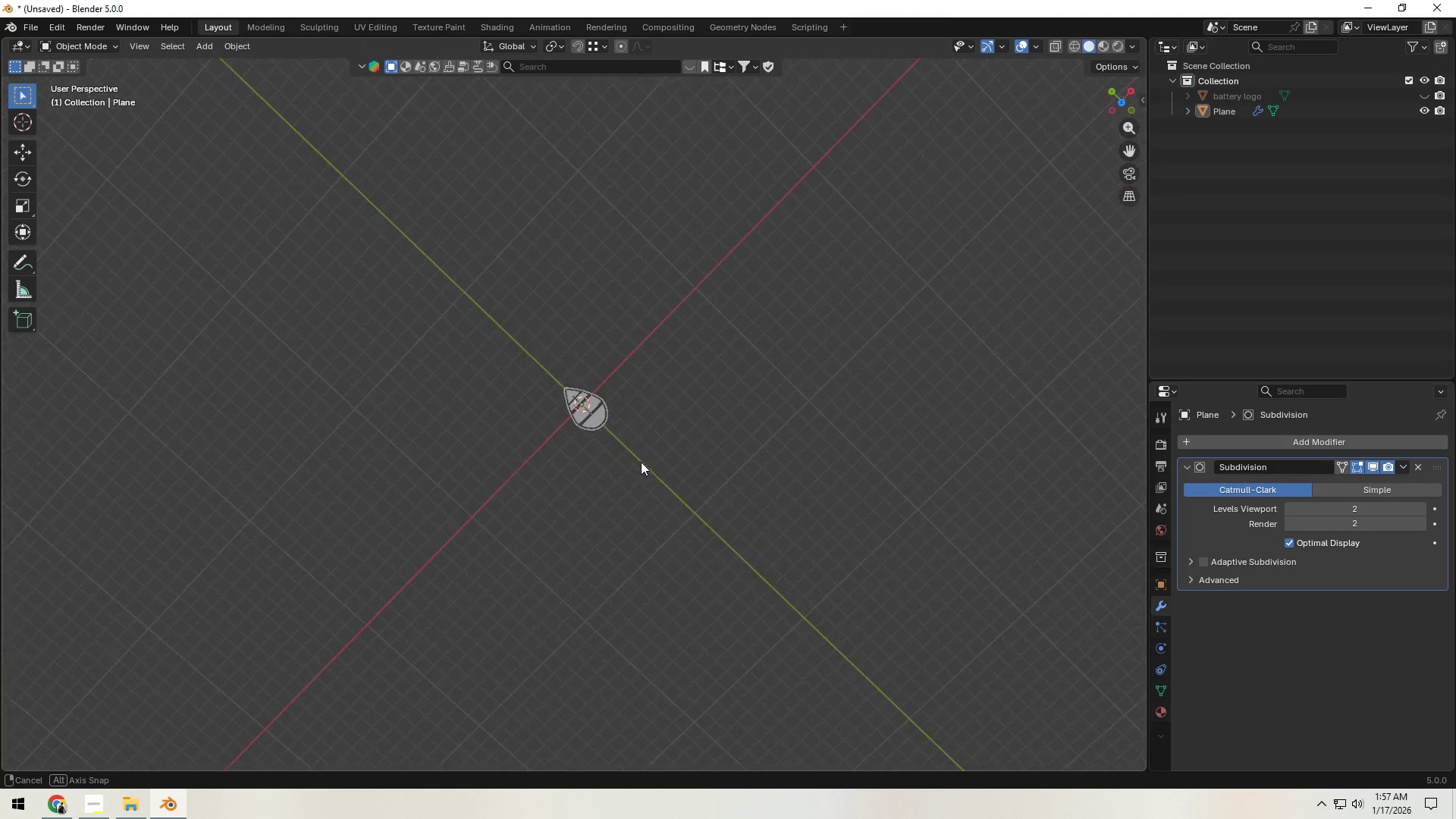 
key(Control+S)
 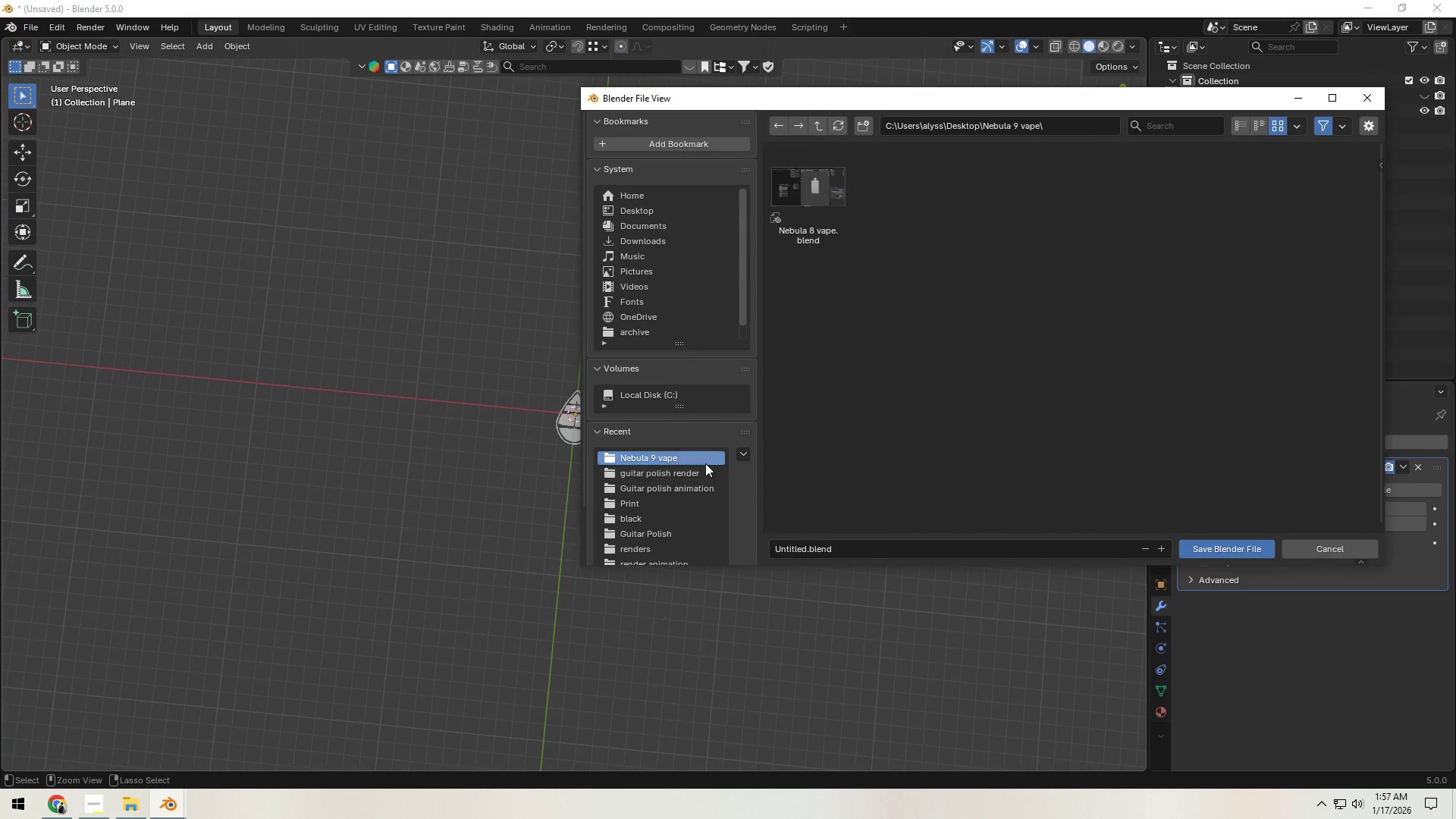 
left_click([408, 473])
 